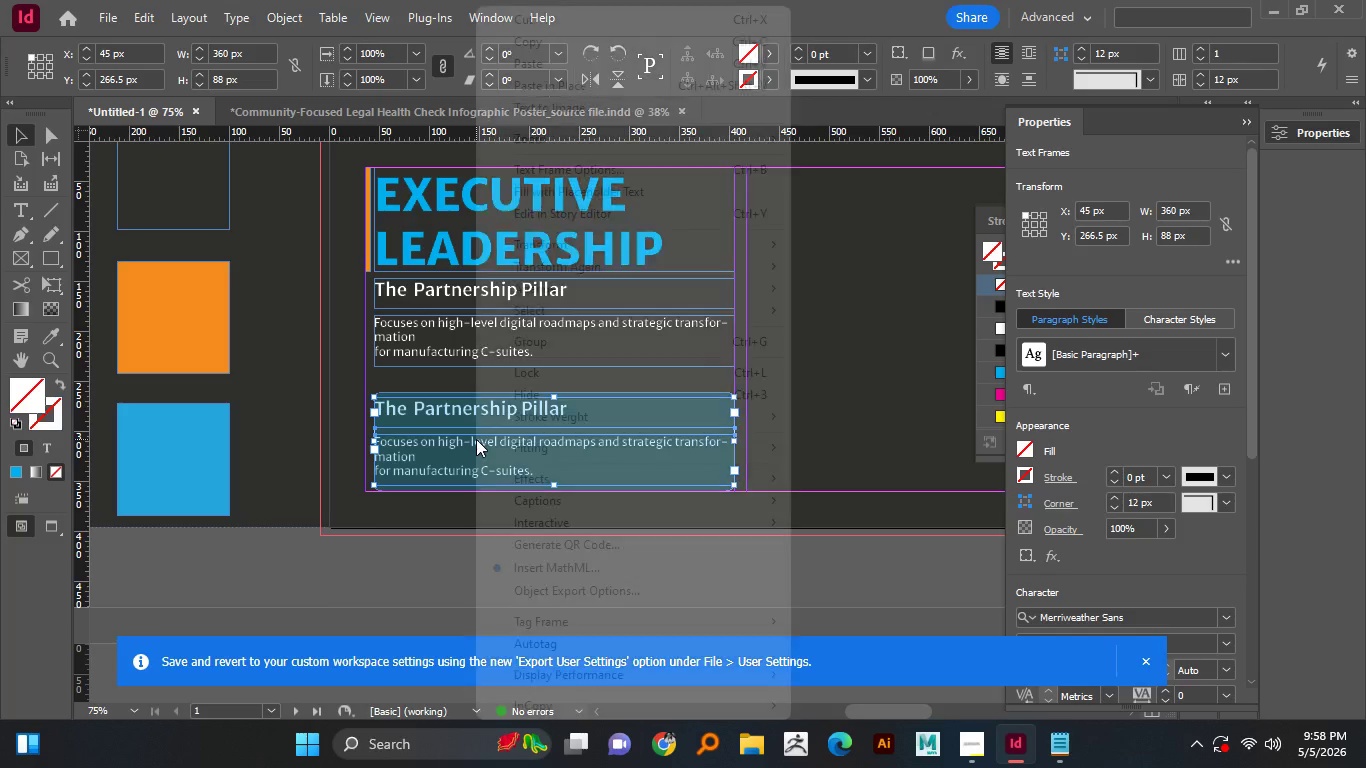 
hold_key(key=ShiftLeft, duration=1.51)
 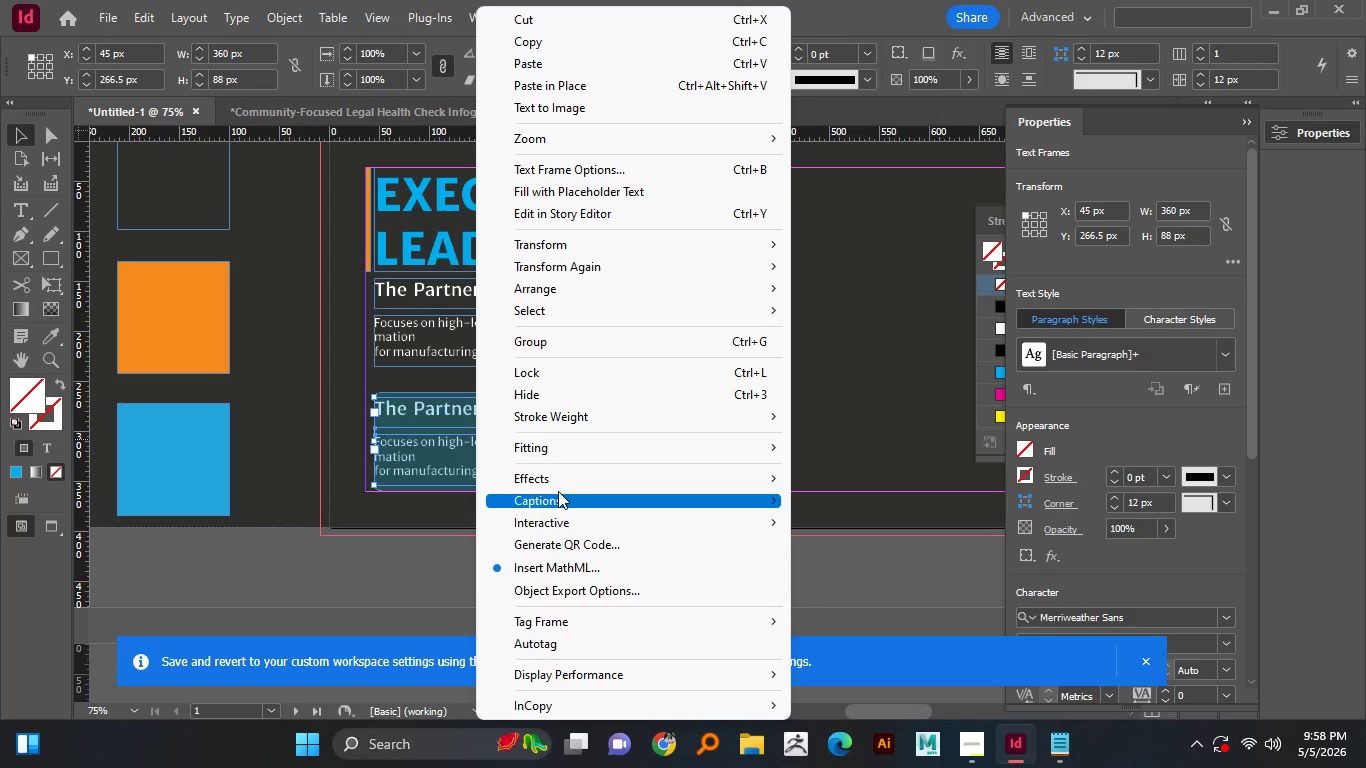 
key(Alt+Shift+ShiftLeft)
 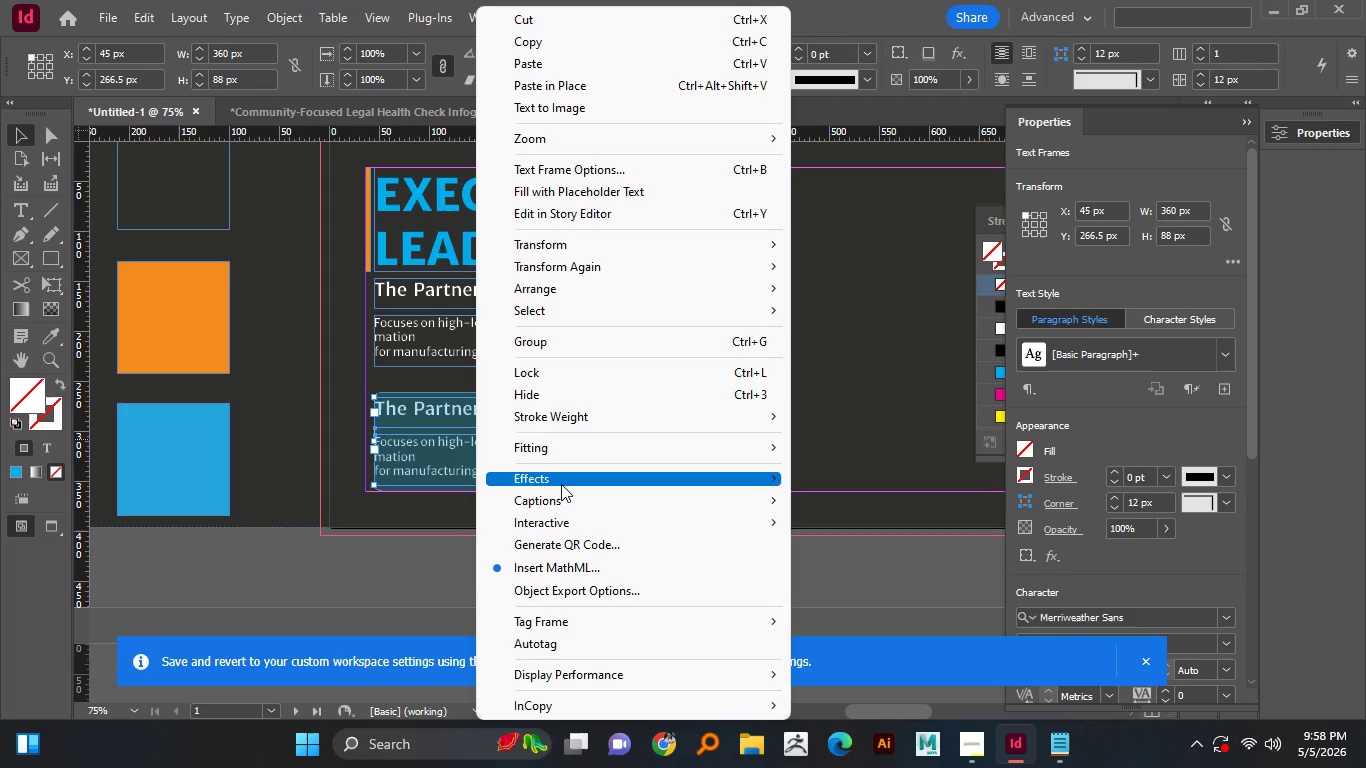 
key(Alt+Shift+ShiftLeft)
 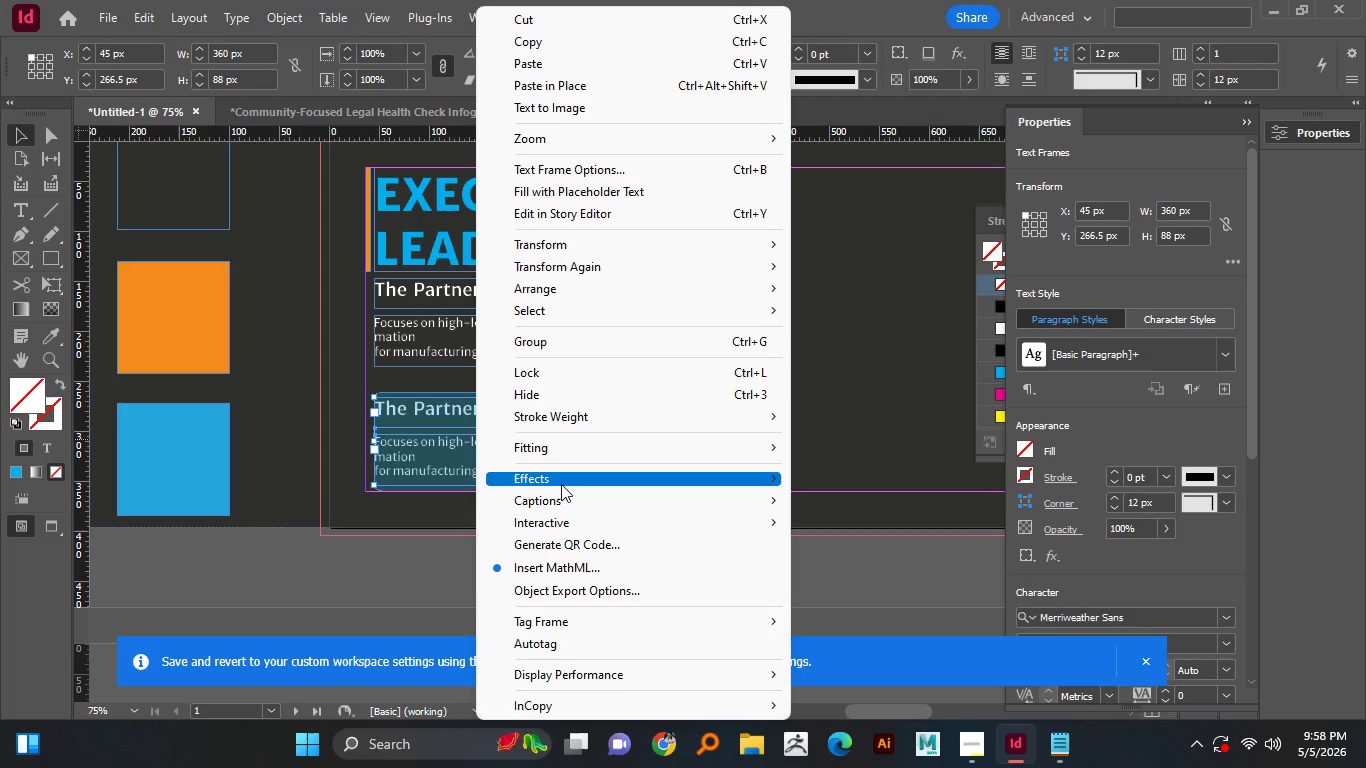 
key(Alt+Shift+ShiftLeft)
 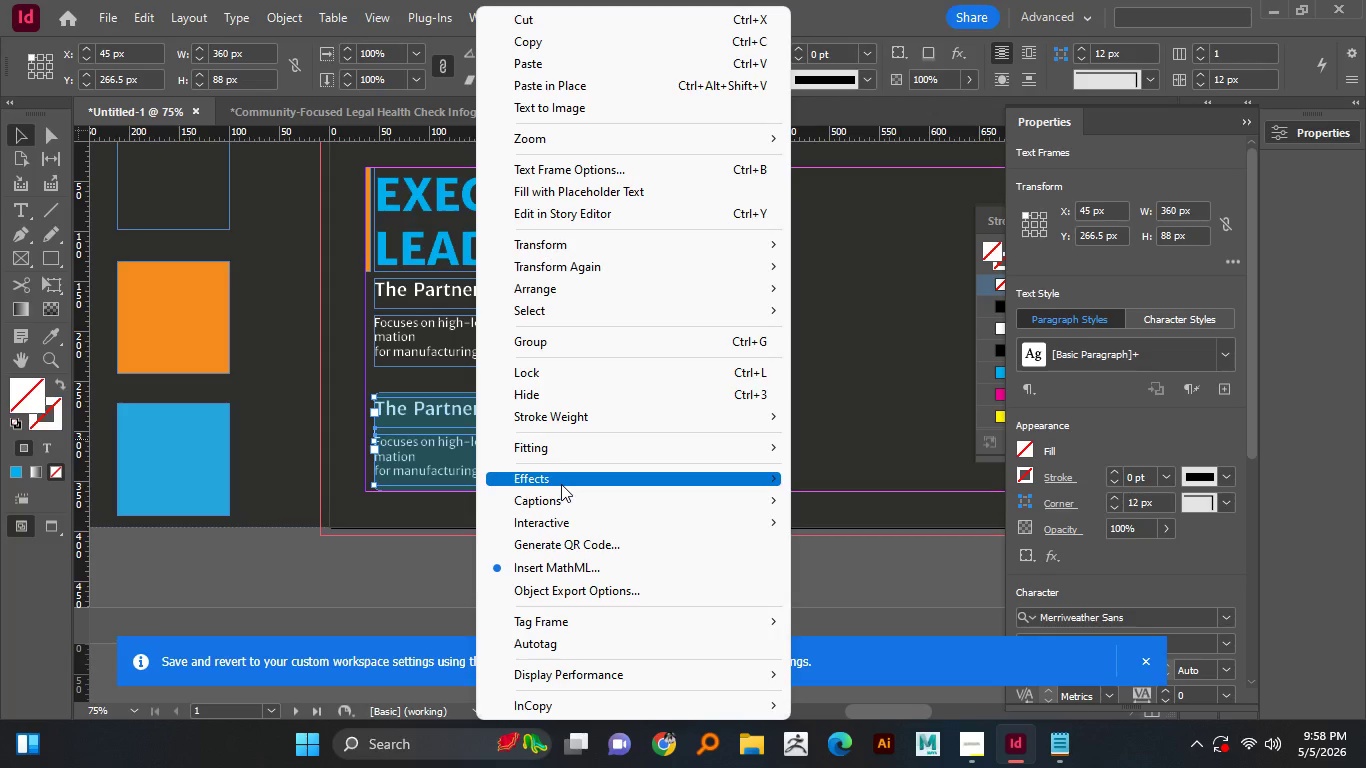 
key(Alt+Shift+ShiftLeft)
 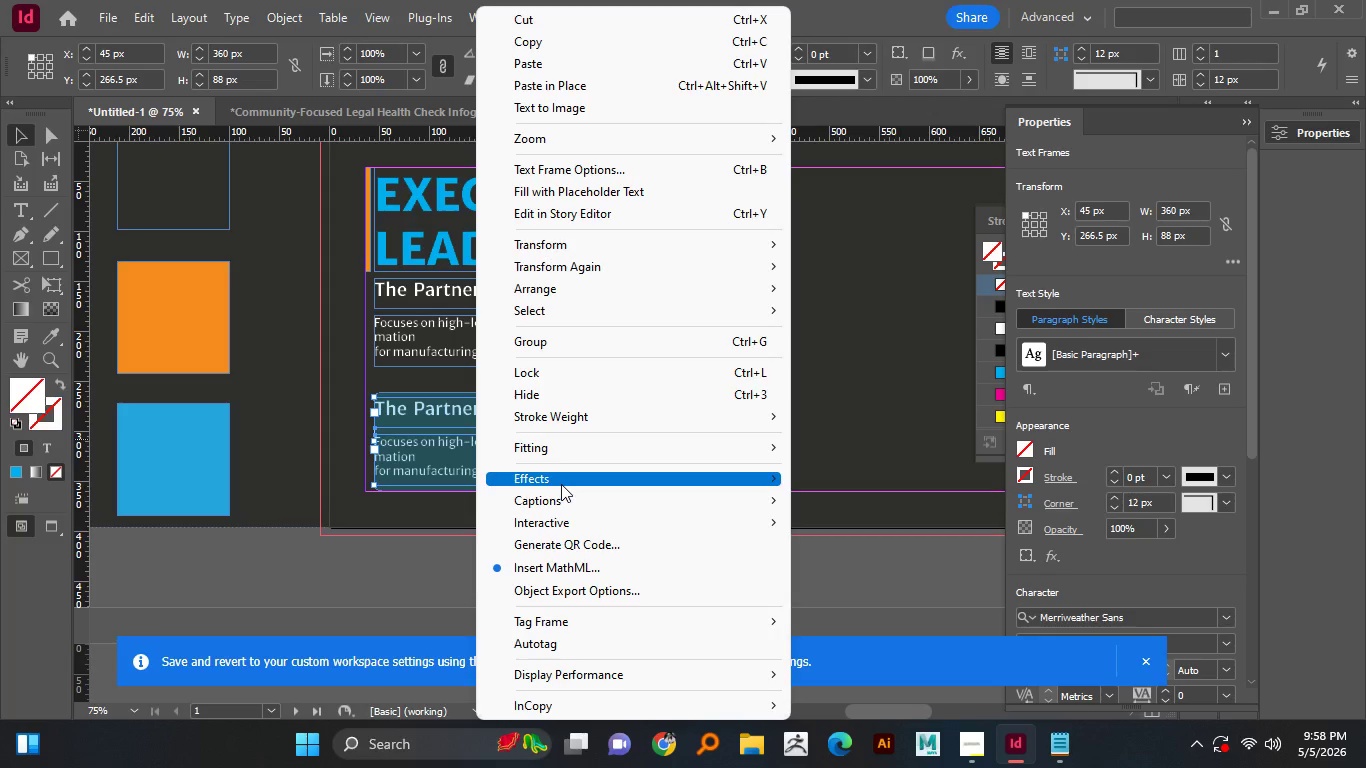 
key(Alt+Shift+ShiftLeft)
 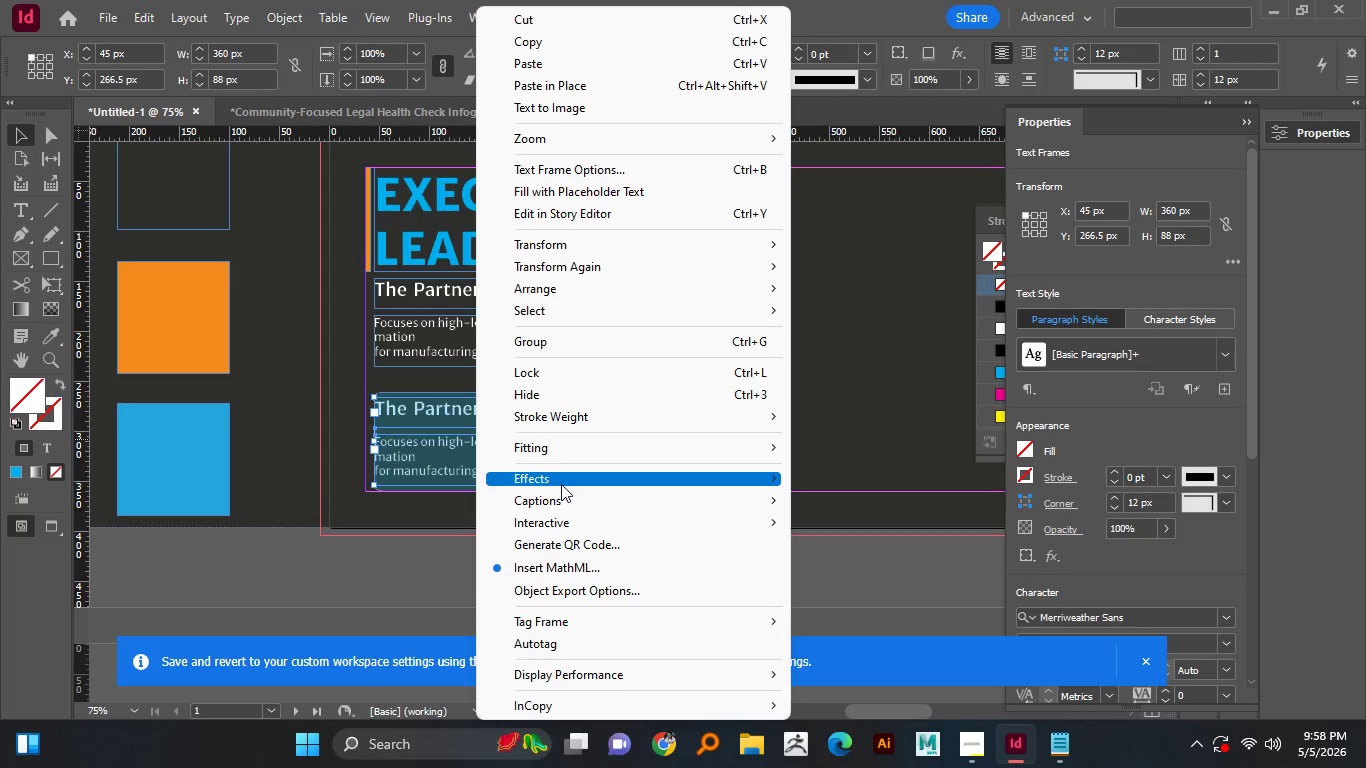 
key(Alt+Shift+ShiftLeft)
 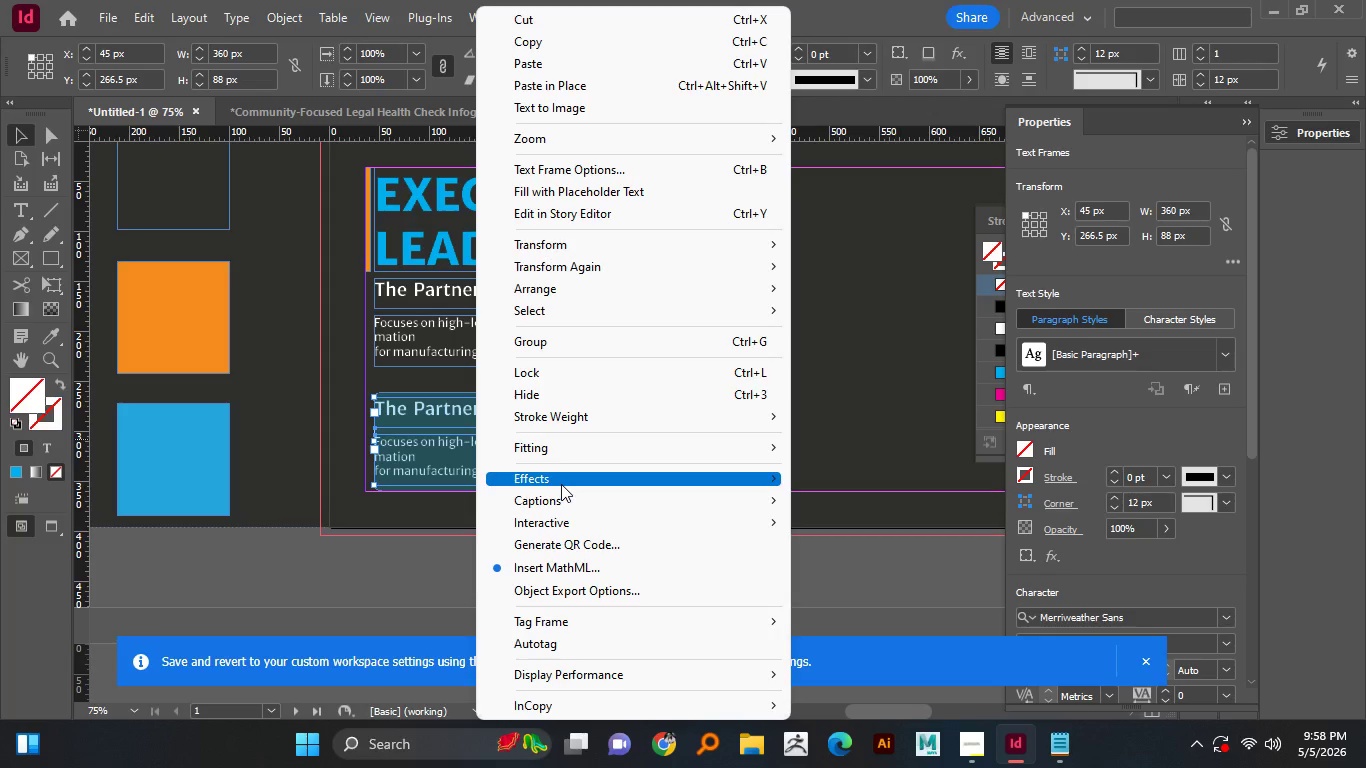 
key(Alt+Shift+ShiftLeft)
 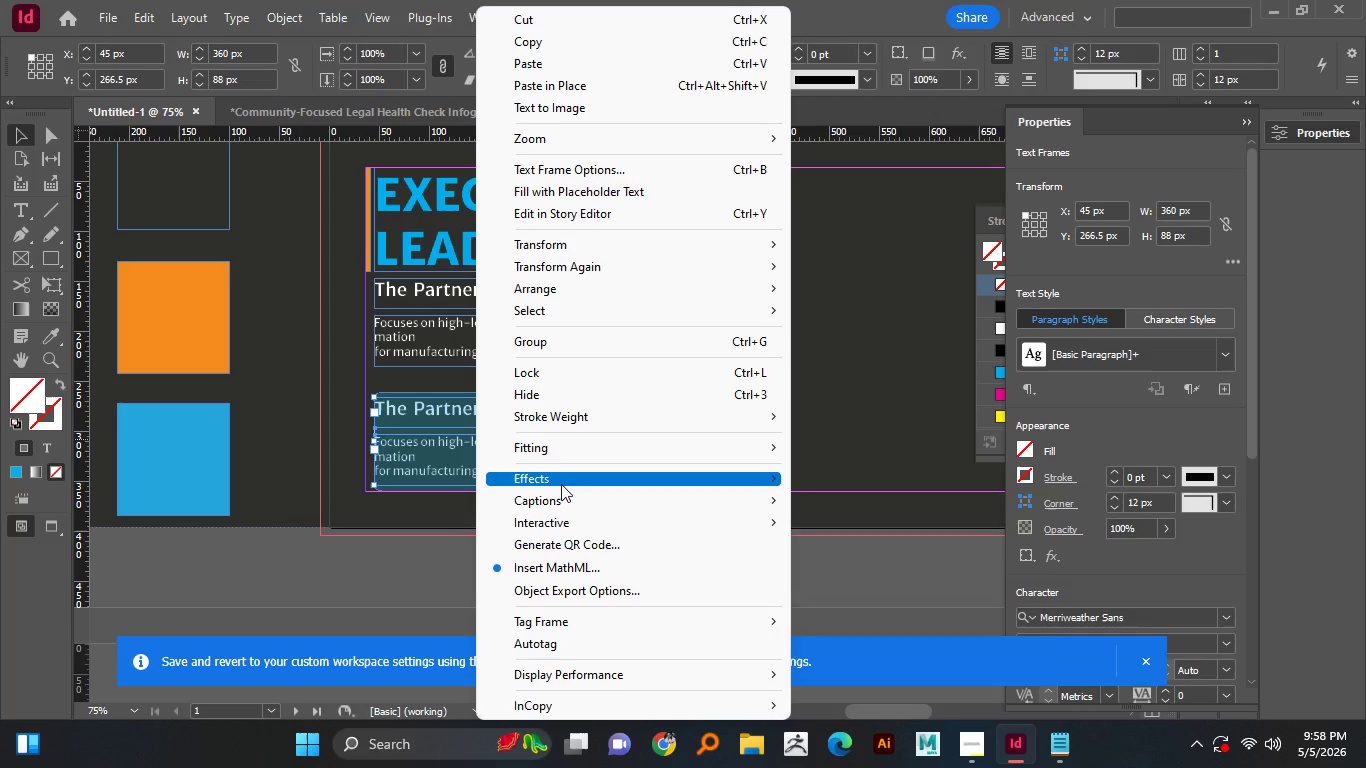 
key(Alt+Shift+ShiftLeft)
 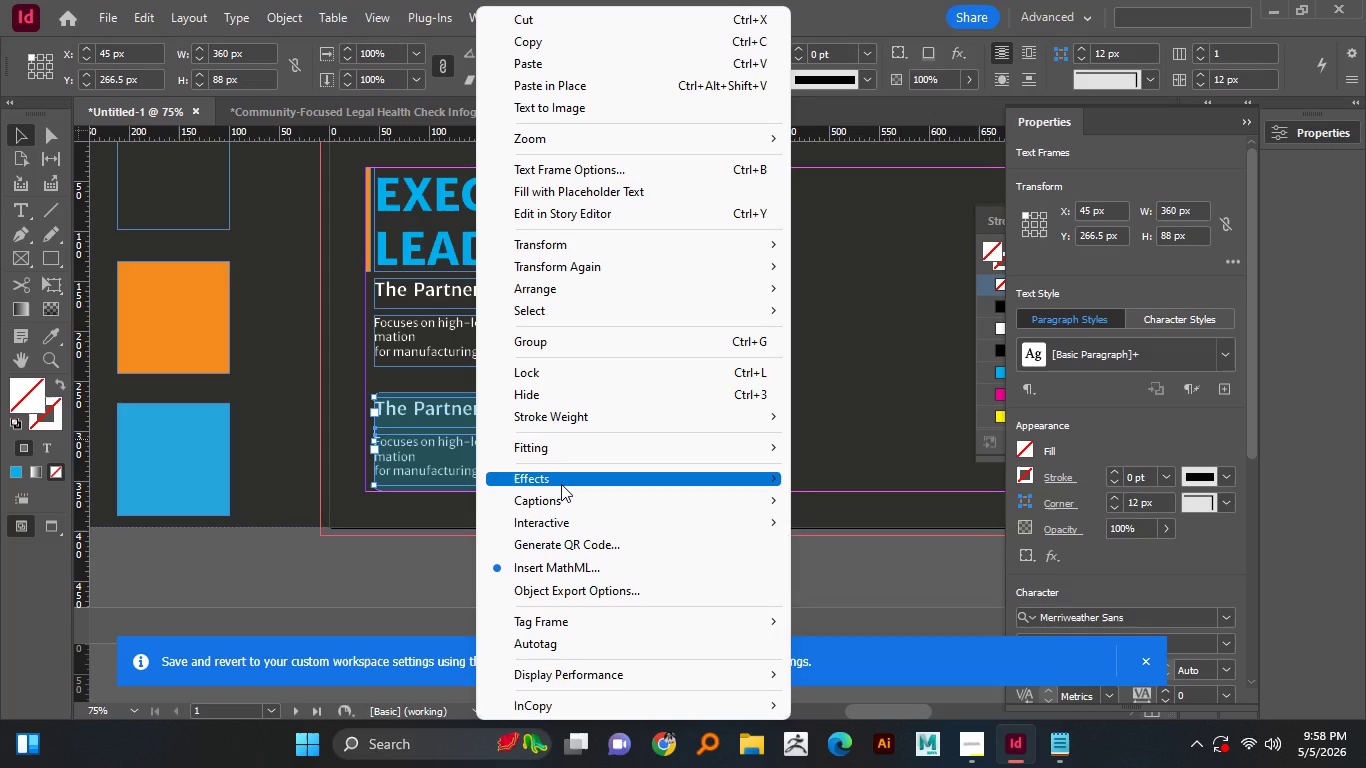 
key(Alt+Shift+ShiftLeft)
 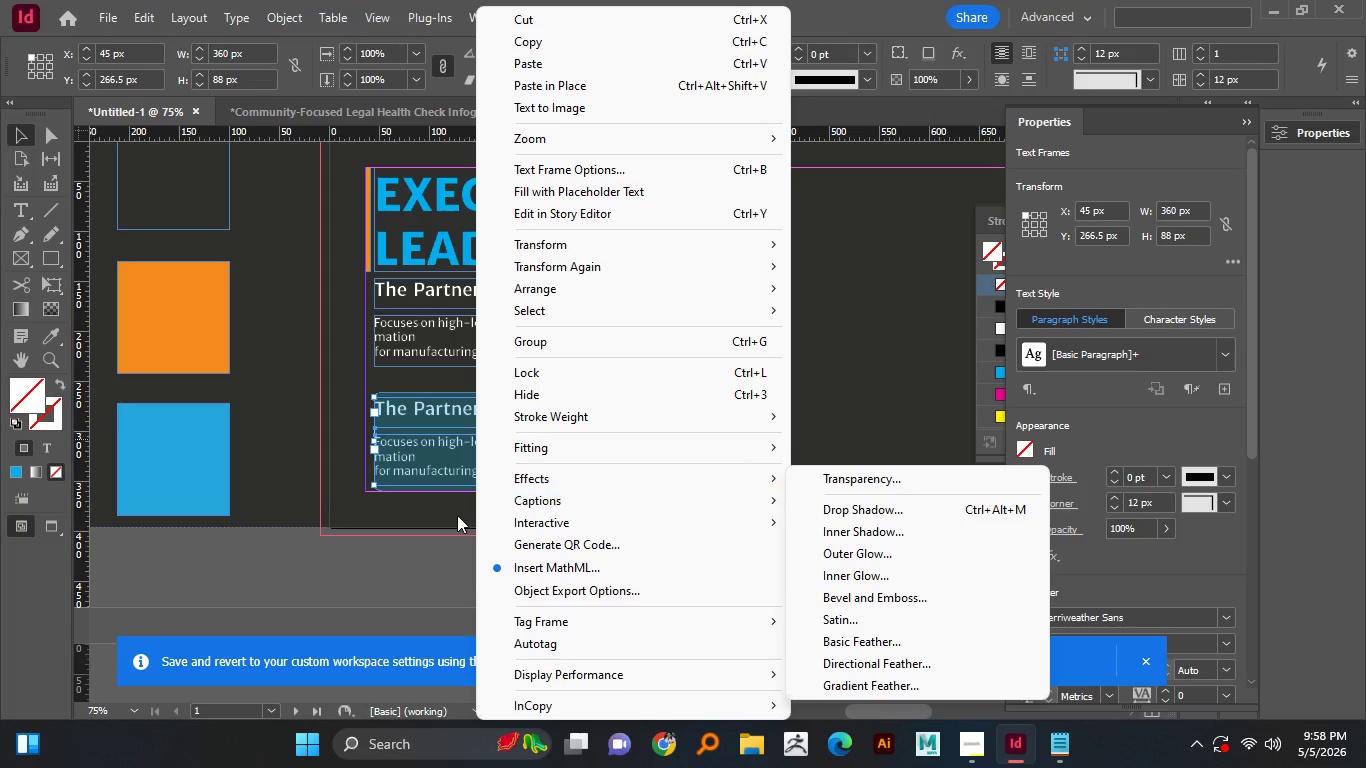 
right_click([476, 439])
 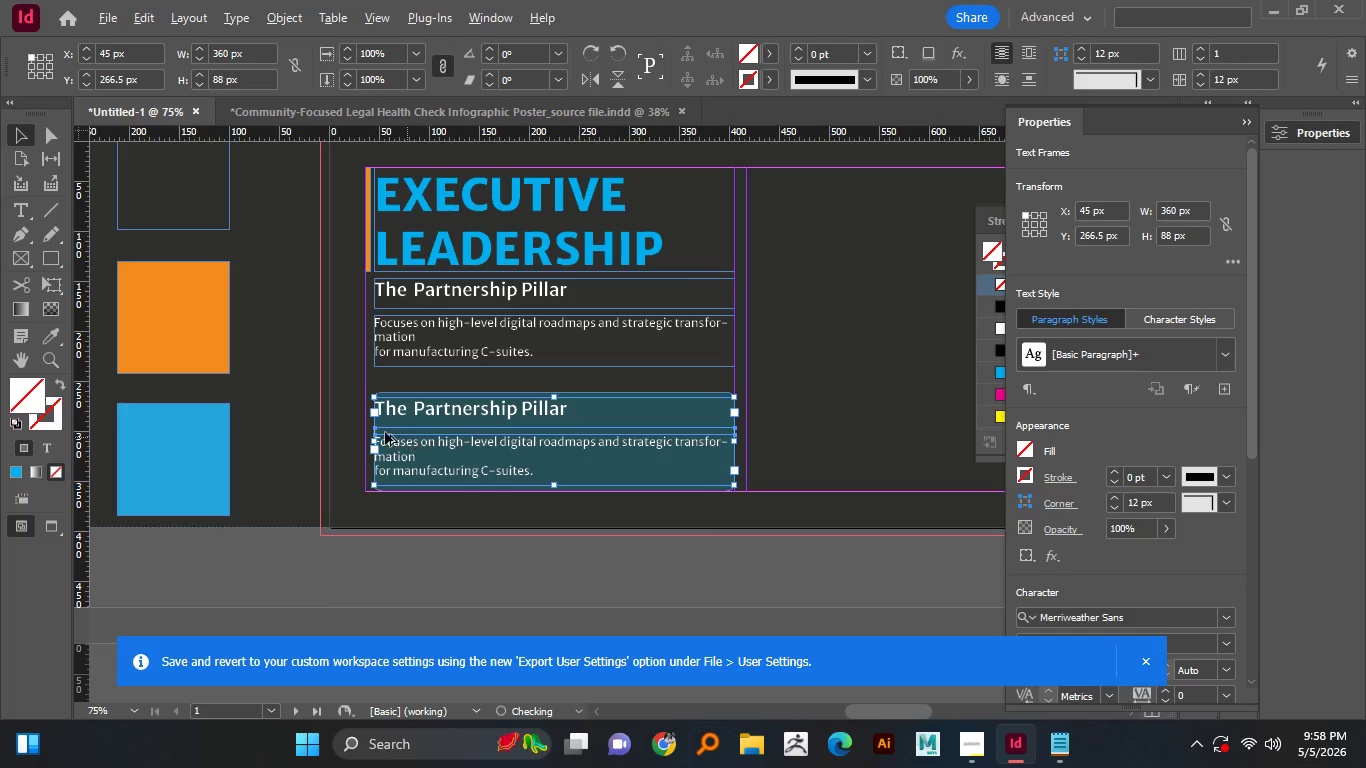 
wait(5.25)
 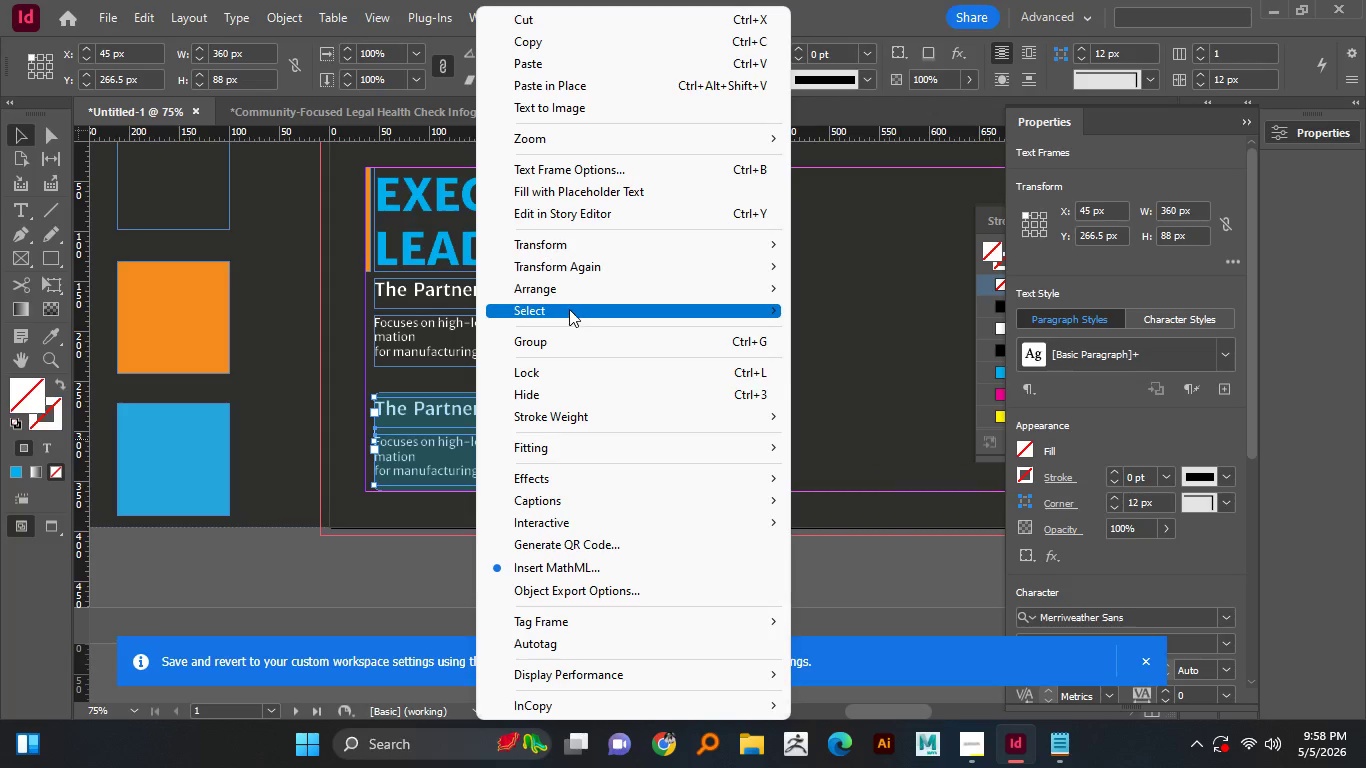 
left_click([580, 294])
 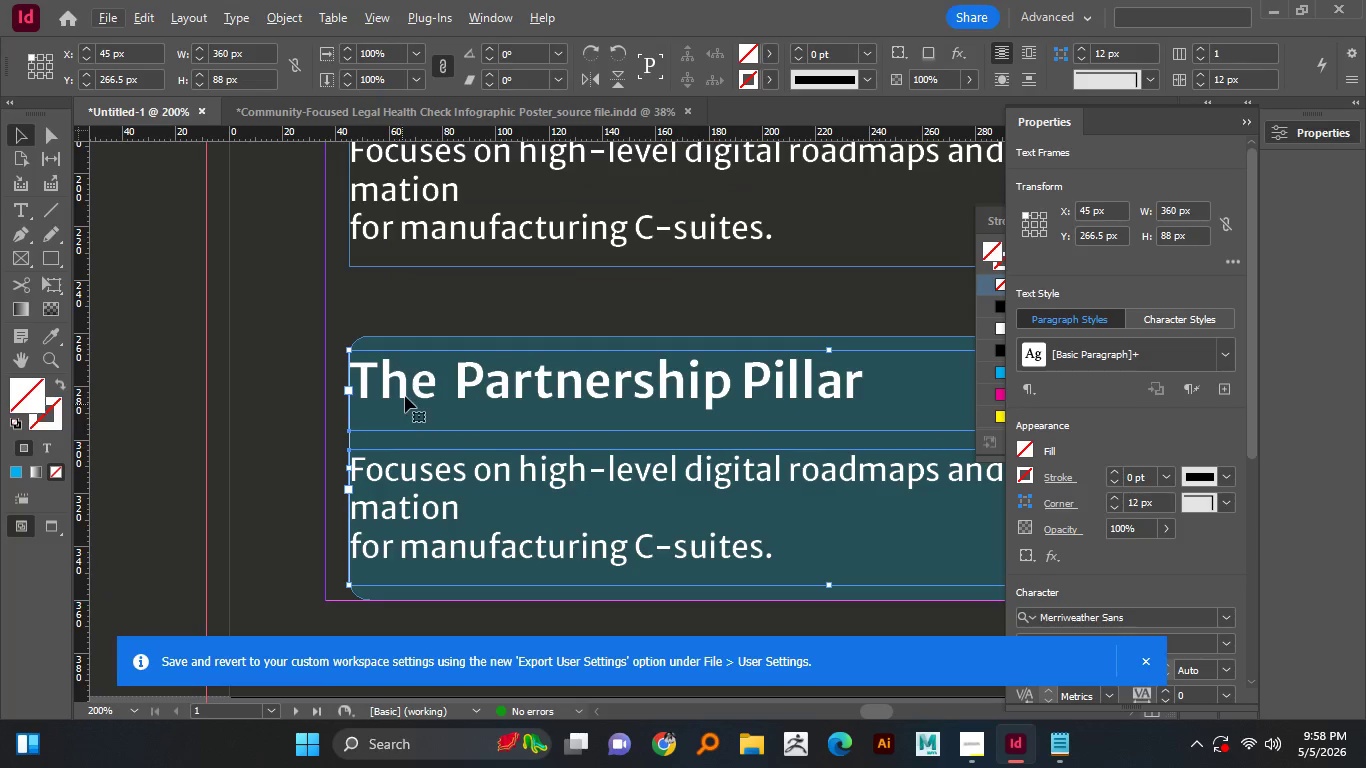 
left_click([836, 293])
 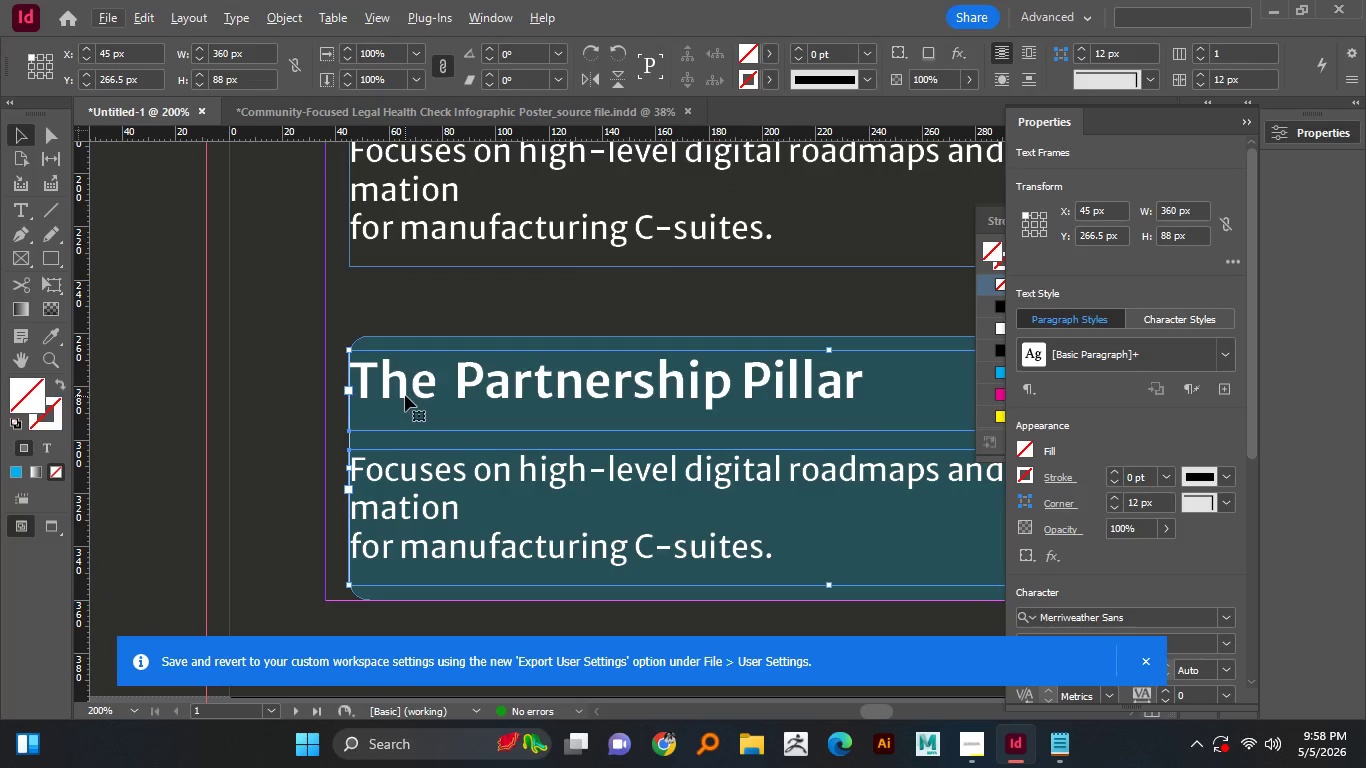 
hold_key(key=AltLeft, duration=1.52)
 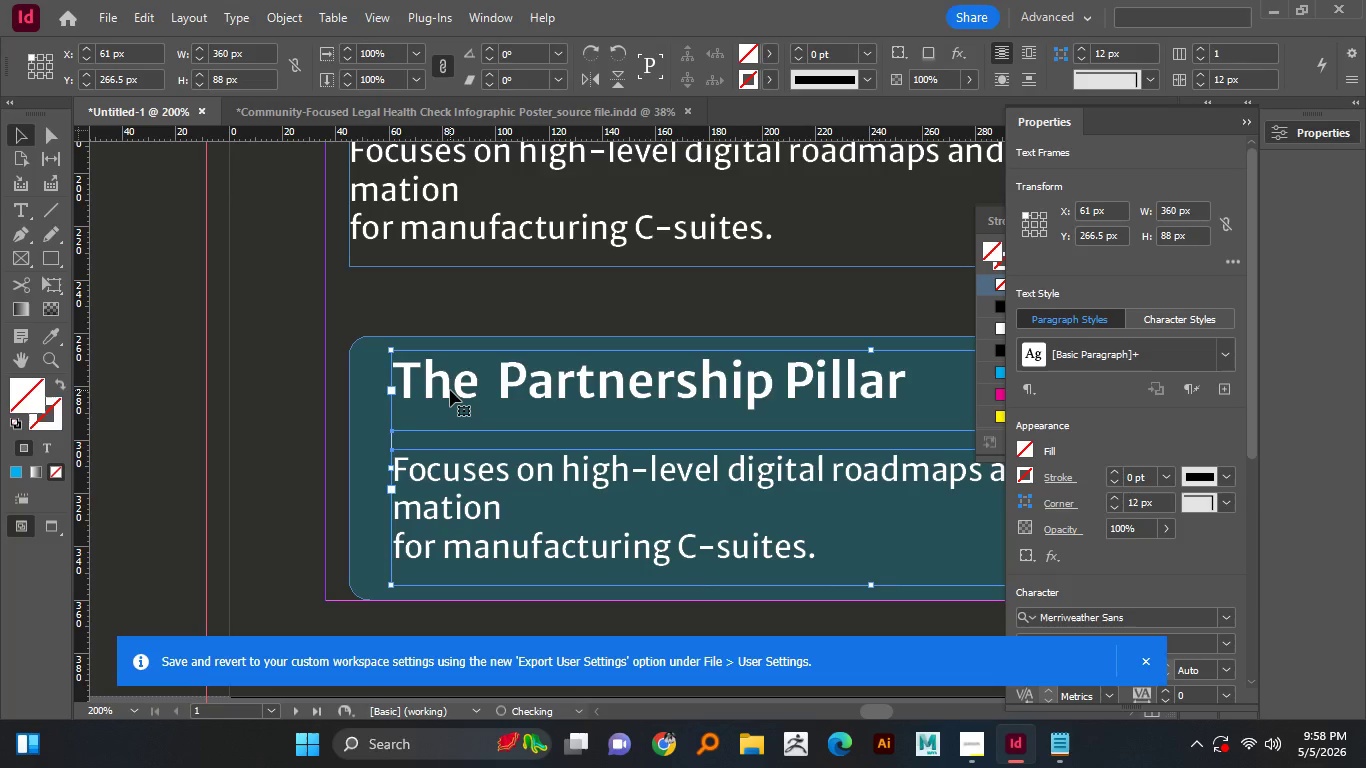 
hold_key(key=AltLeft, duration=0.33)
 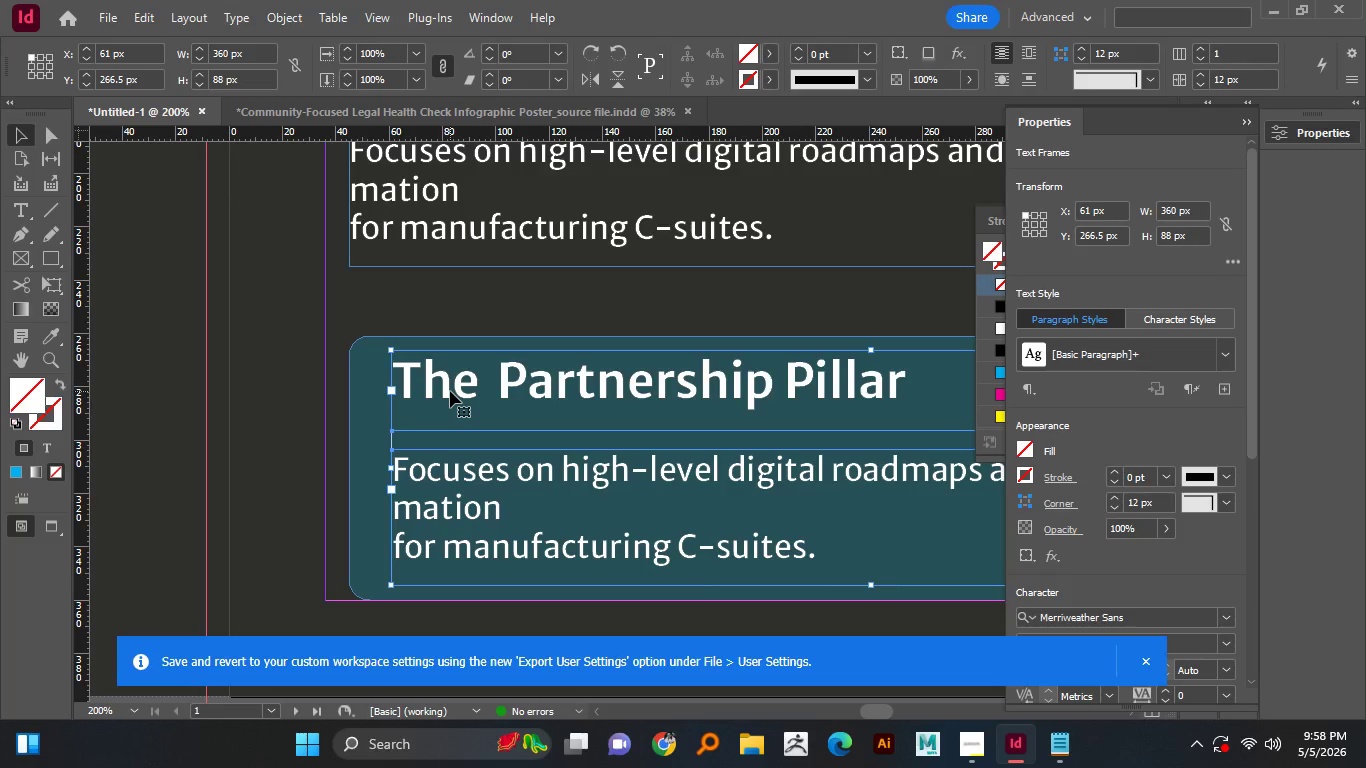 
scroll: coordinate [396, 424], scroll_direction: up, amount: 3.0
 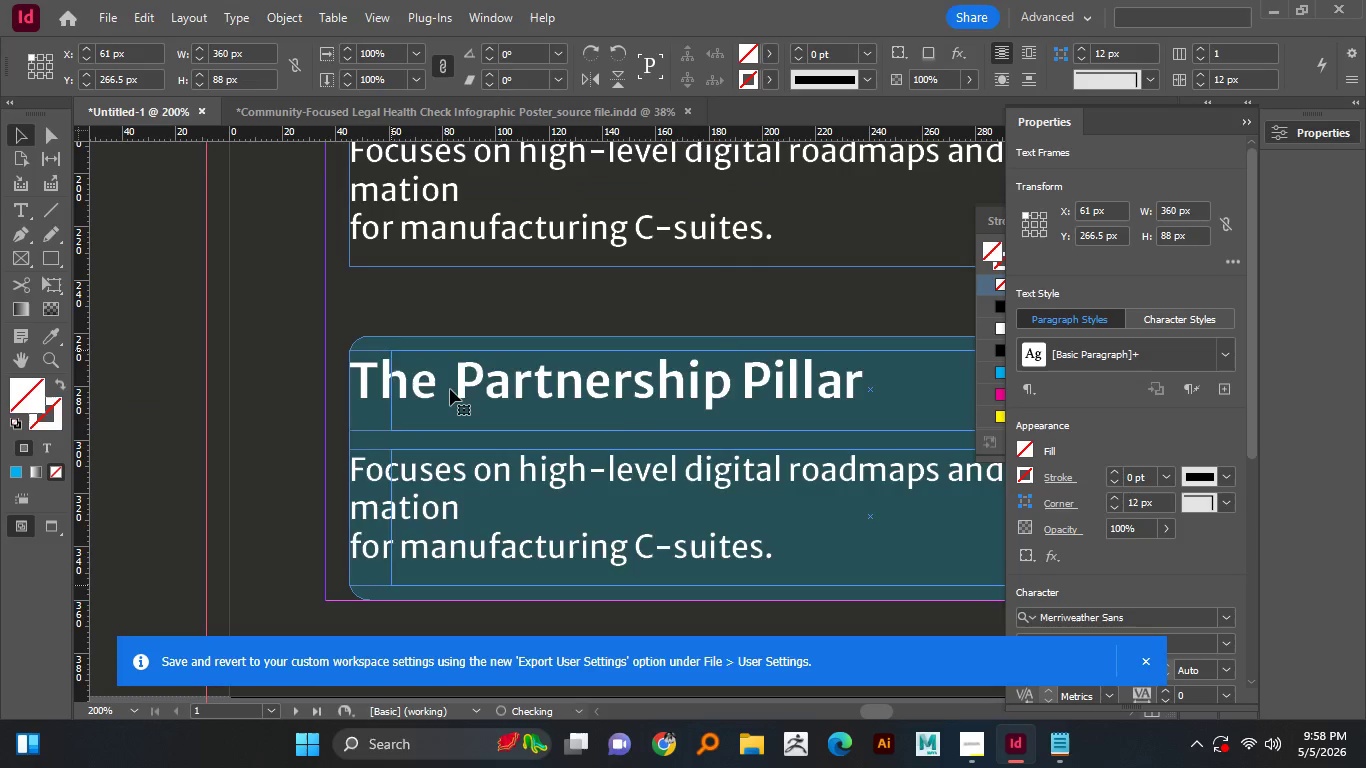 
left_click_drag(start_coordinate=[408, 388], to_coordinate=[450, 389])
 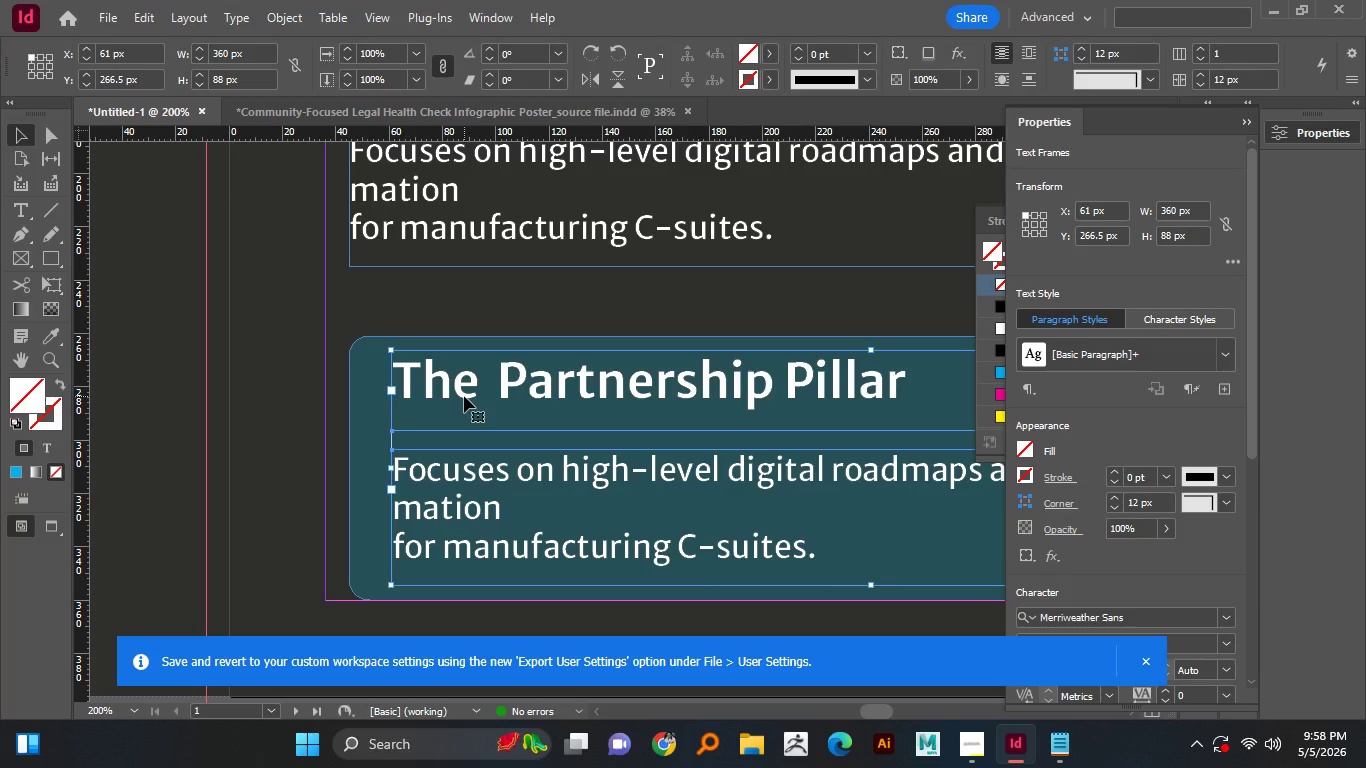 
hold_key(key=ShiftLeft, duration=1.52)
 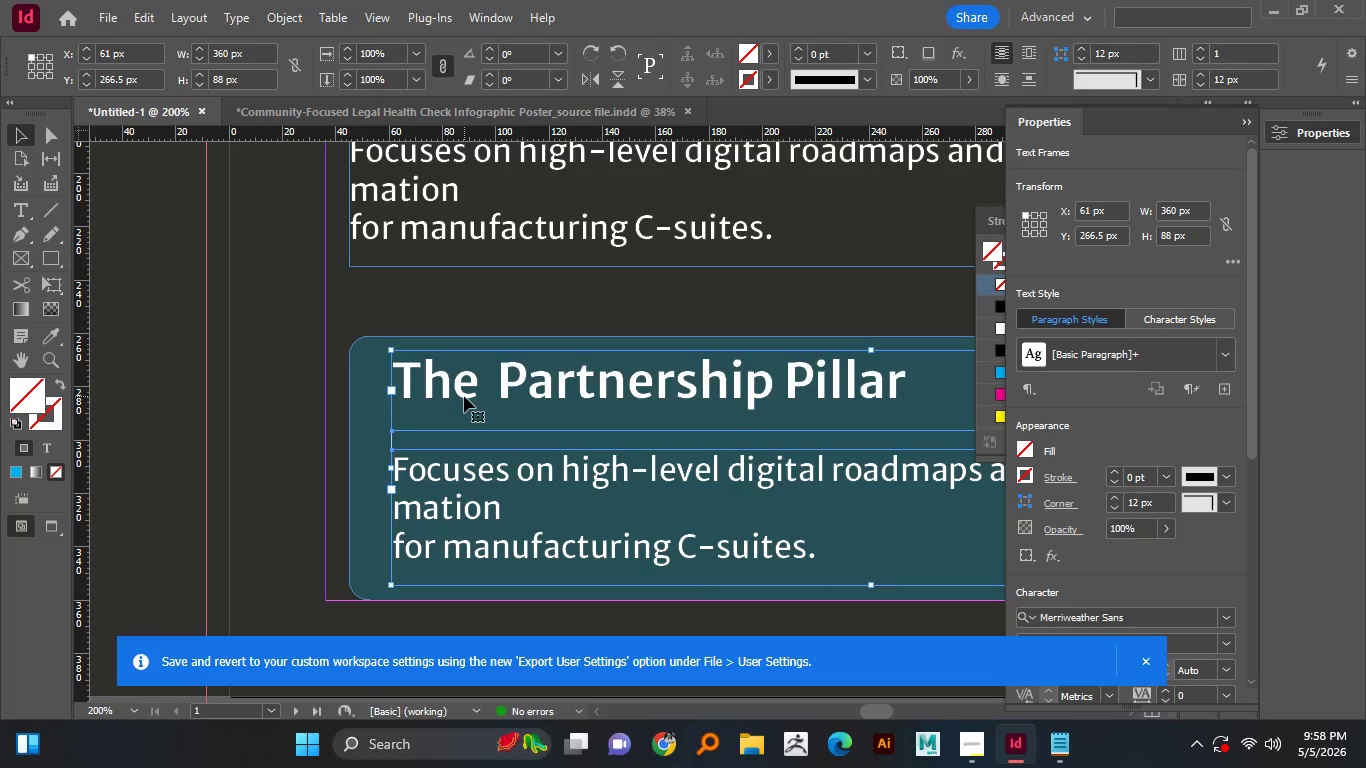 
key(Shift+ShiftLeft)
 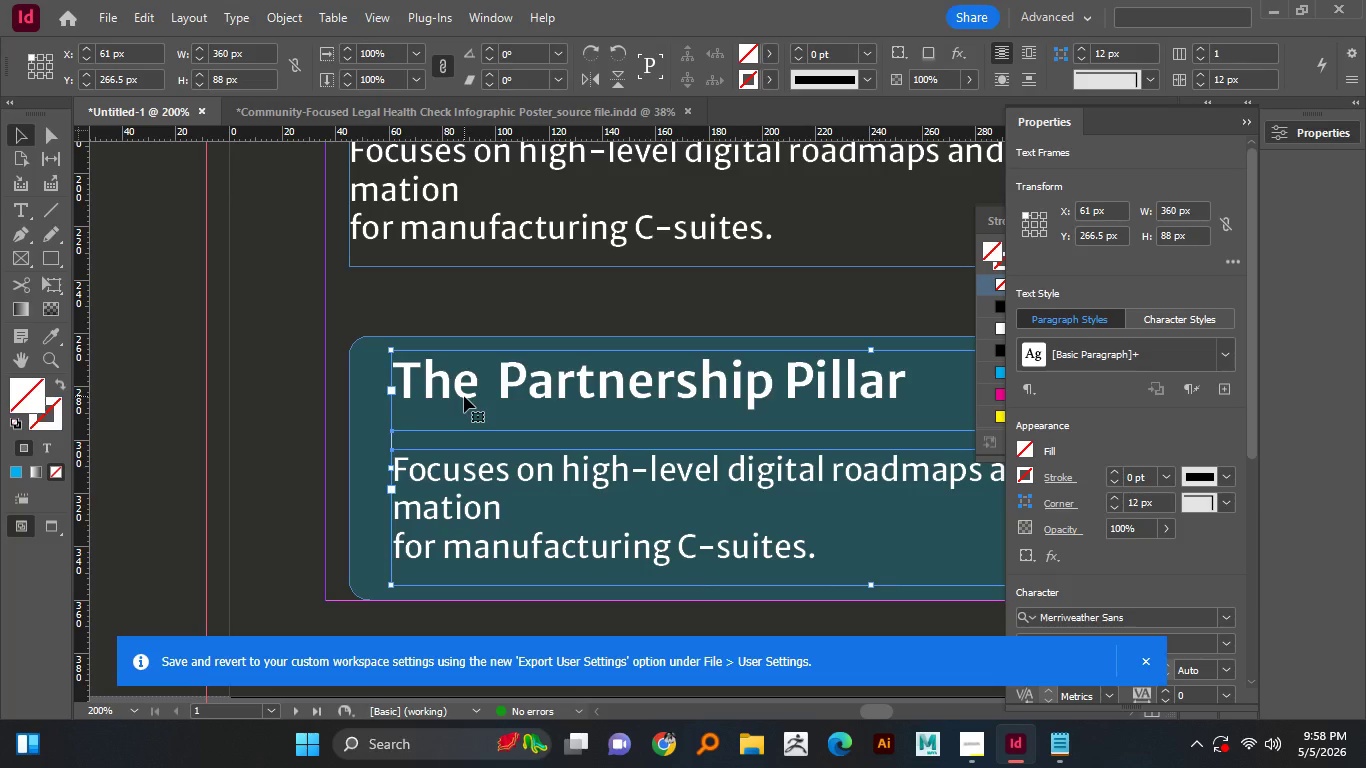 
key(Shift+ShiftLeft)
 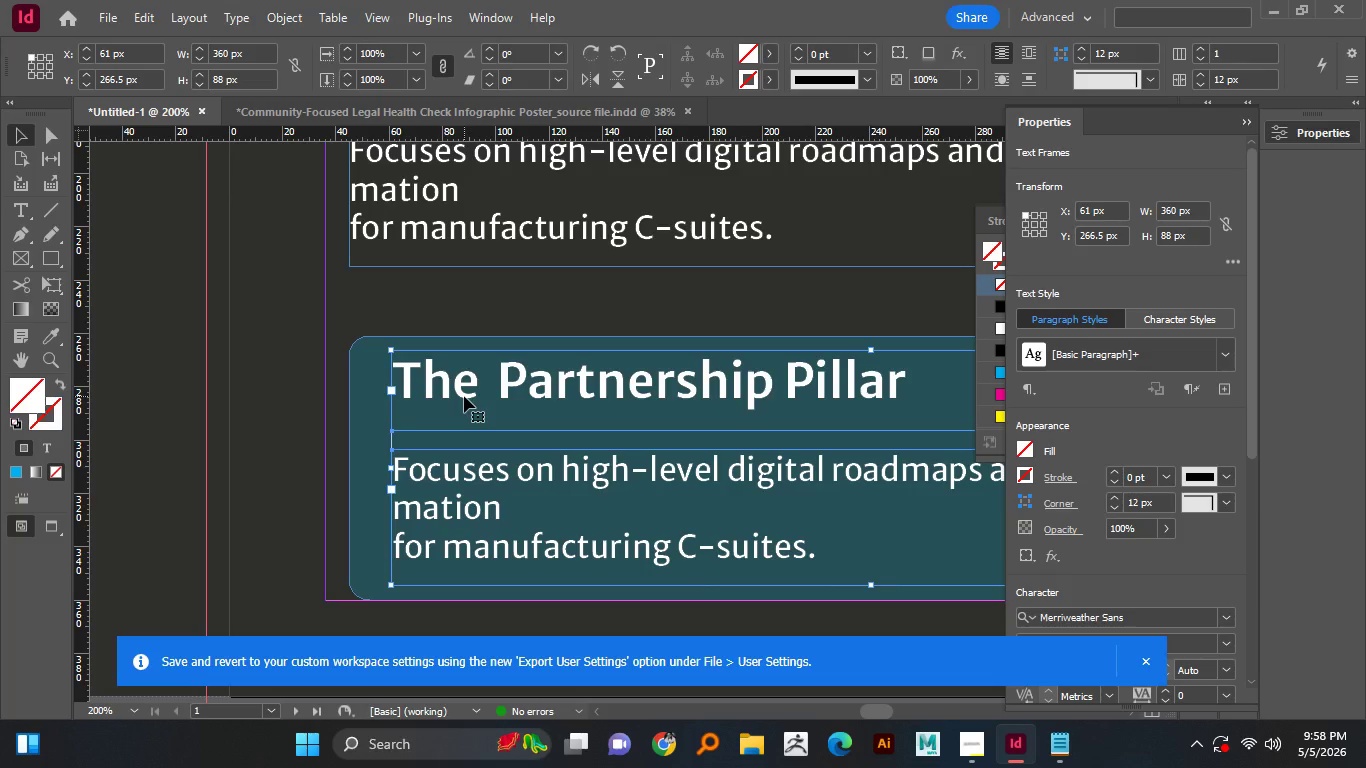 
key(Shift+ShiftLeft)
 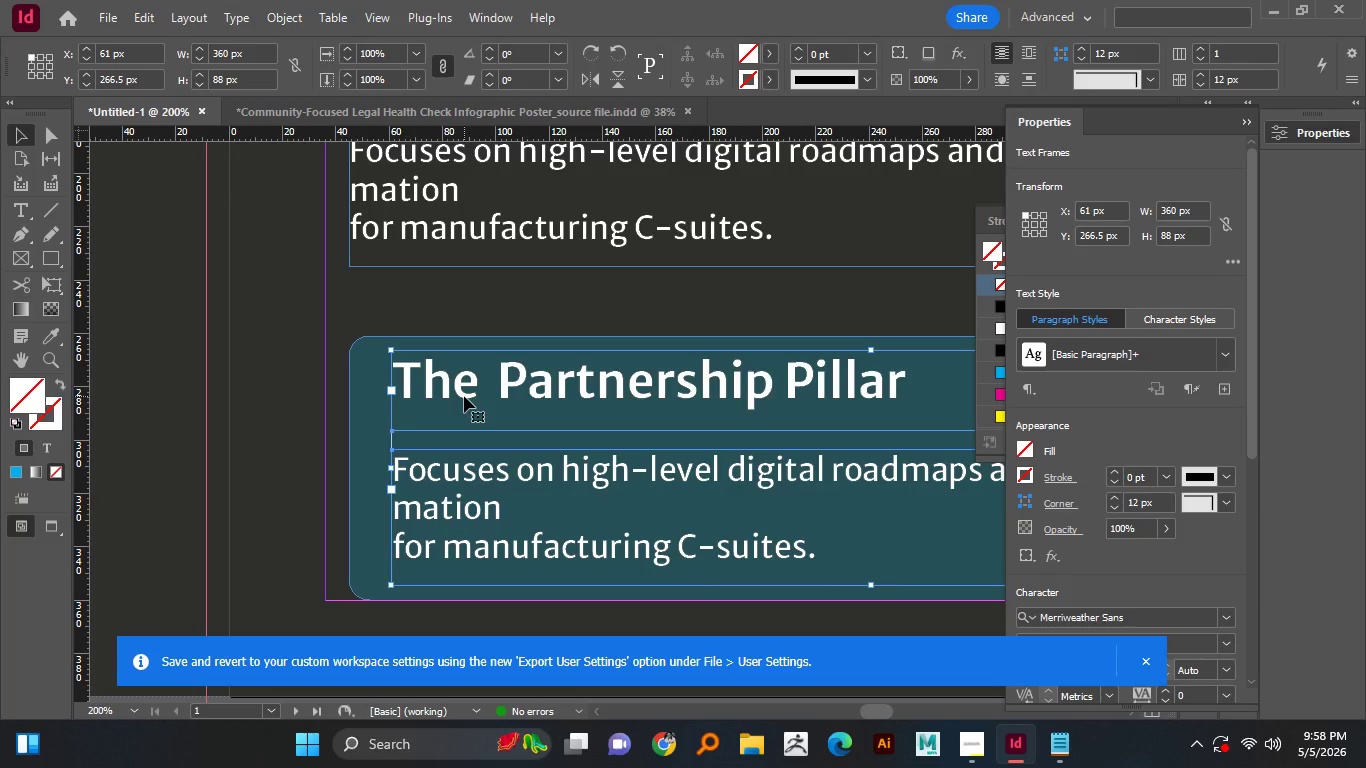 
key(Shift+ShiftLeft)
 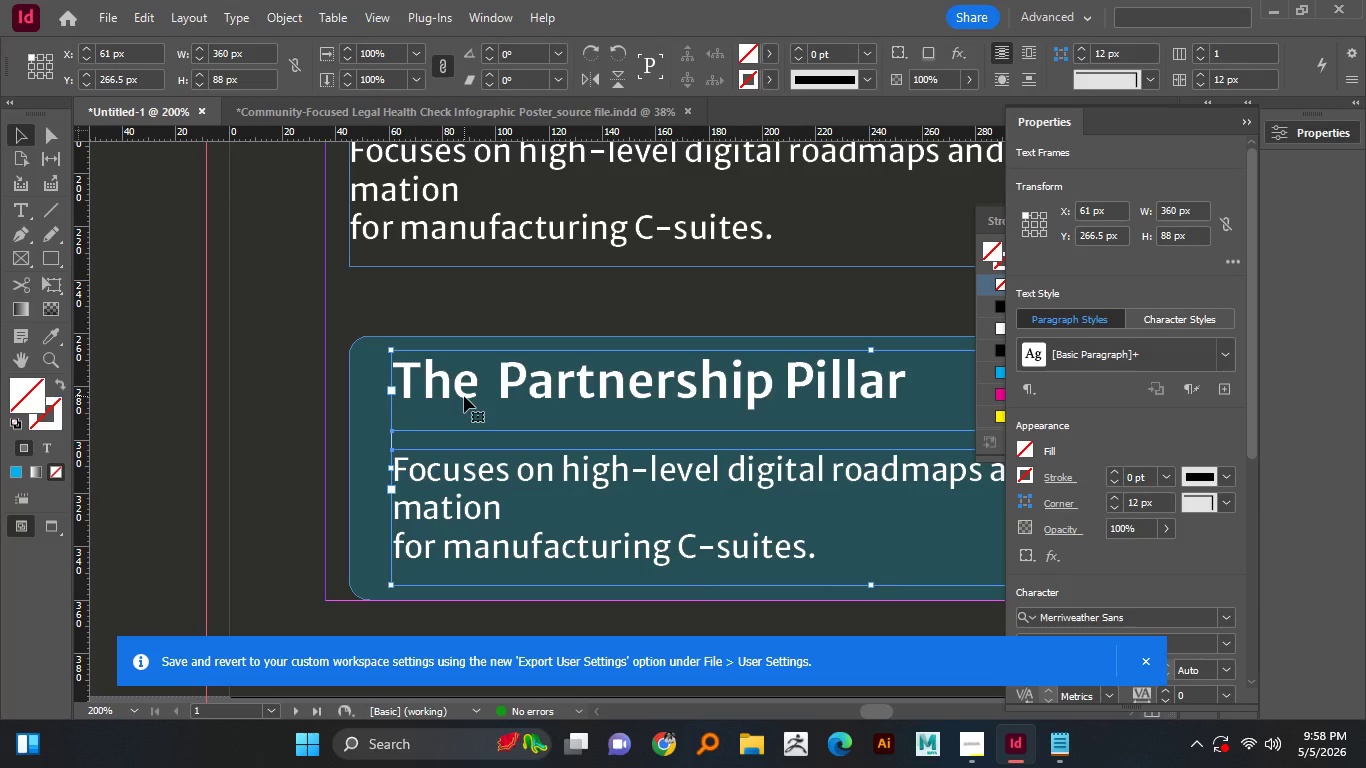 
key(Shift+ShiftLeft)
 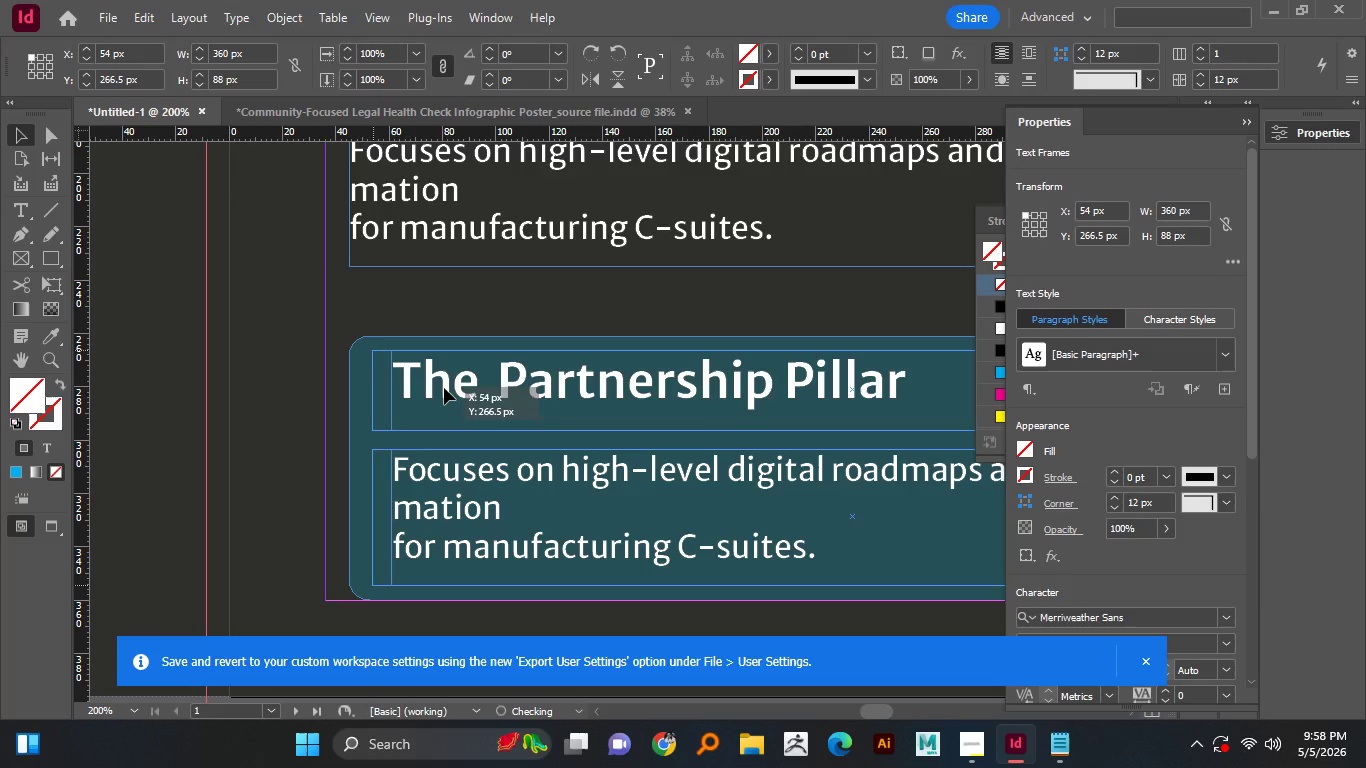 
left_click_drag(start_coordinate=[463, 388], to_coordinate=[444, 388])
 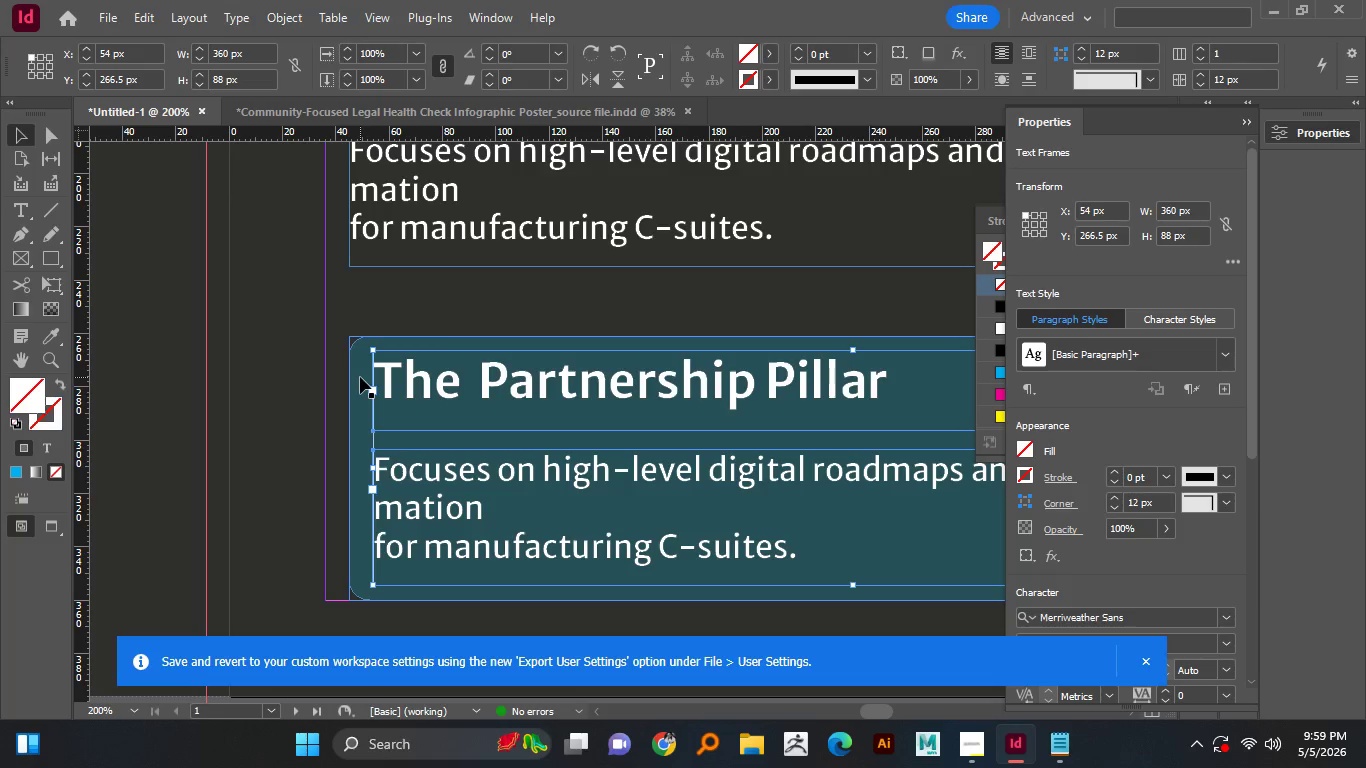 
hold_key(key=ShiftLeft, duration=1.39)
 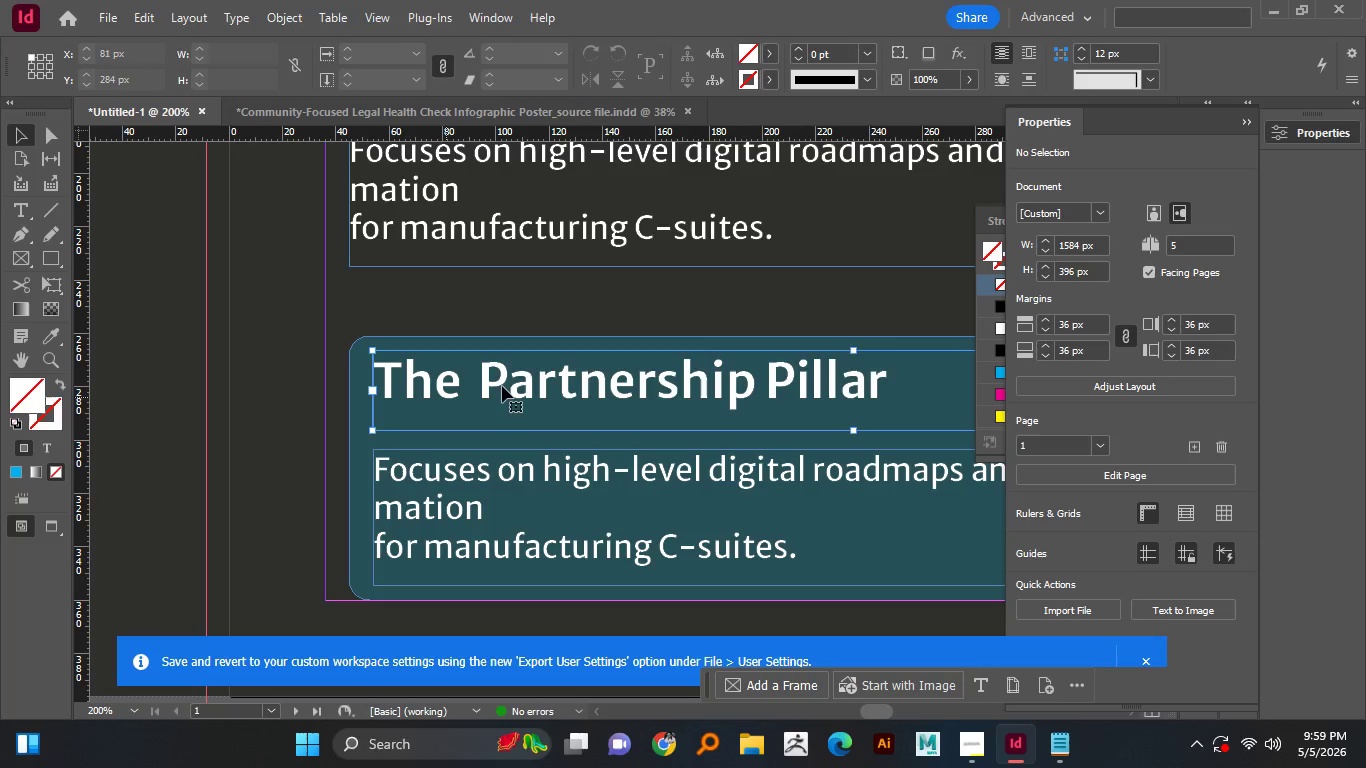 
left_click([446, 397])
 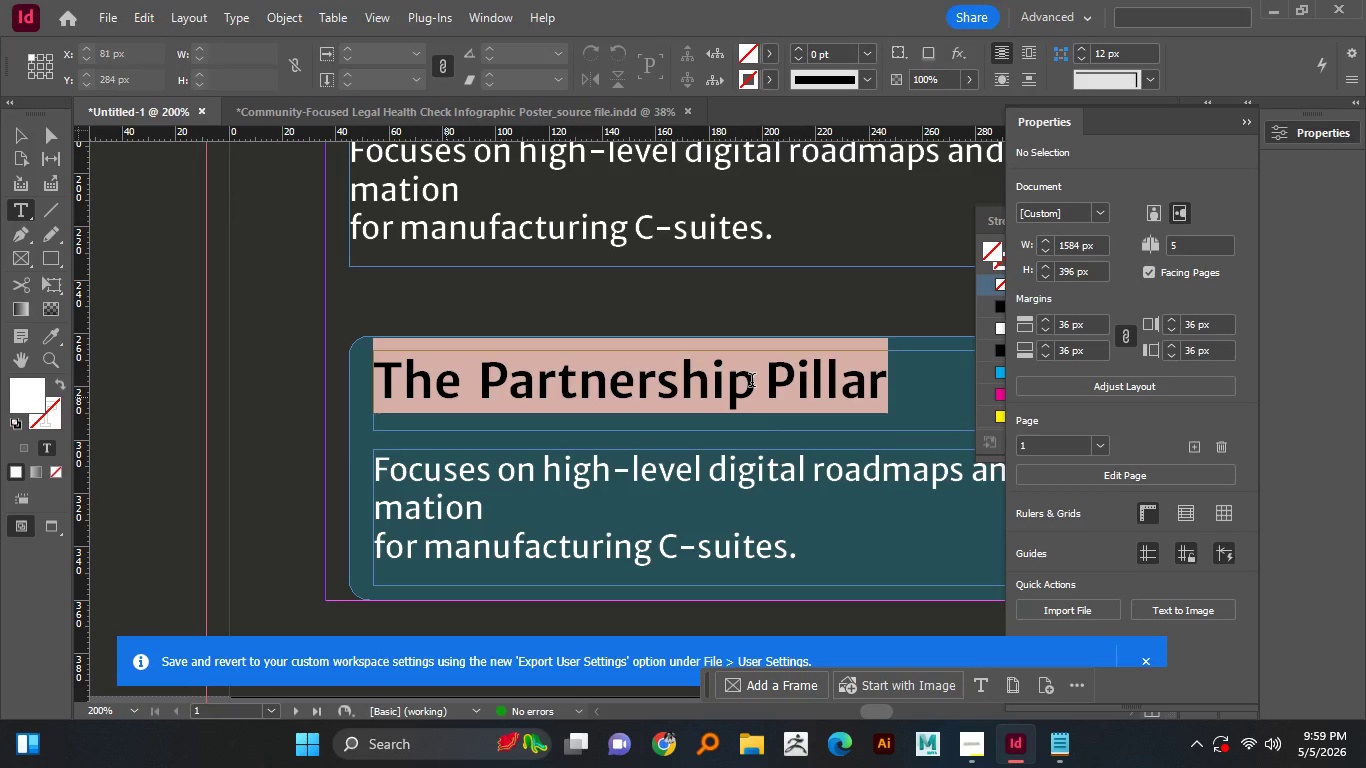 
double_click([451, 388])
 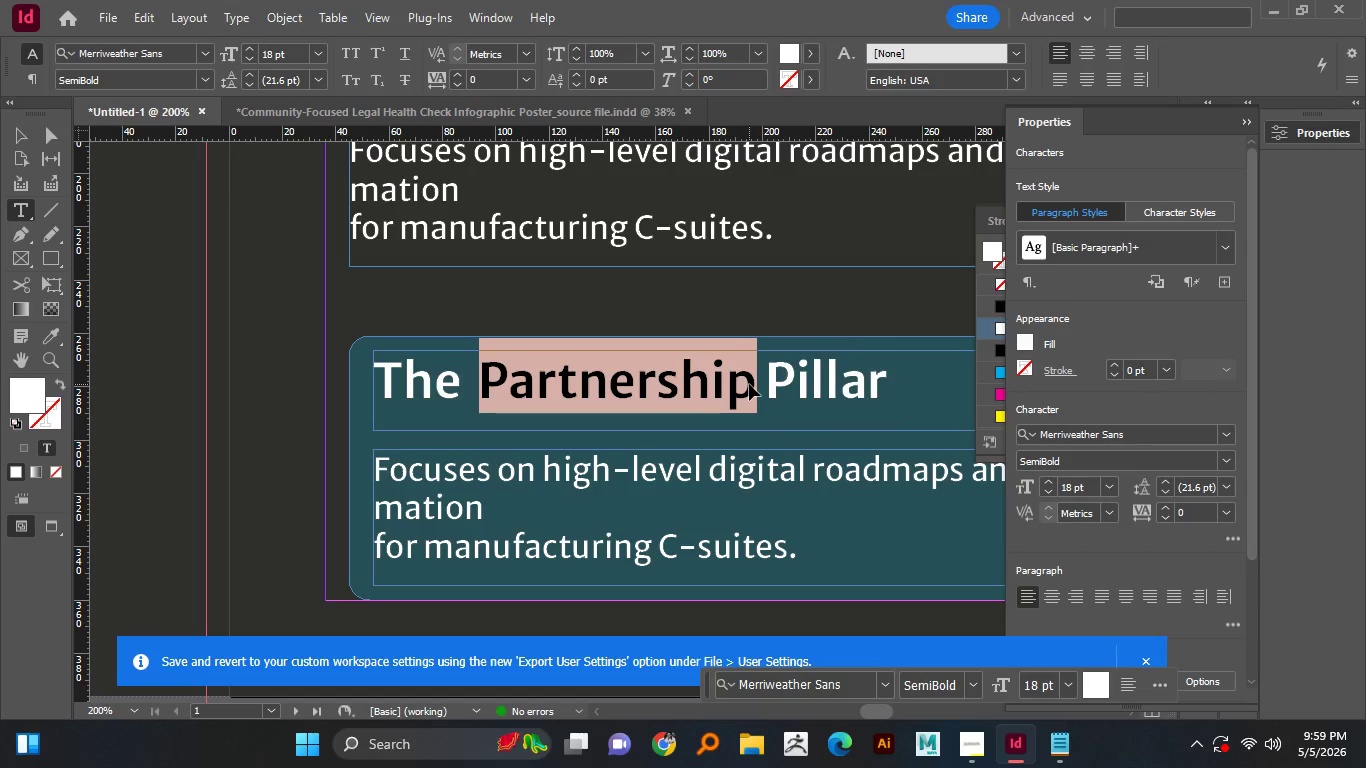 
key(Control+A)
 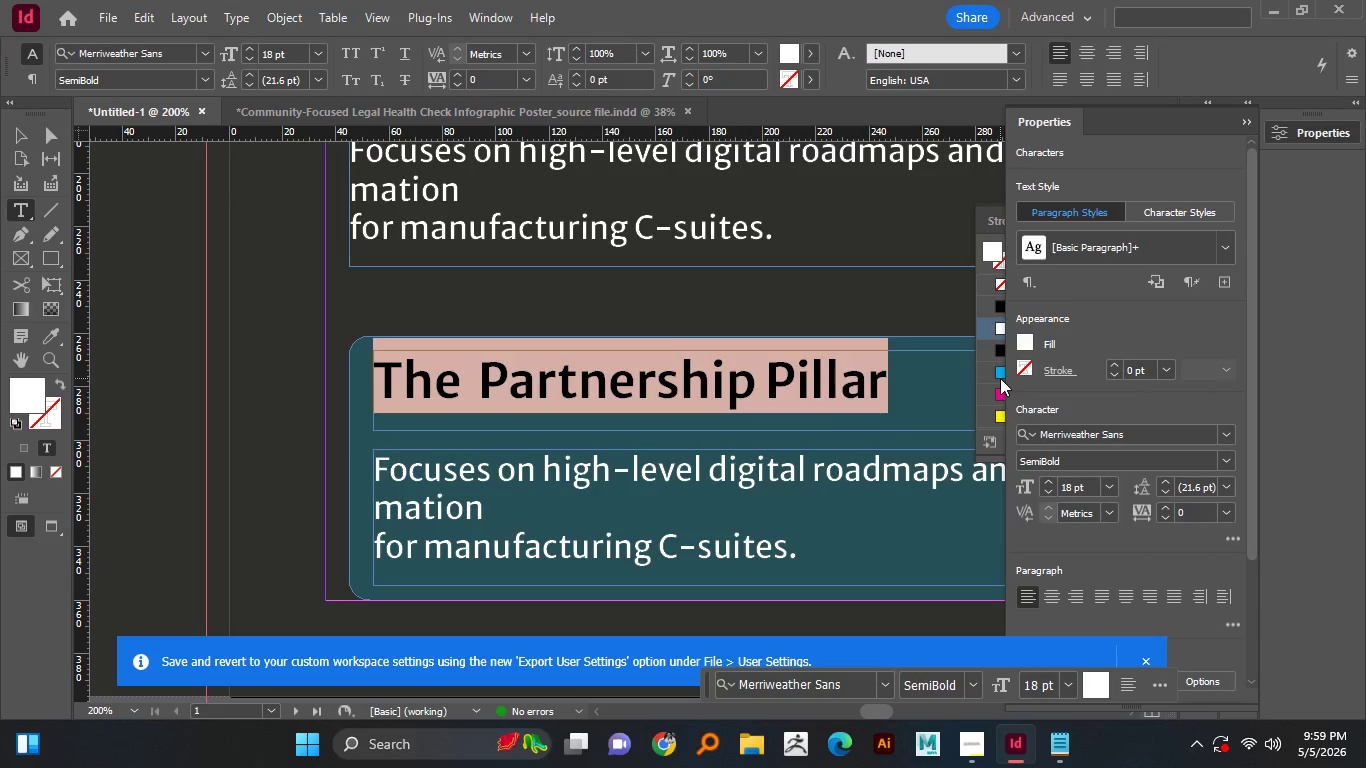 
double_click([752, 382])
 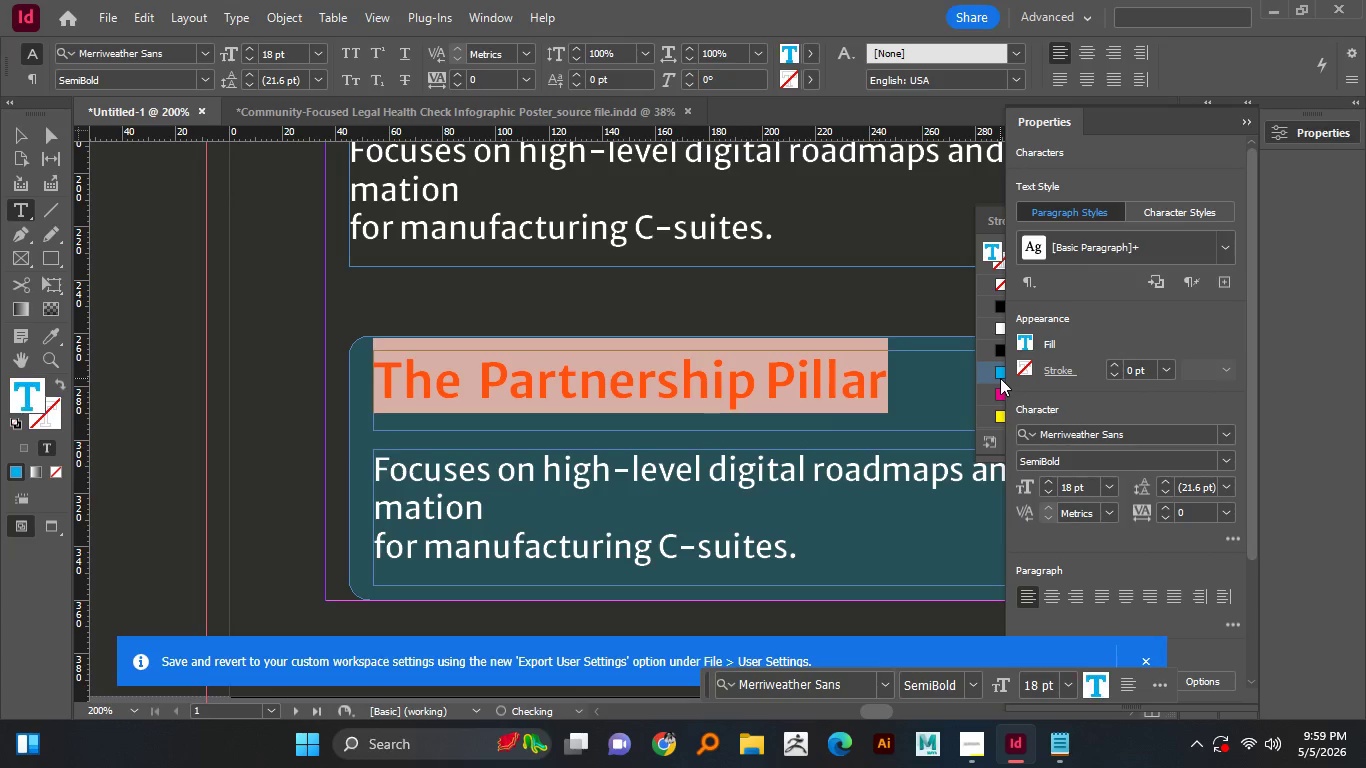 
key(Control+A)
 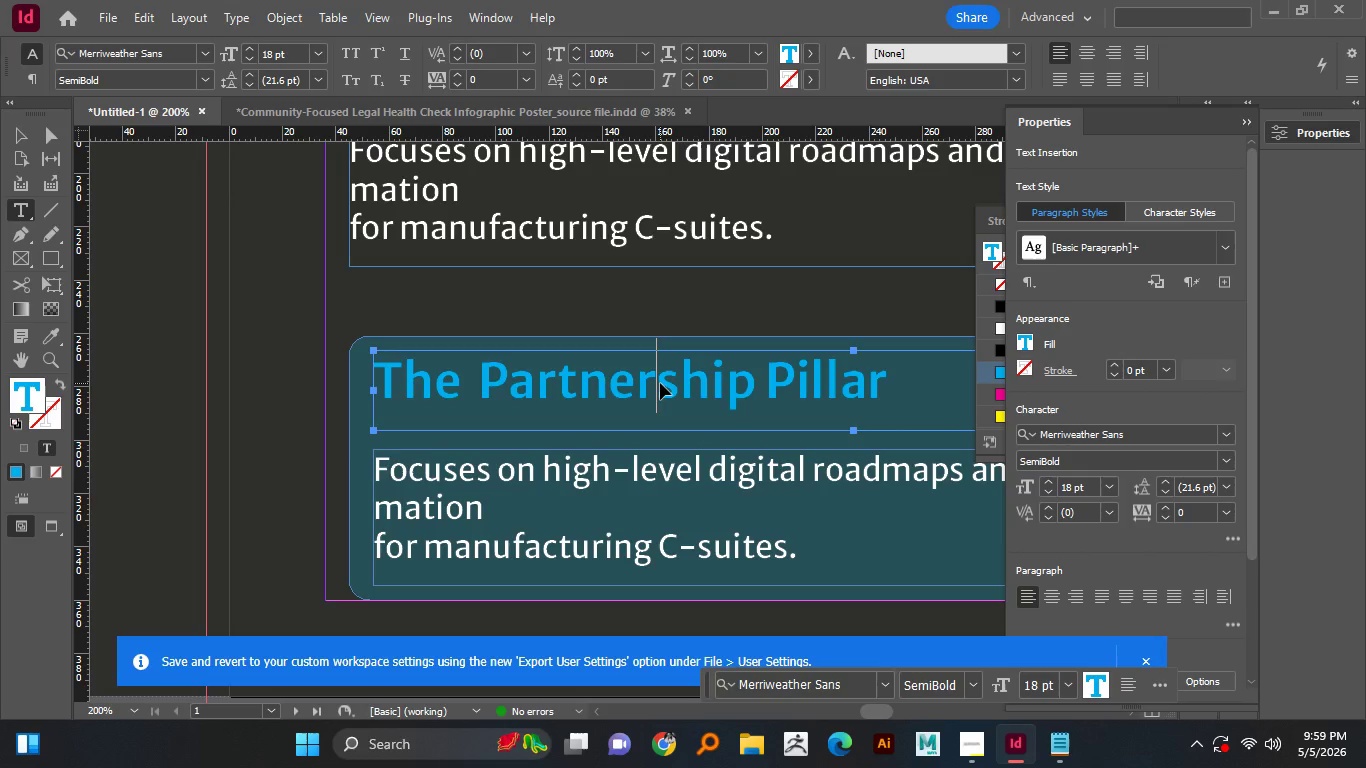 
left_click([1000, 378])
 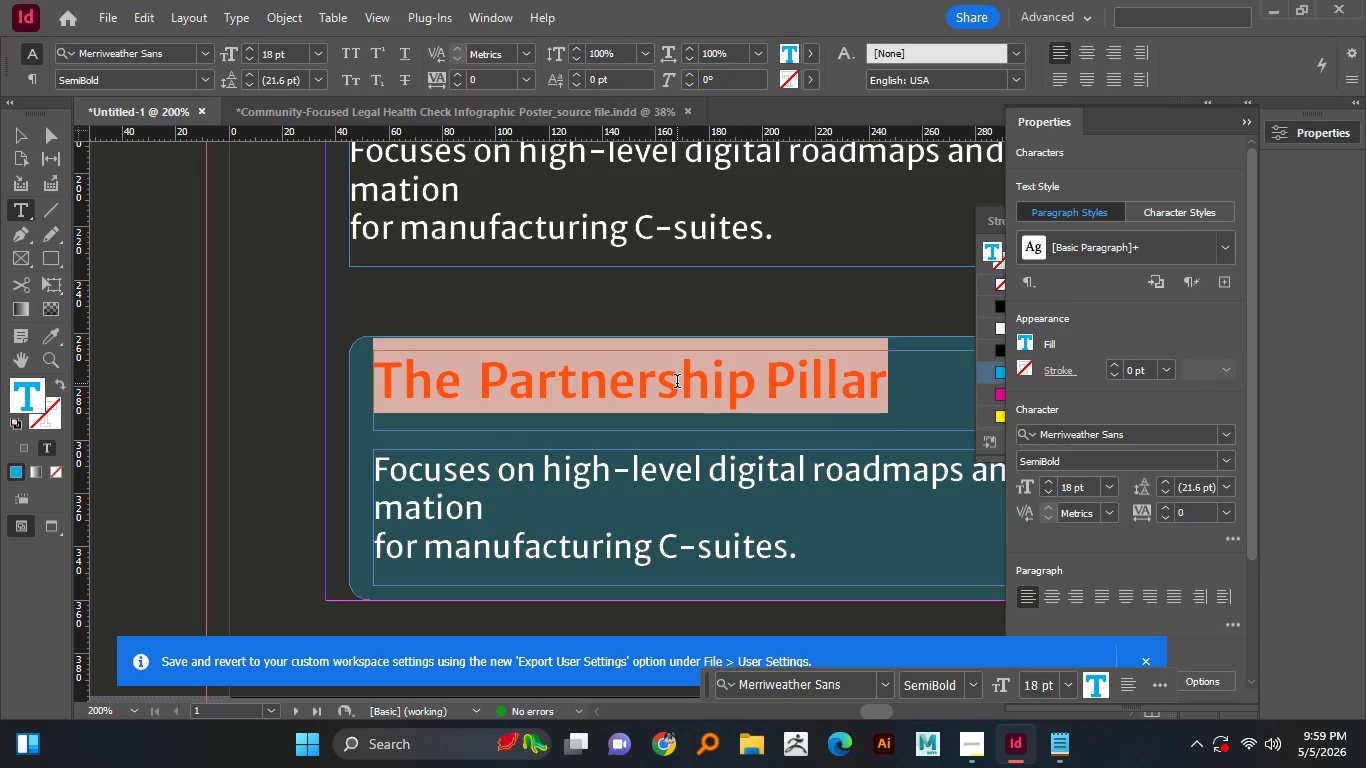 
left_click([667, 382])
 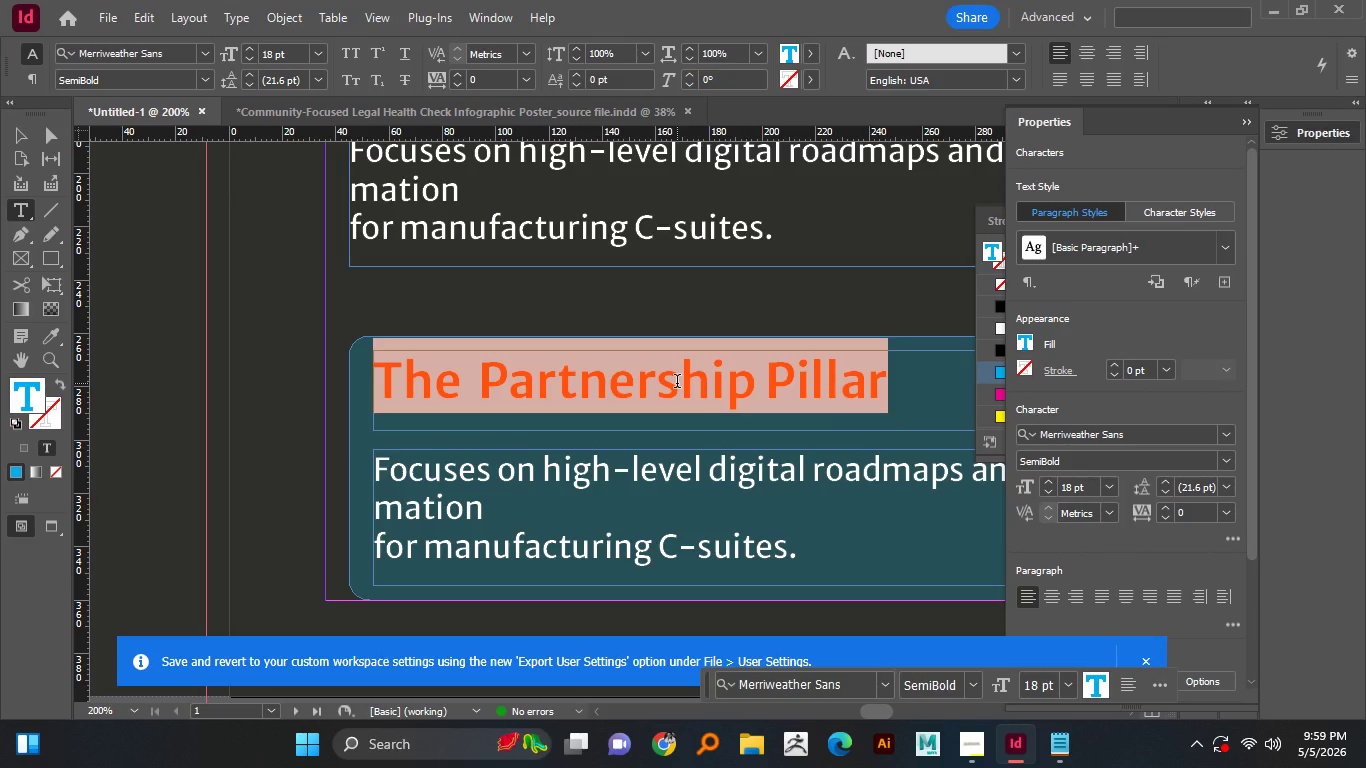 
key(Control+A)
 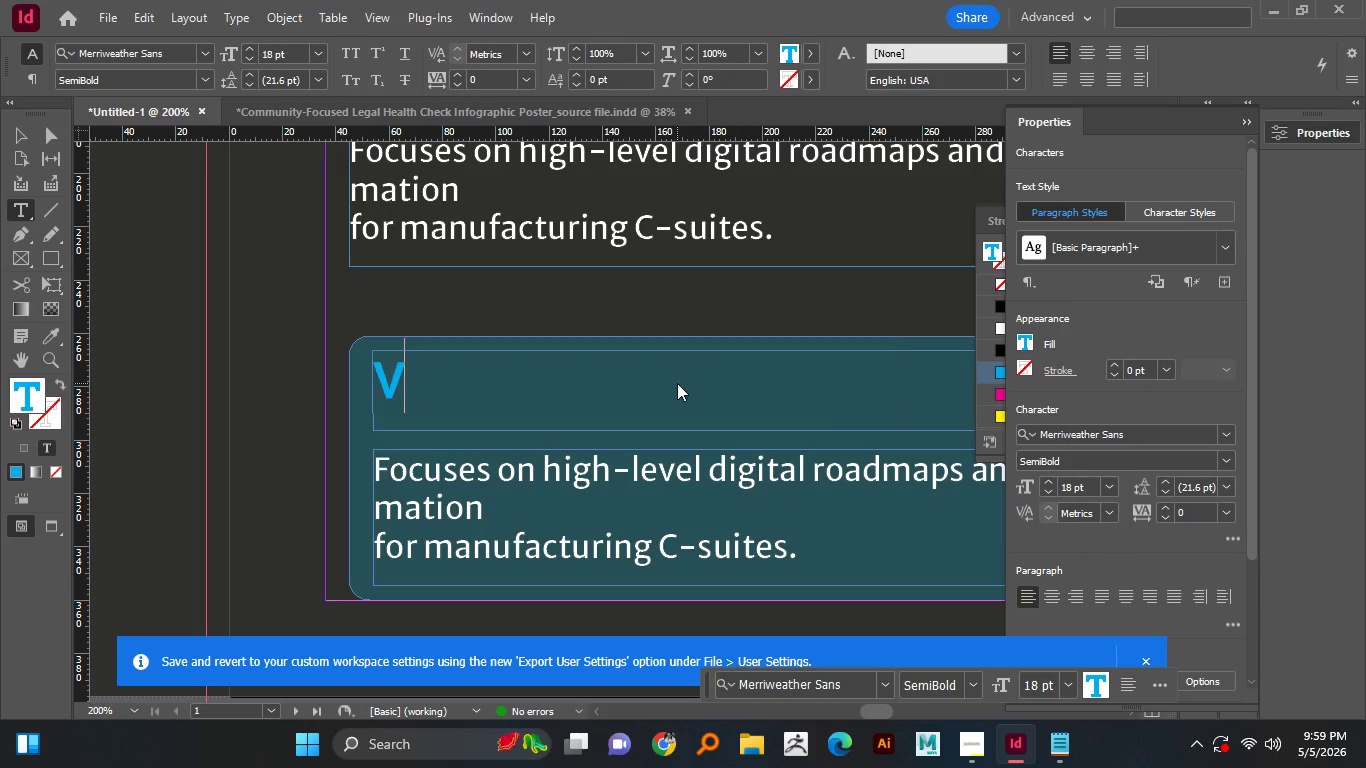 
hold_key(key=ShiftLeft, duration=0.38)
 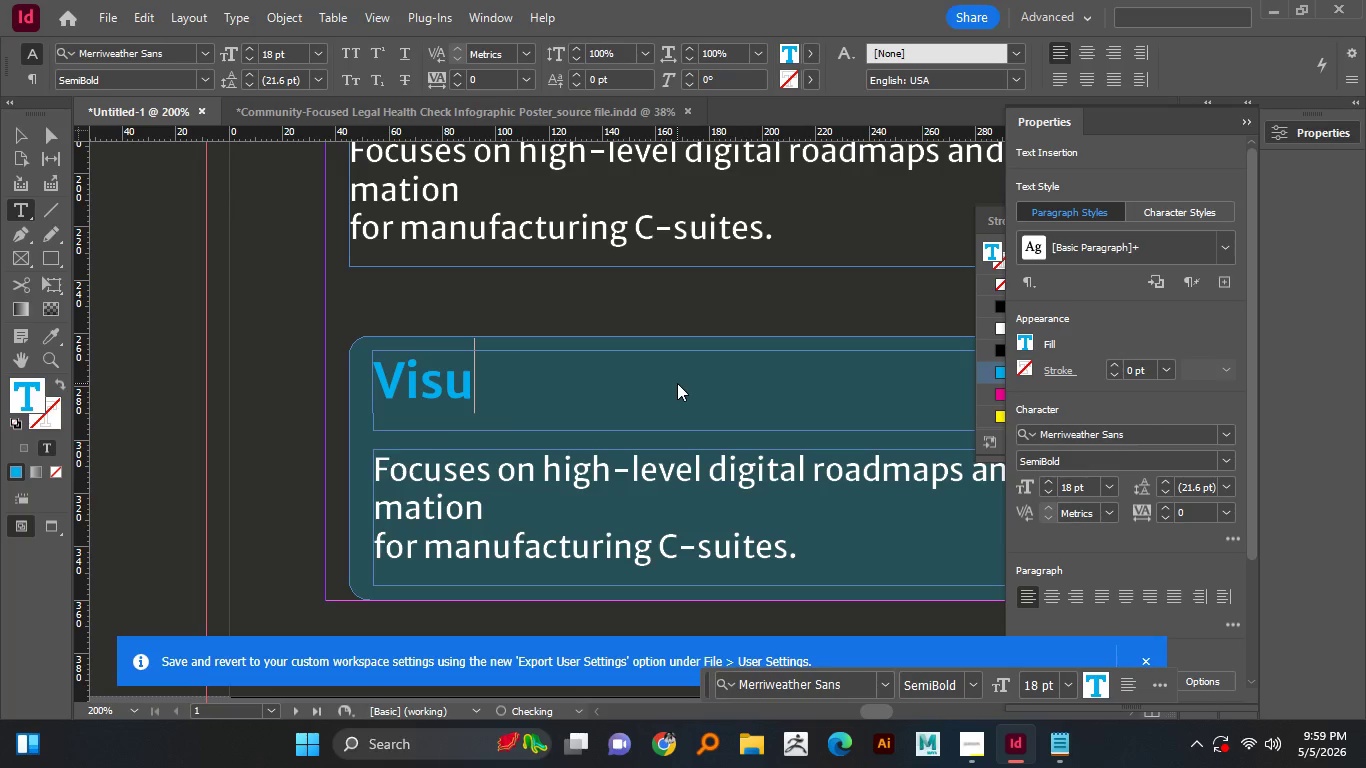 
type(Visual:)
 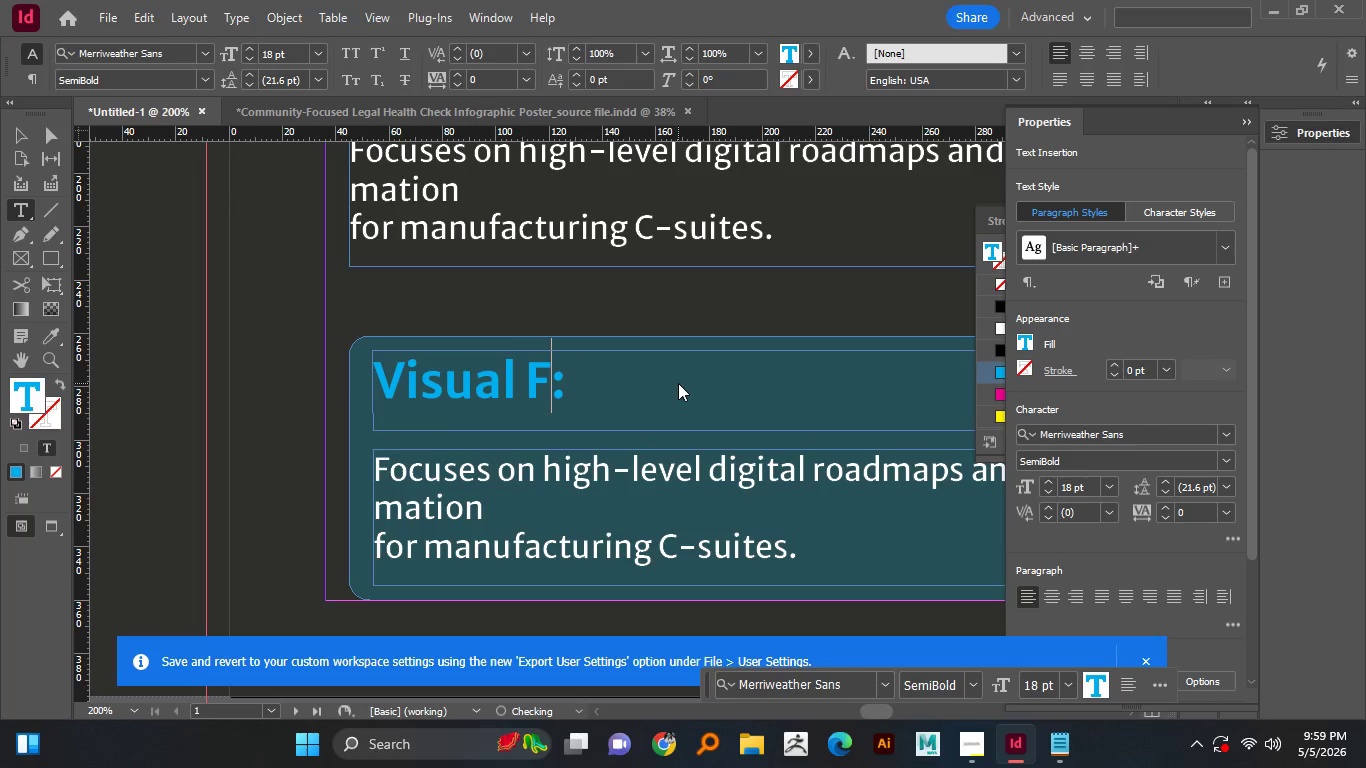 
 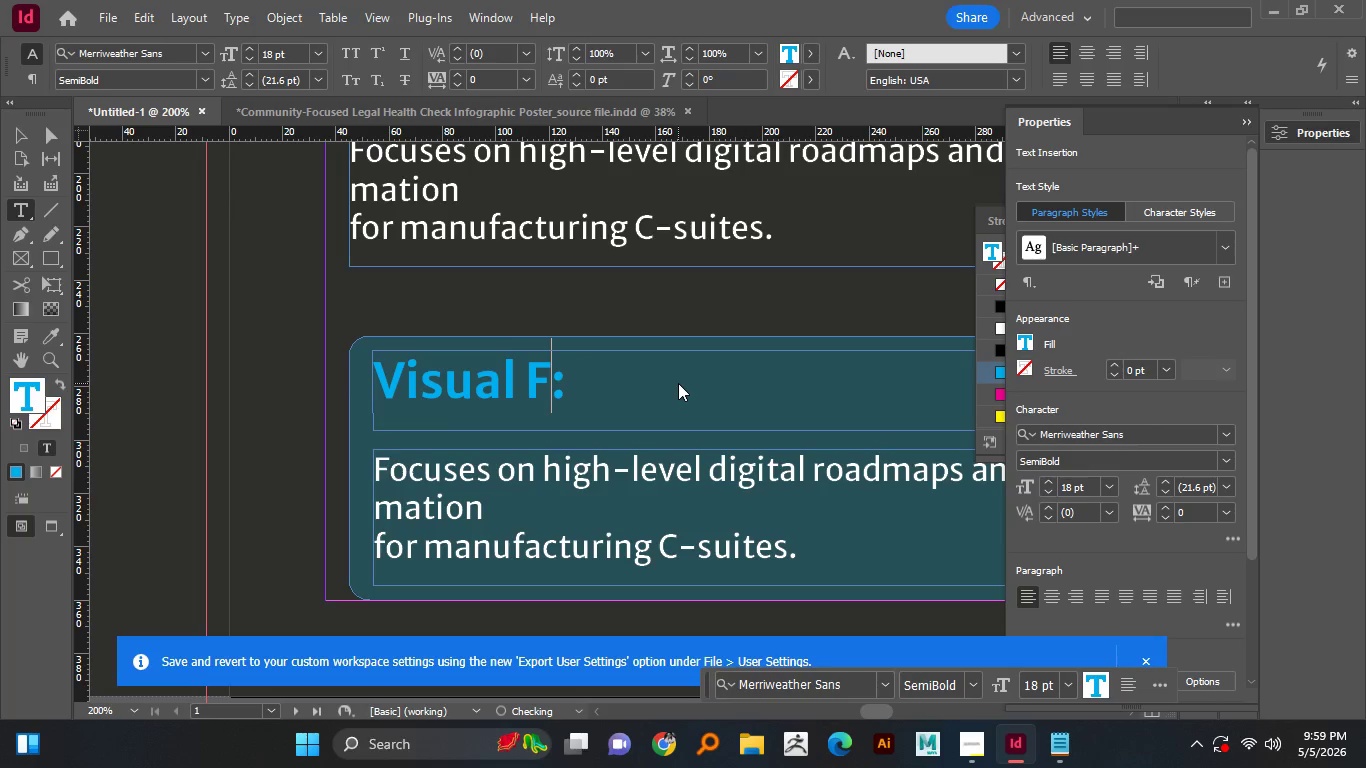 
key(ArrowLeft)
 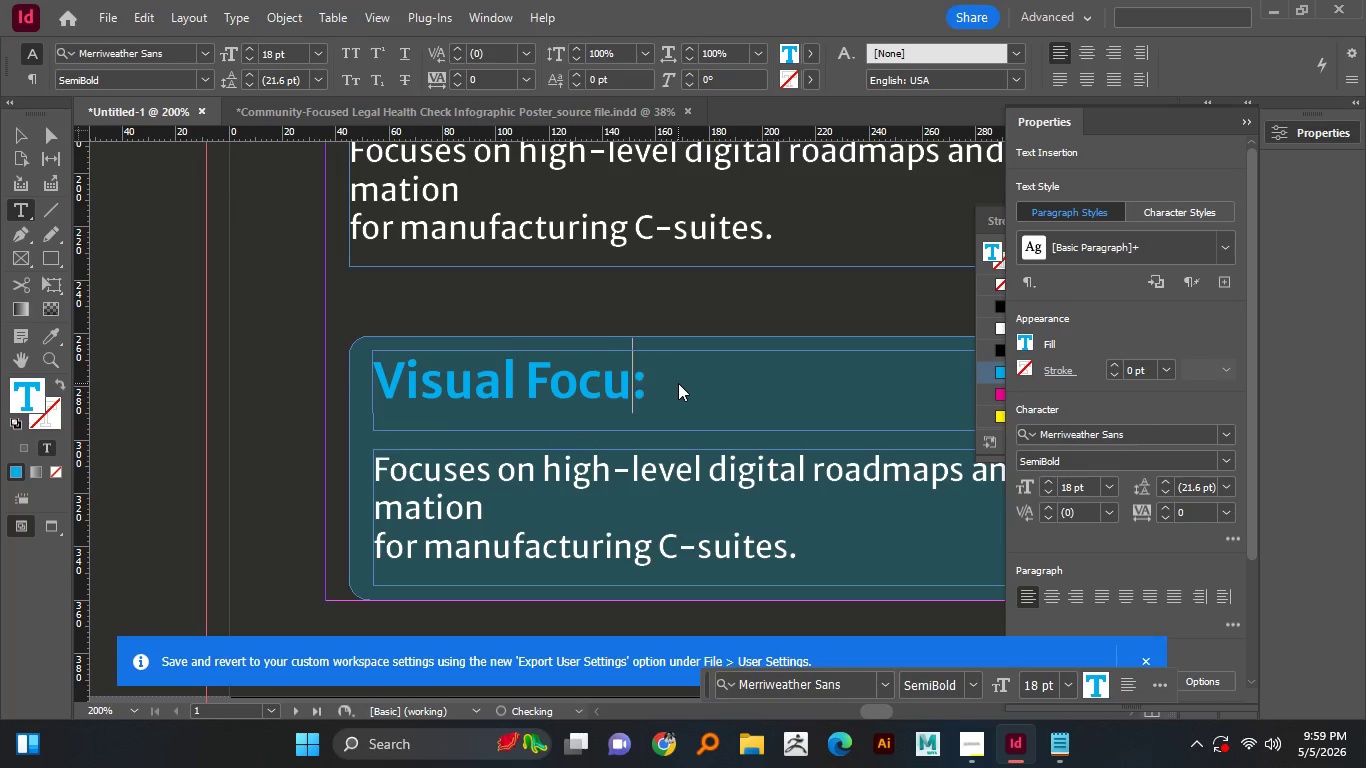 
type( Focus)
 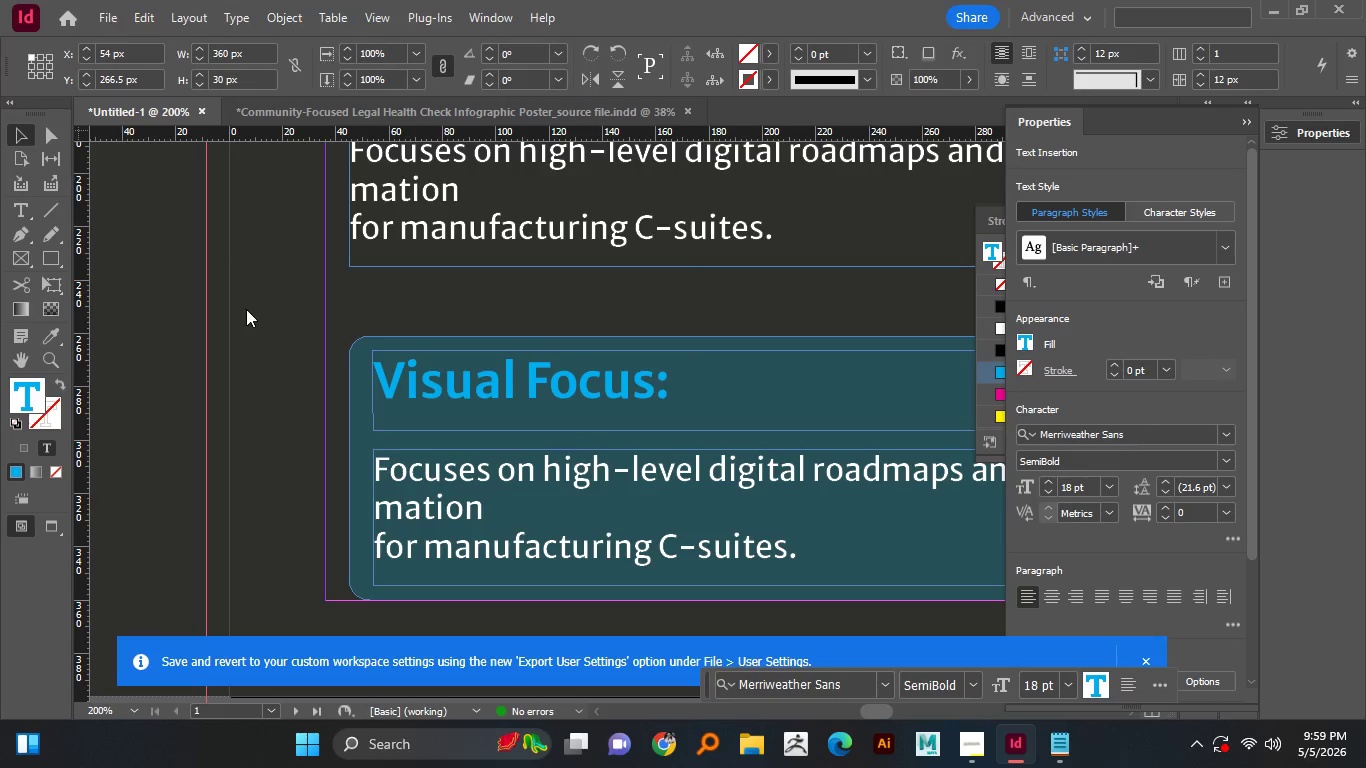 
left_click([27, 140])
 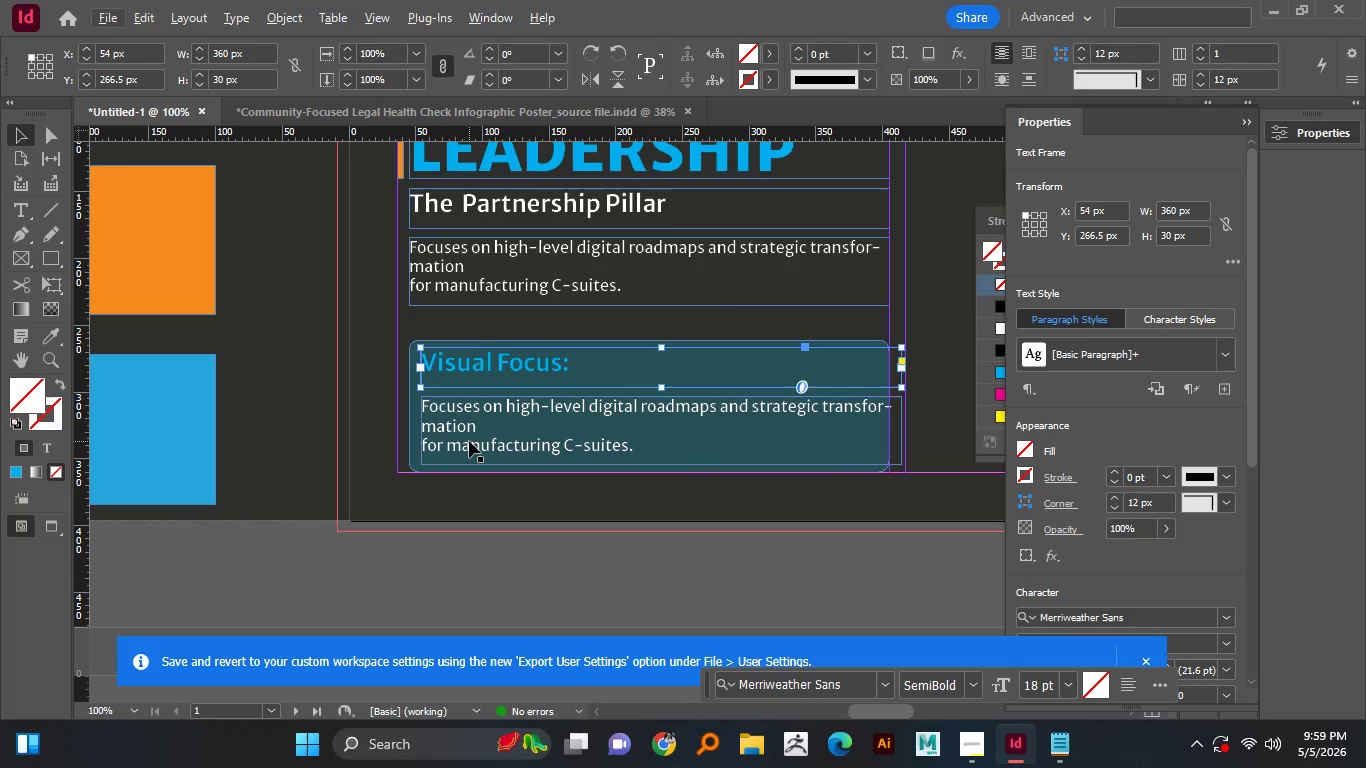 
hold_key(key=AltLeft, duration=1.36)
scroll: coordinate [469, 441], scroll_direction: down, amount: 3.0
 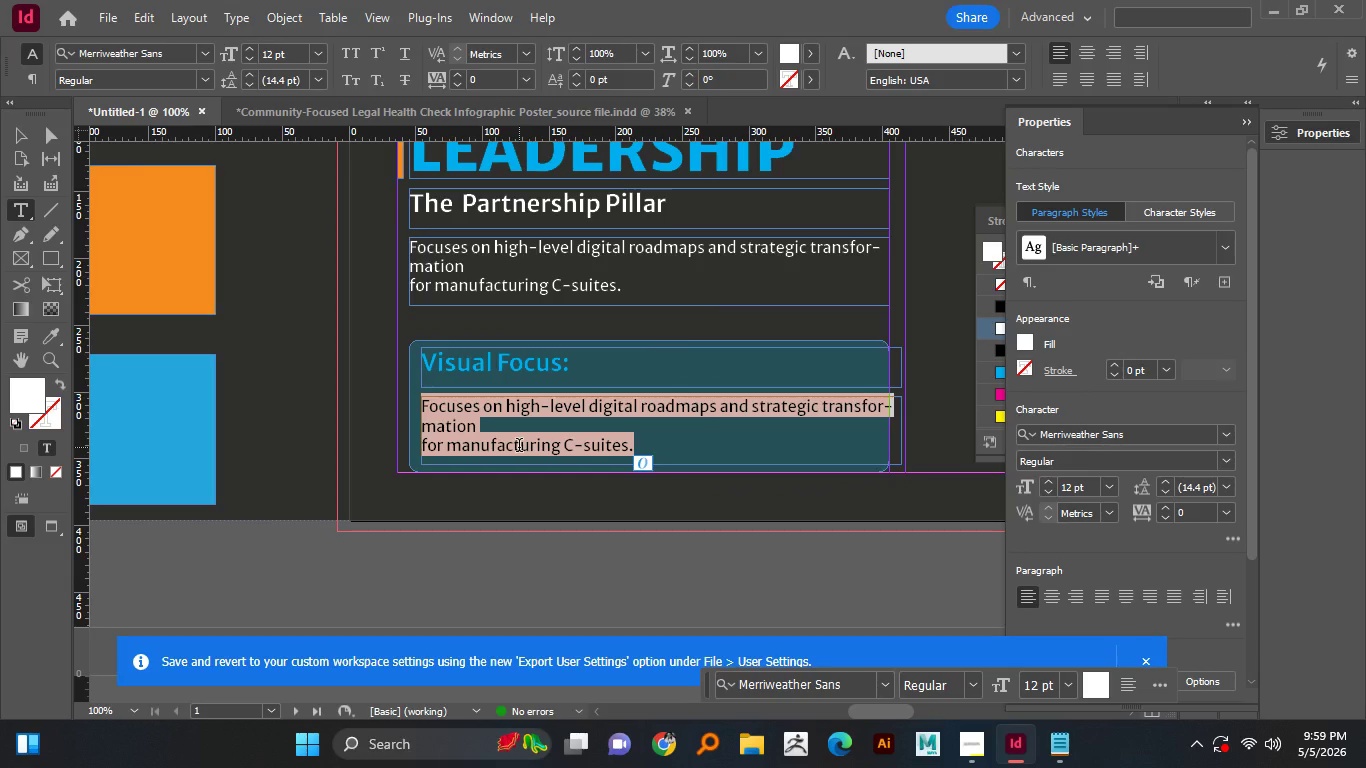 
double_click([503, 434])
 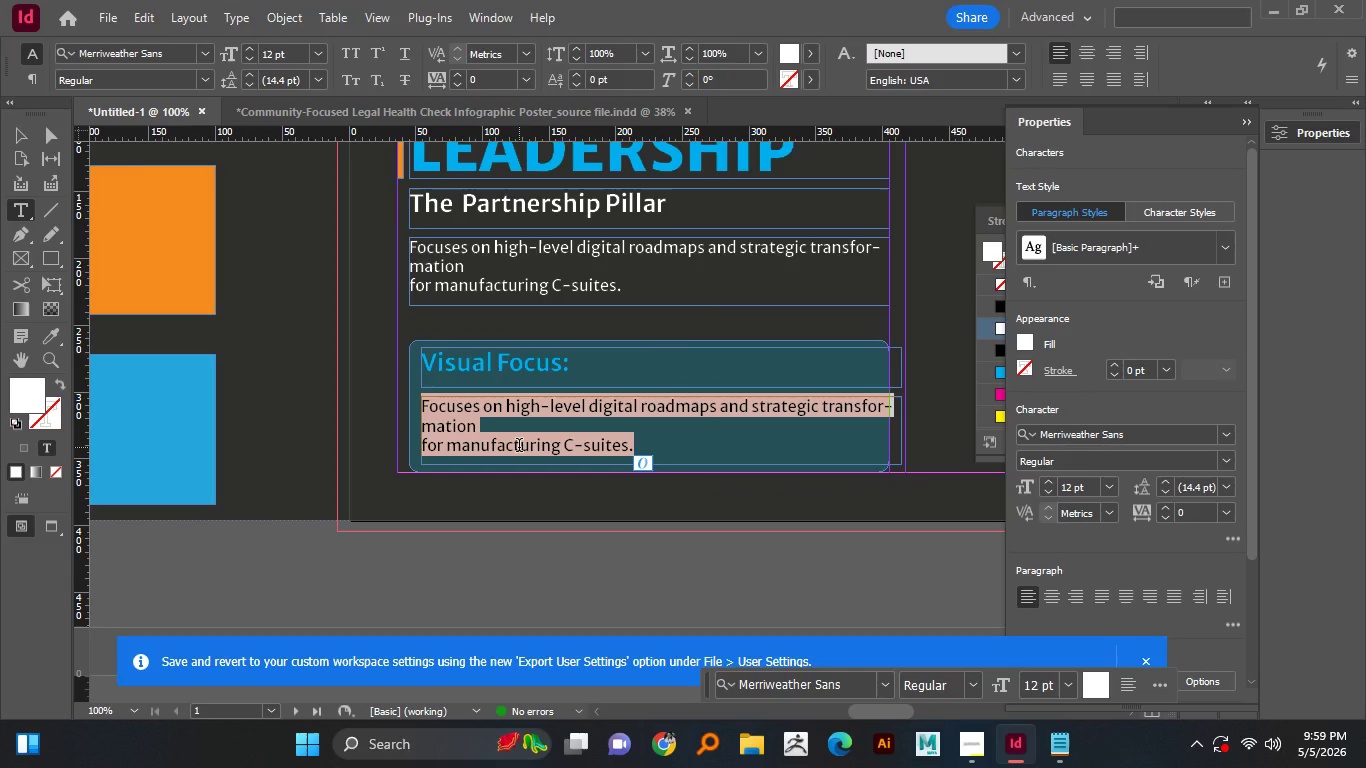 
key(Control+A)
 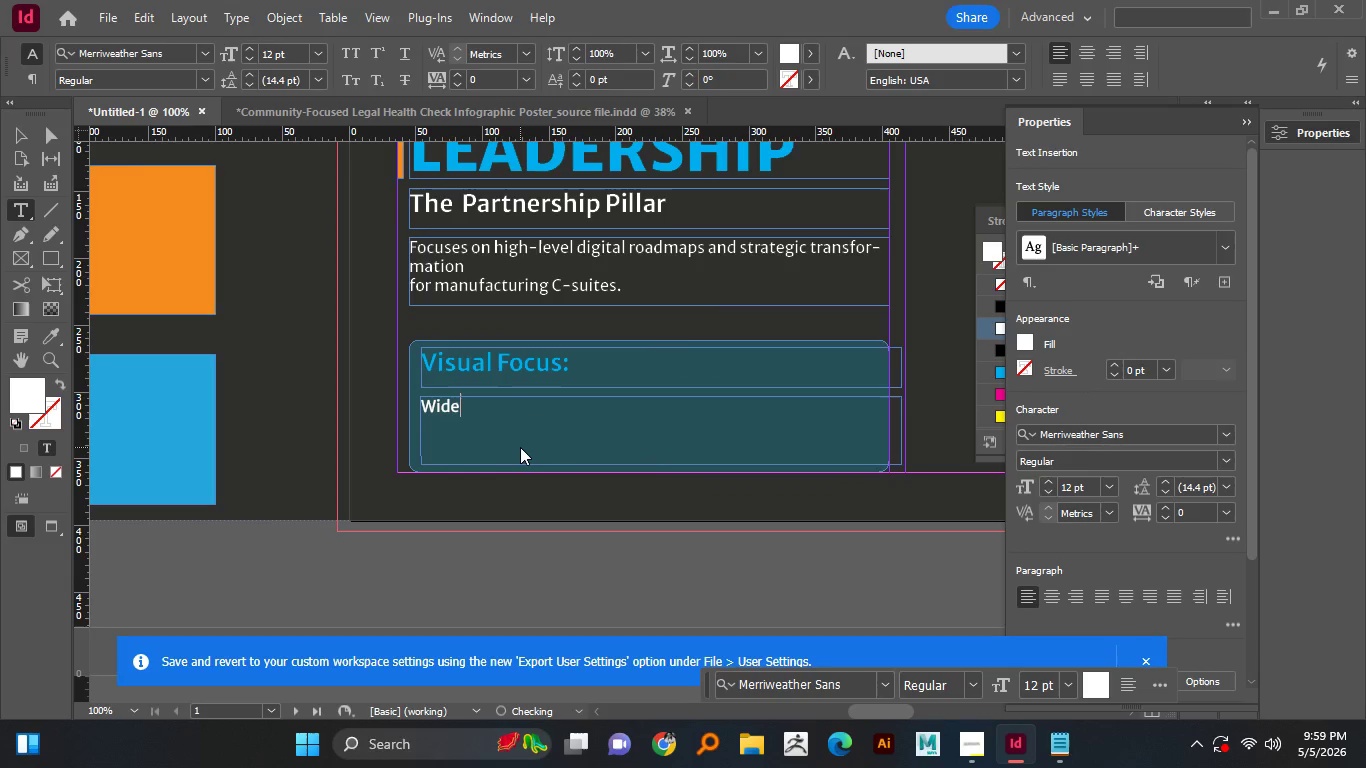 
type(Wide-angle high-tech)
 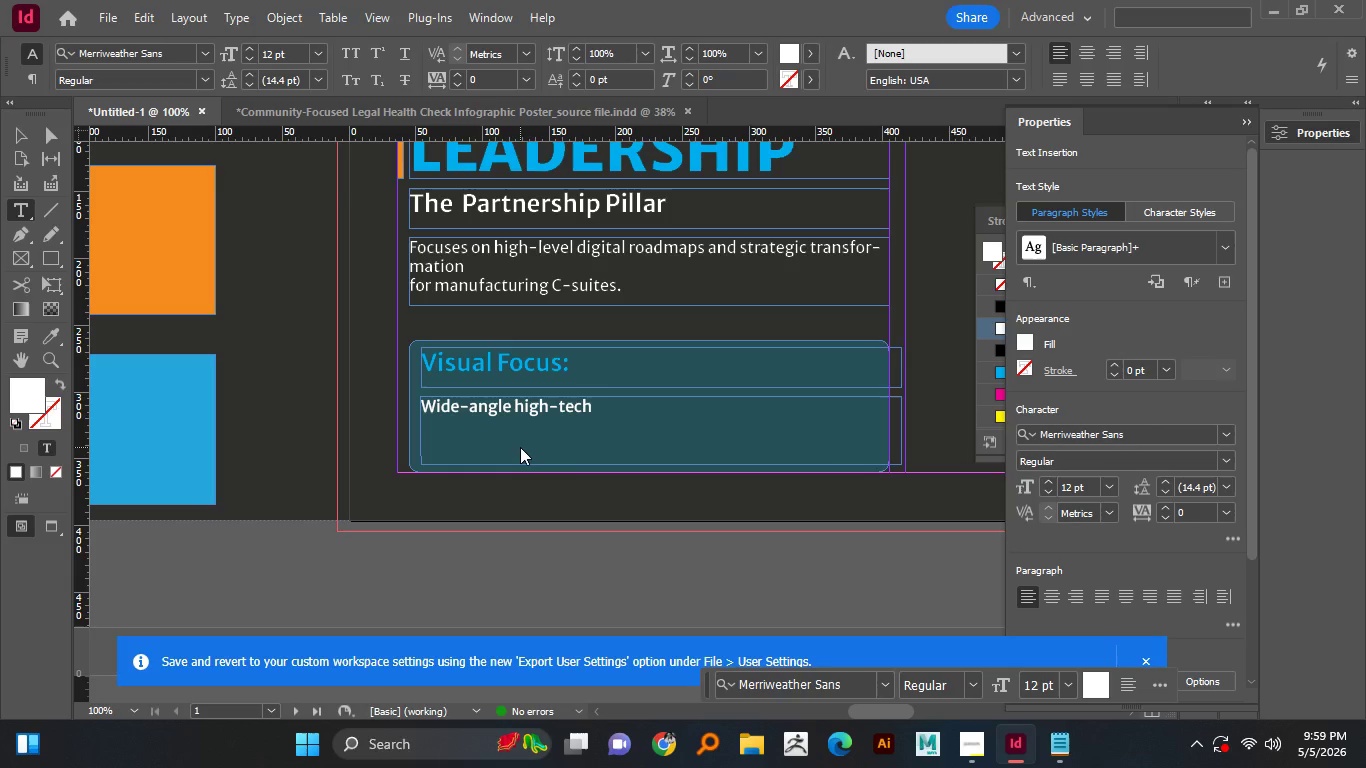 
key(Space)
 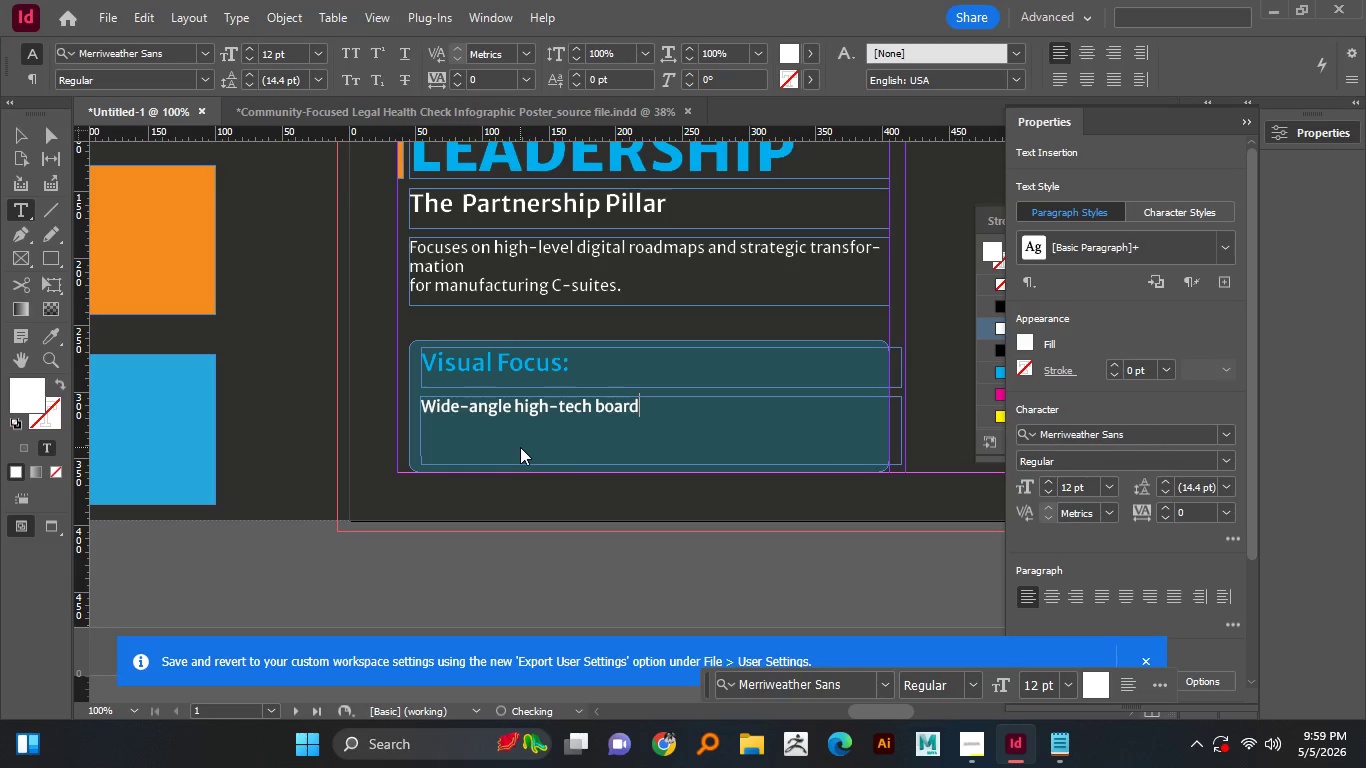 
type(boardroom imagery mixw)
key(Backspace)
type(ed with)
 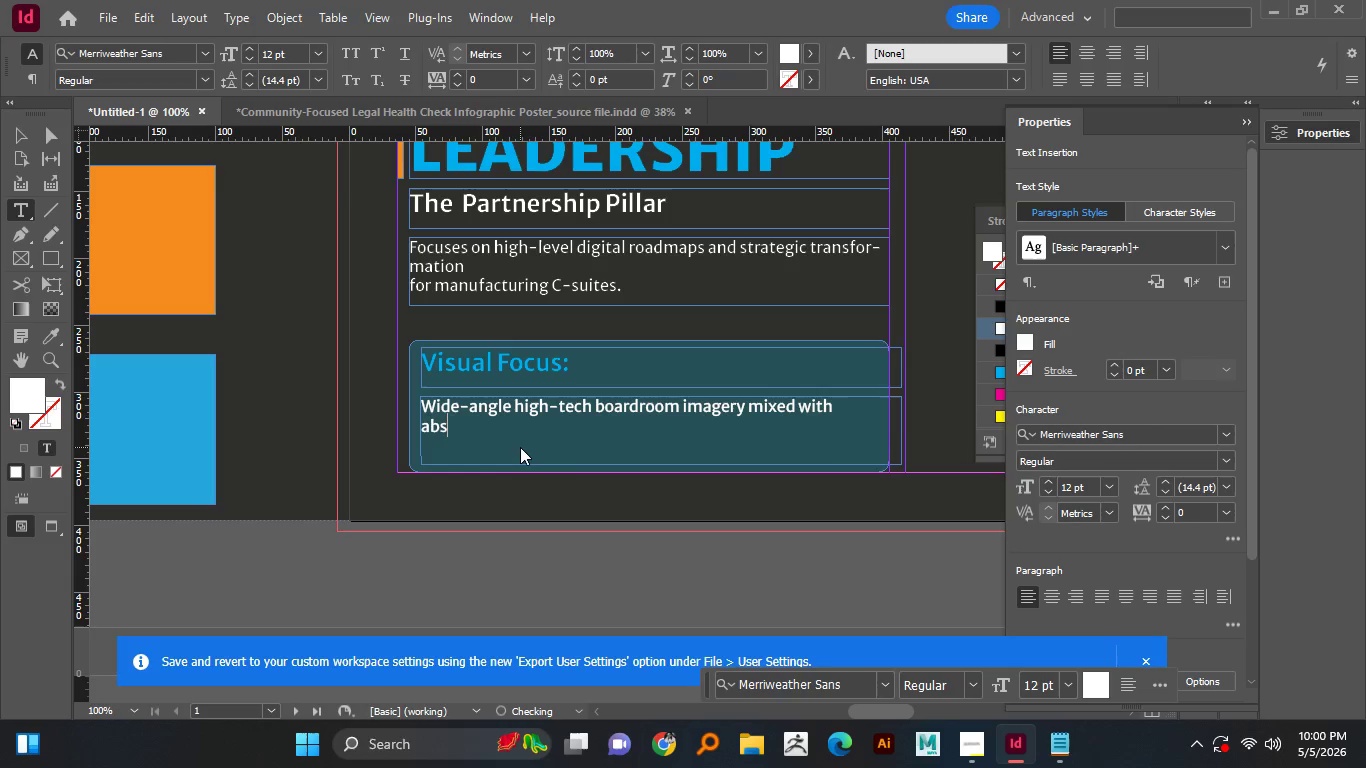 
key(Enter)
 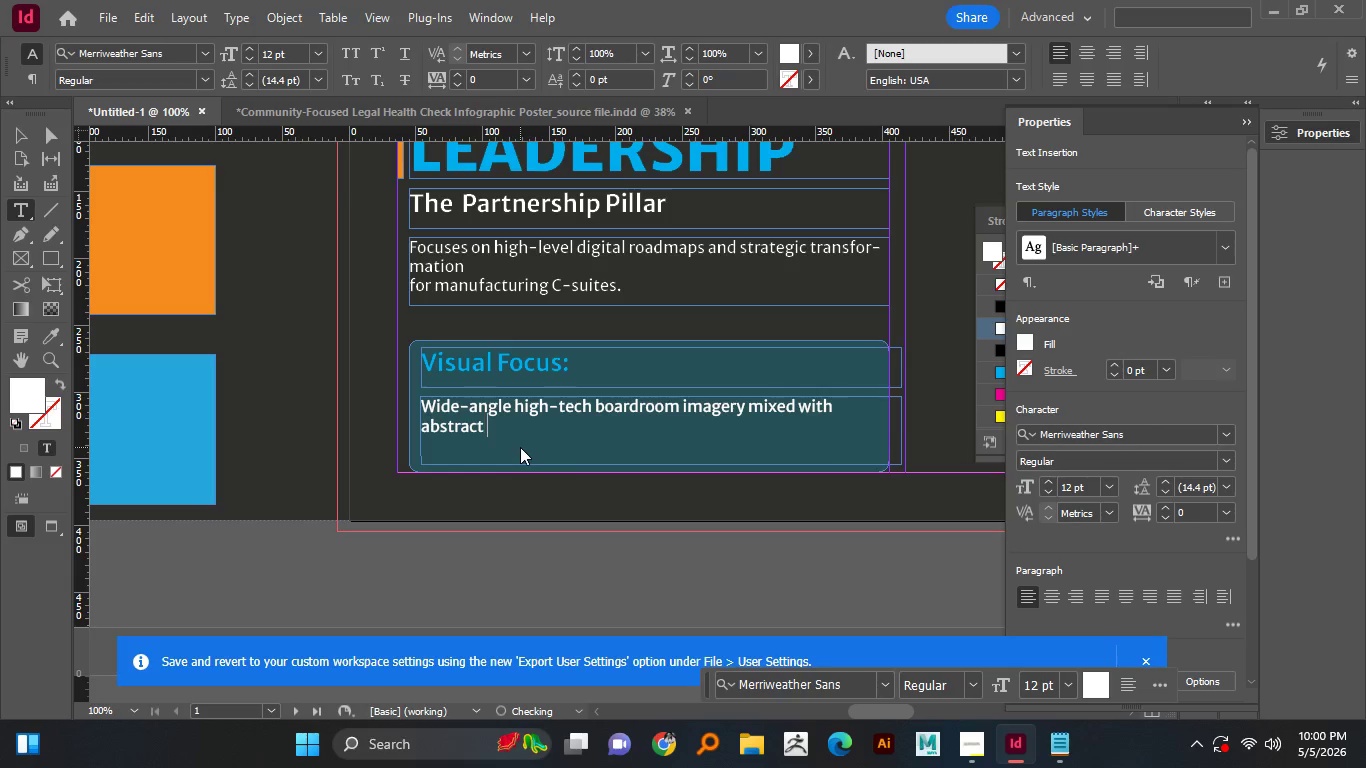 
type(abstract pathways.)
 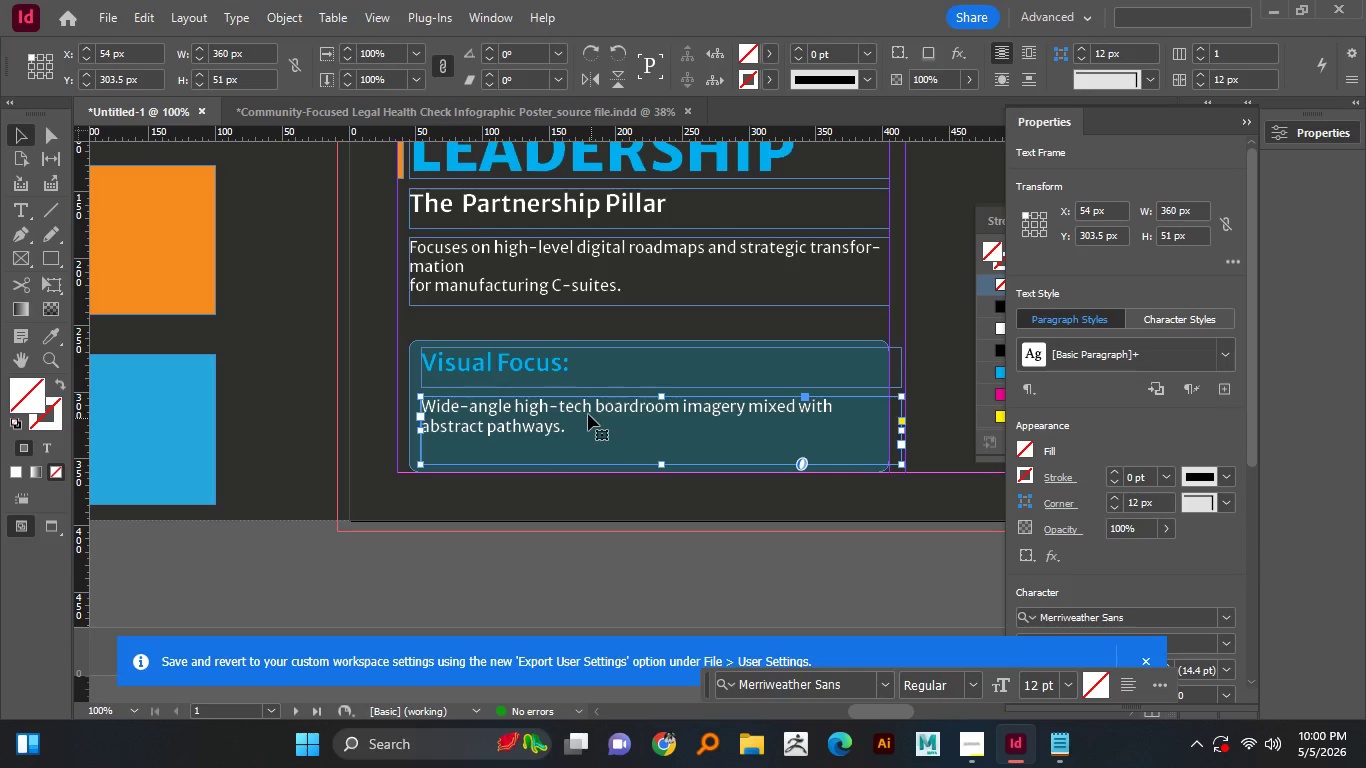 
left_click([25, 133])
 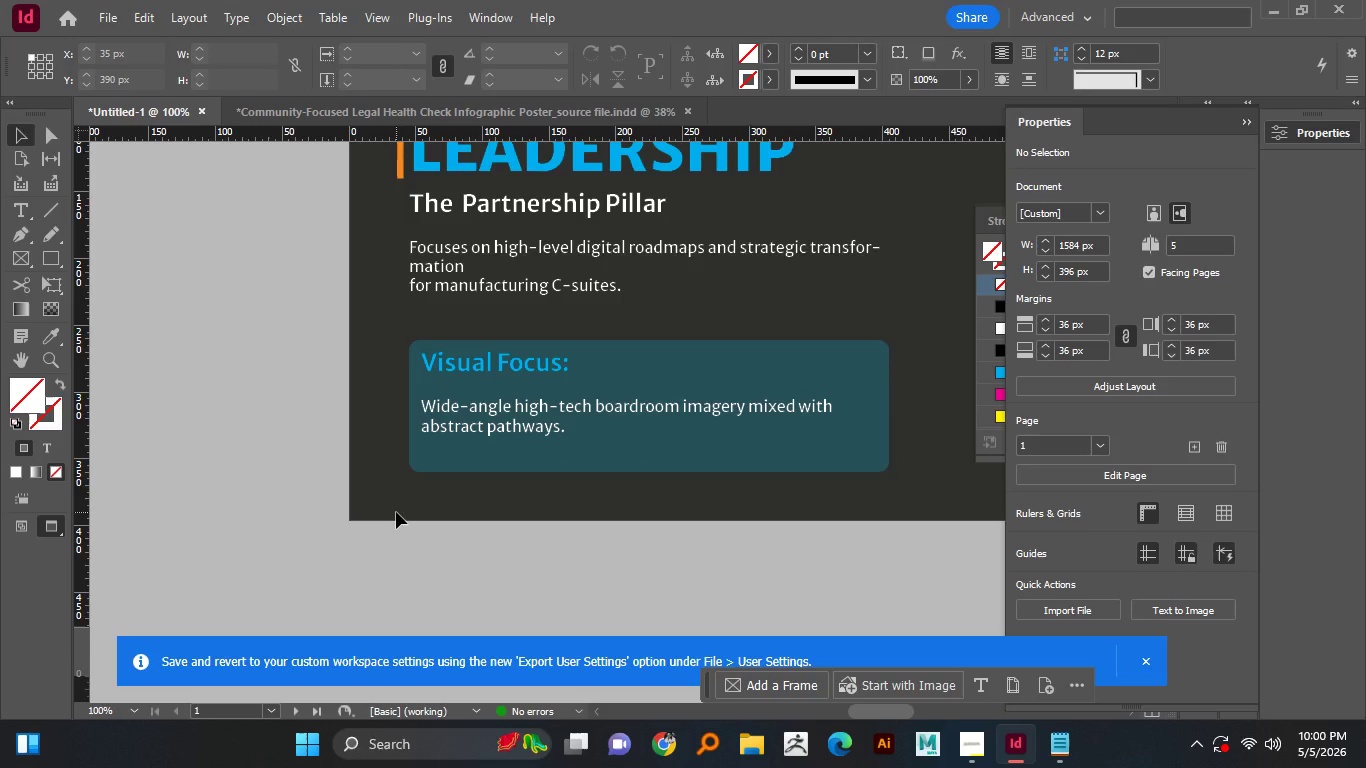 
key(W)
 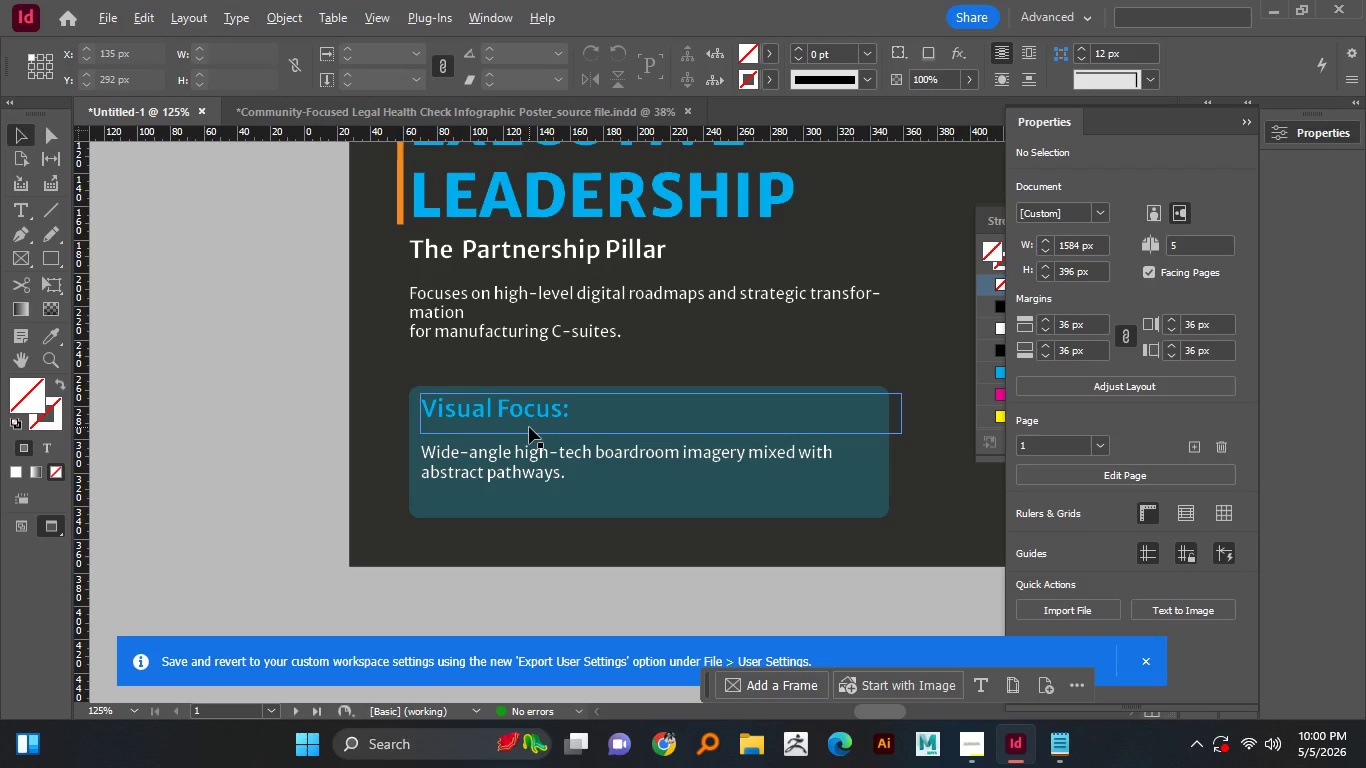 
left_click([295, 453])
 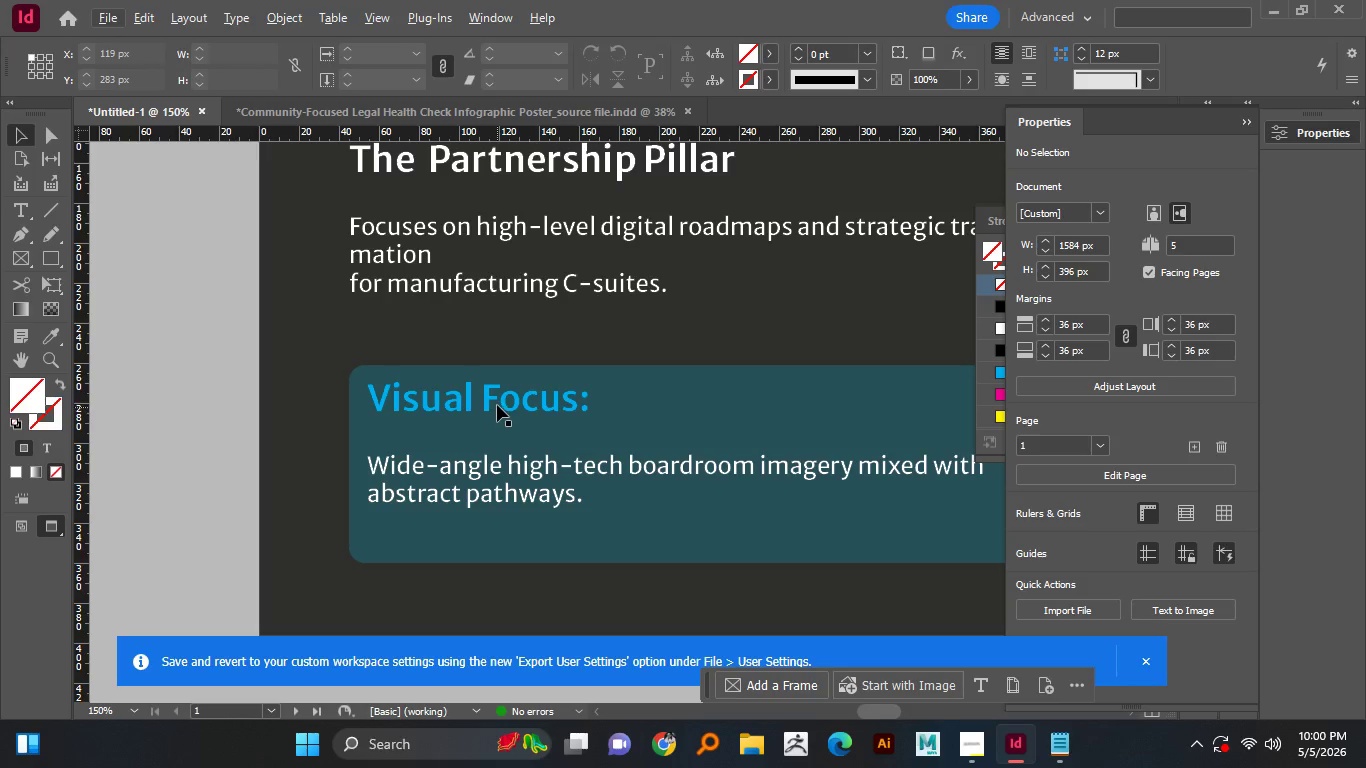 
hold_key(key=AltLeft, duration=1.44)
scroll: coordinate [529, 427], scroll_direction: up, amount: 2.0
 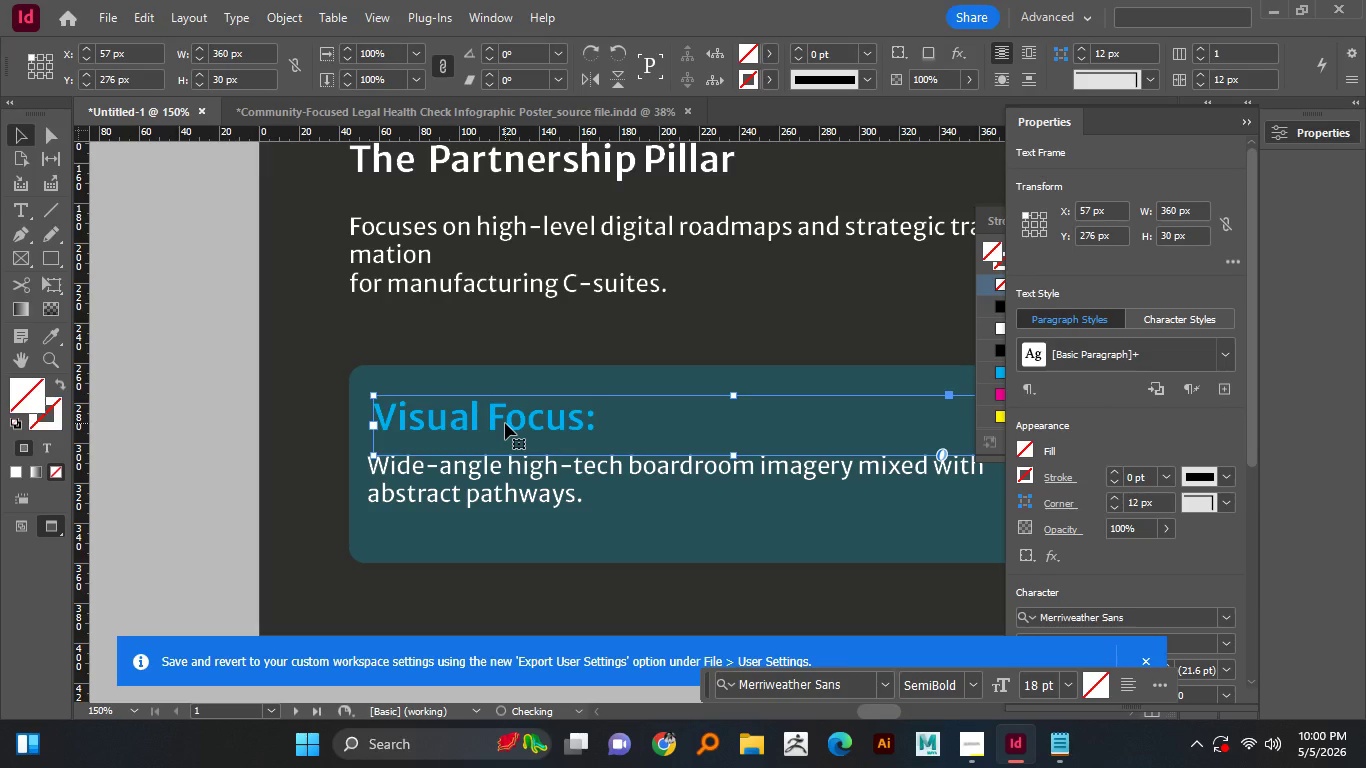 
left_click_drag(start_coordinate=[497, 405], to_coordinate=[504, 423])
 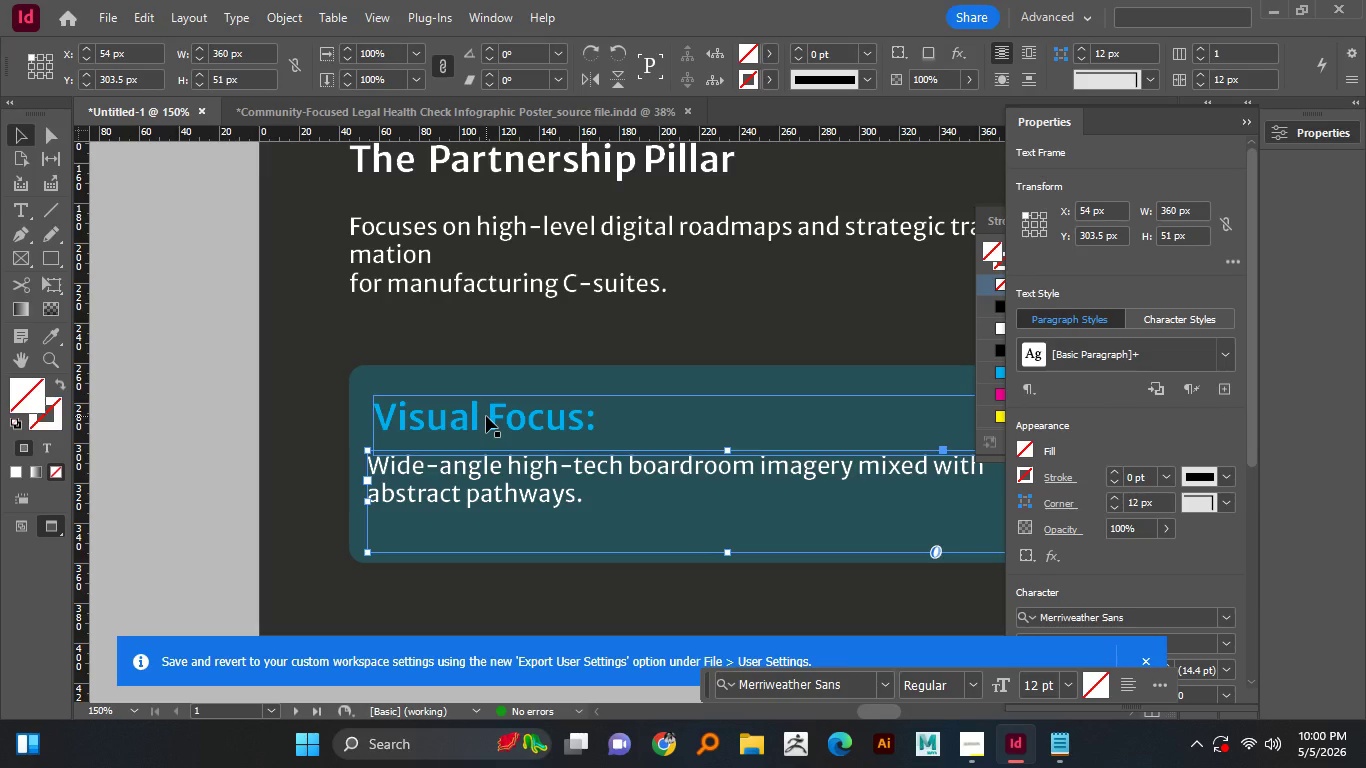 
left_click([492, 470])
 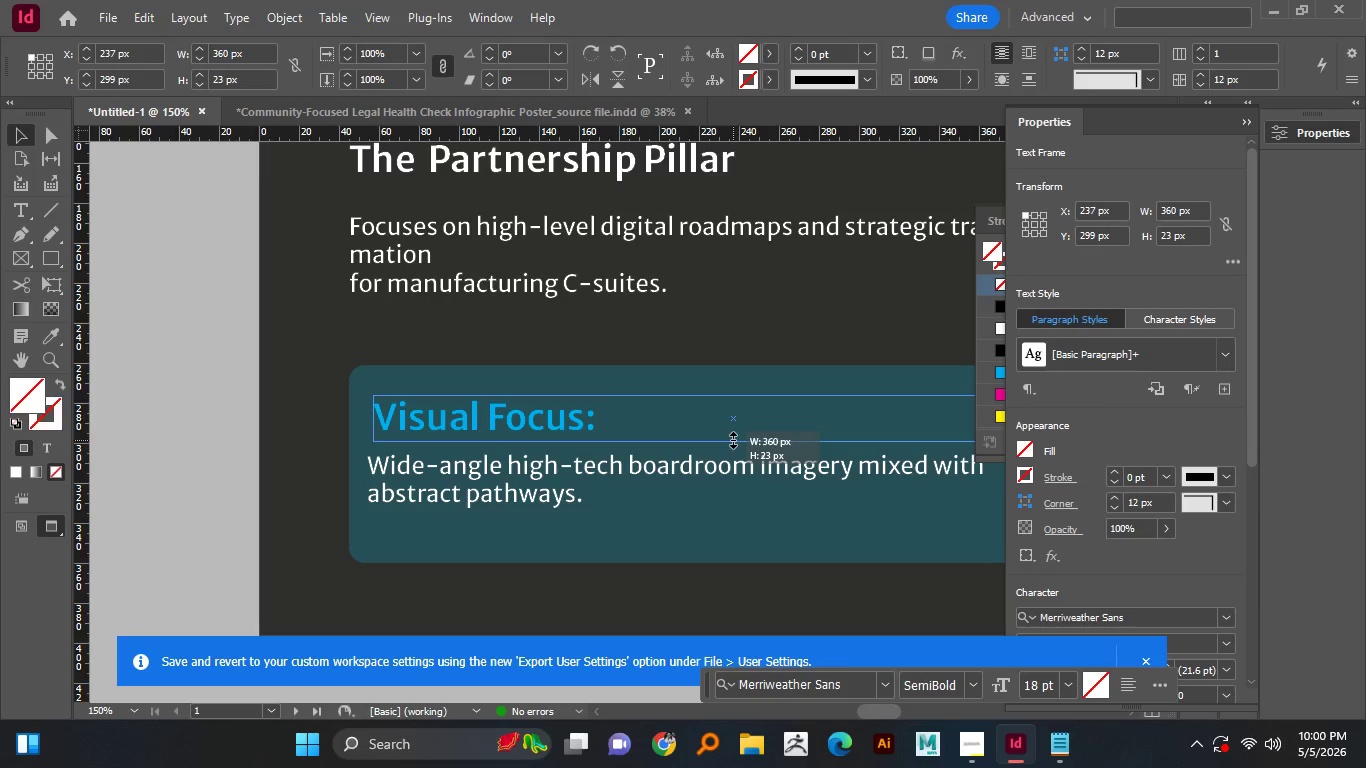 
left_click([486, 416])
 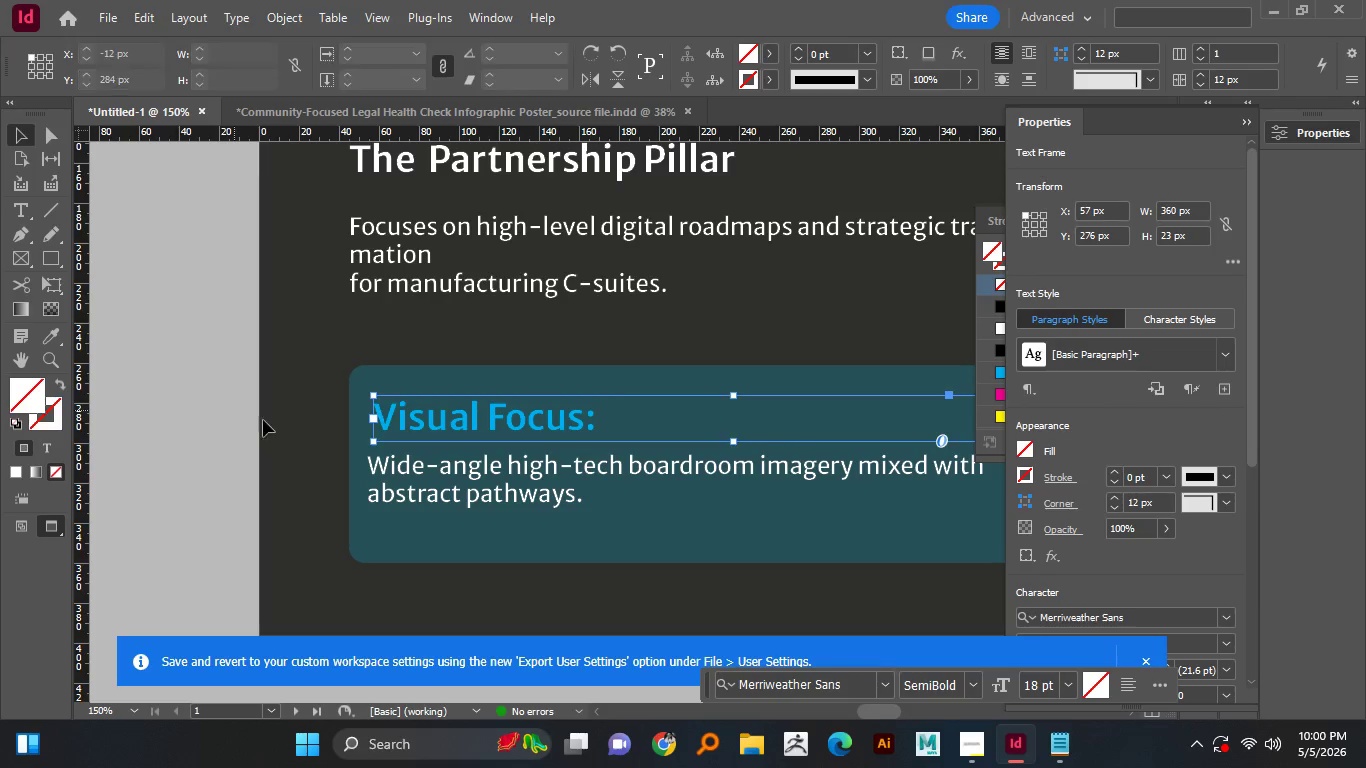 
left_click_drag(start_coordinate=[731, 456], to_coordinate=[733, 440])
 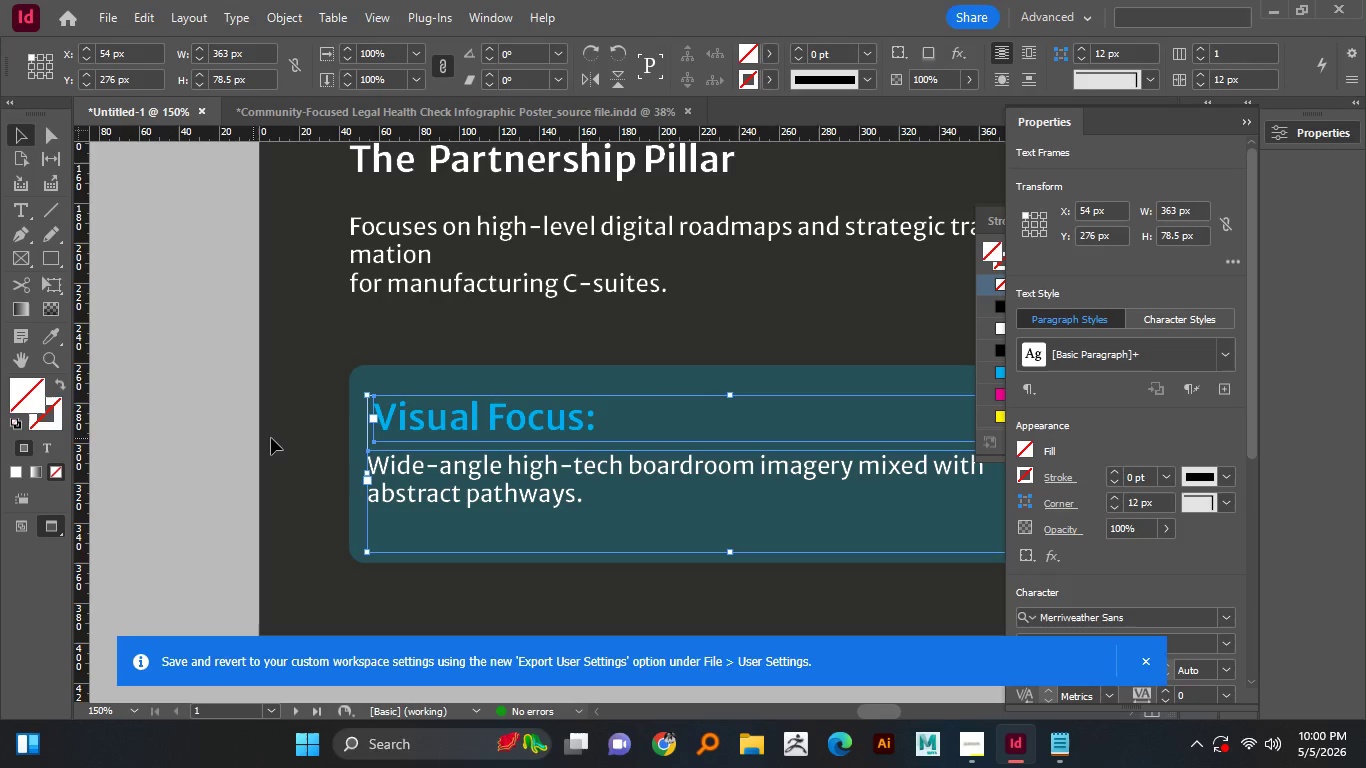 
double_click([430, 470])
 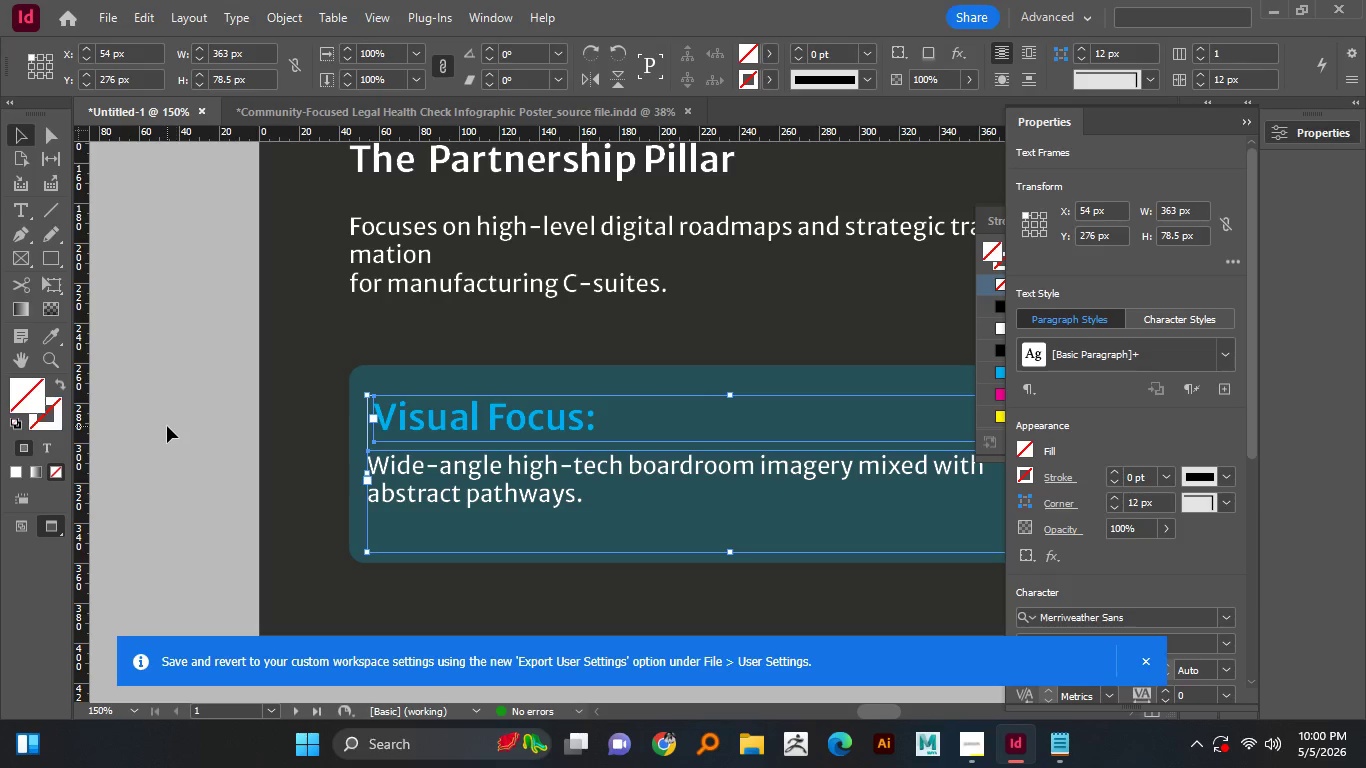 
hold_key(key=ShiftLeft, duration=0.66)
left_click([443, 423])
 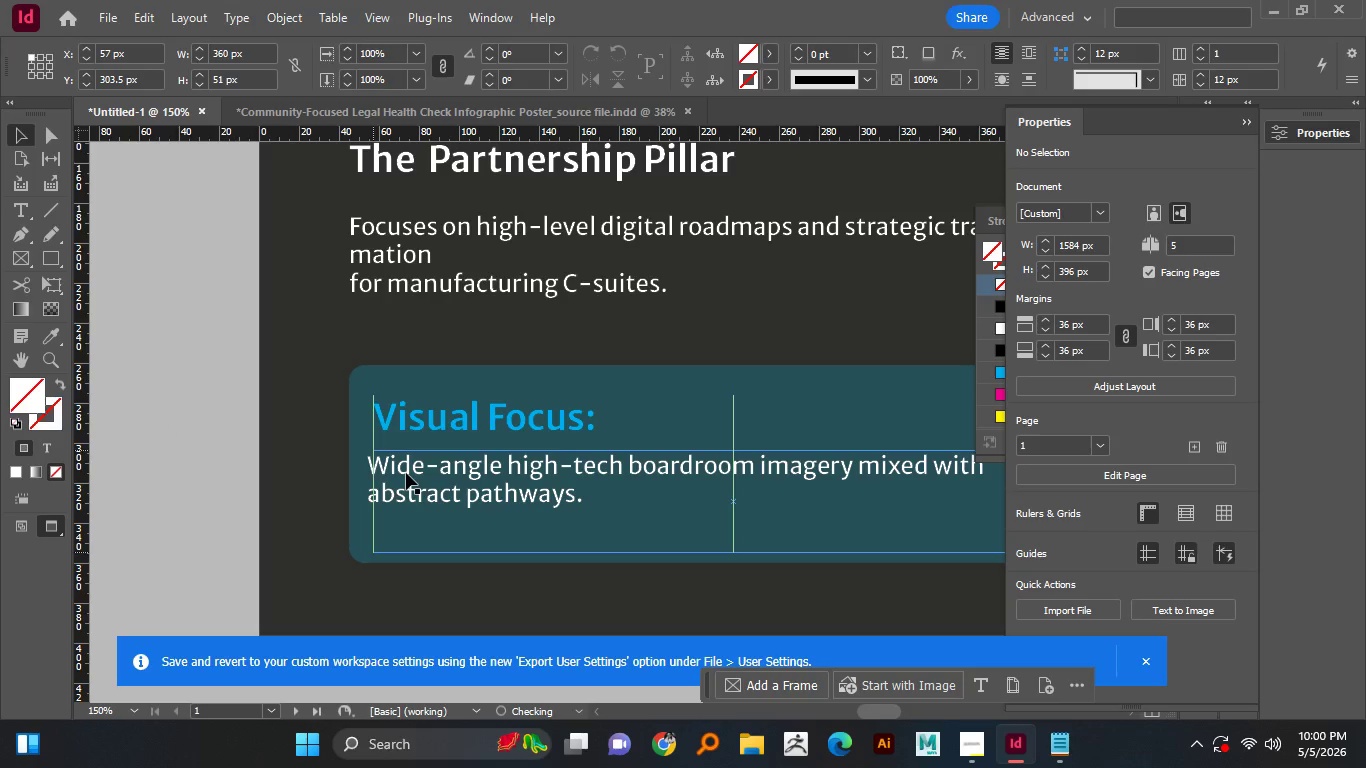 
left_click([167, 426])
 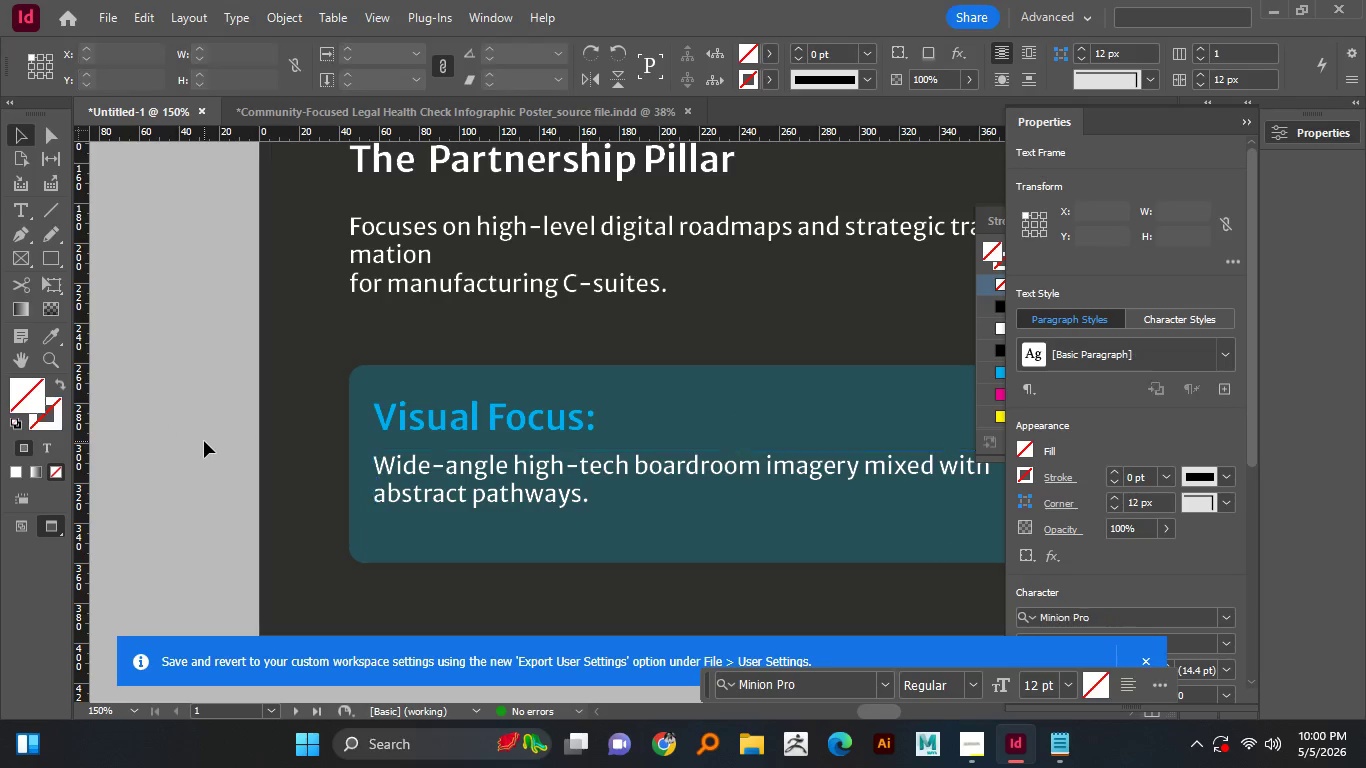 
left_click_drag(start_coordinate=[396, 473], to_coordinate=[406, 473])
 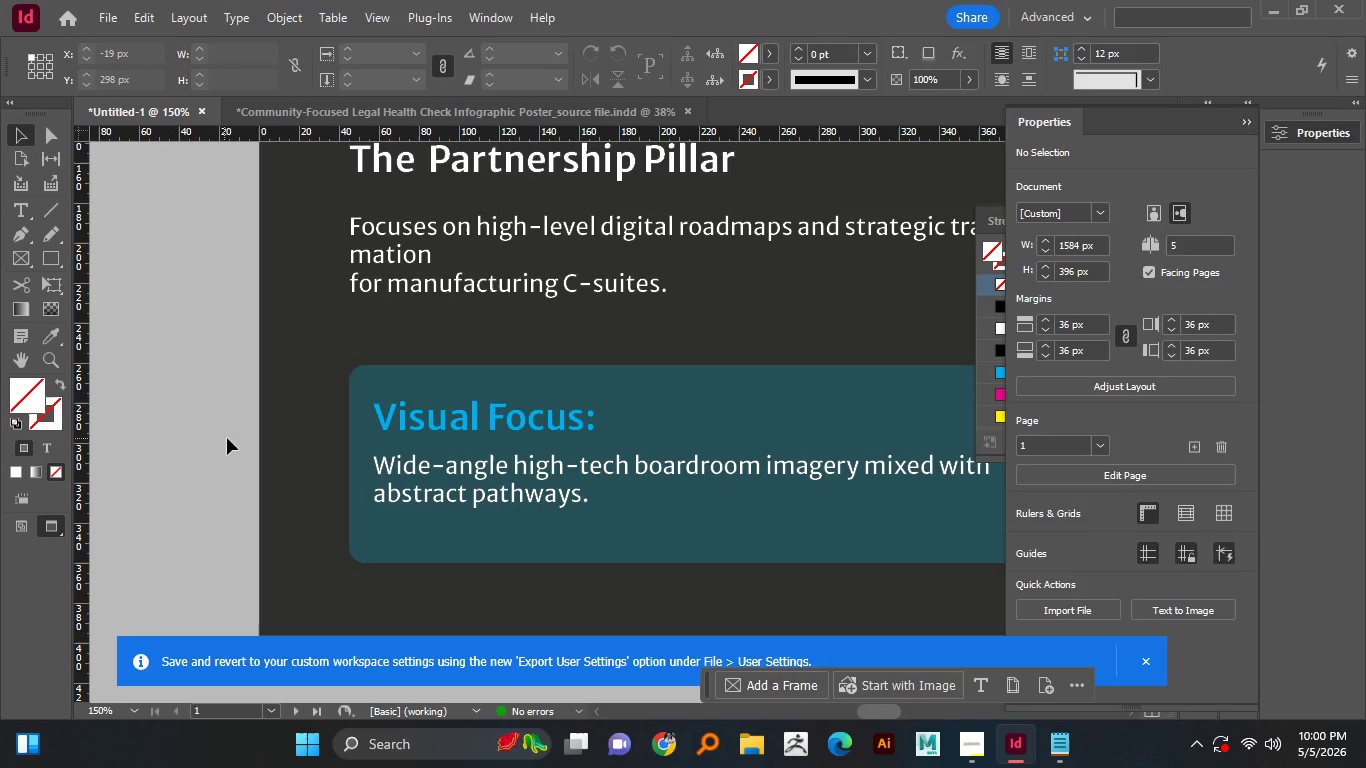 
hold_key(key=ShiftLeft, duration=0.94)
 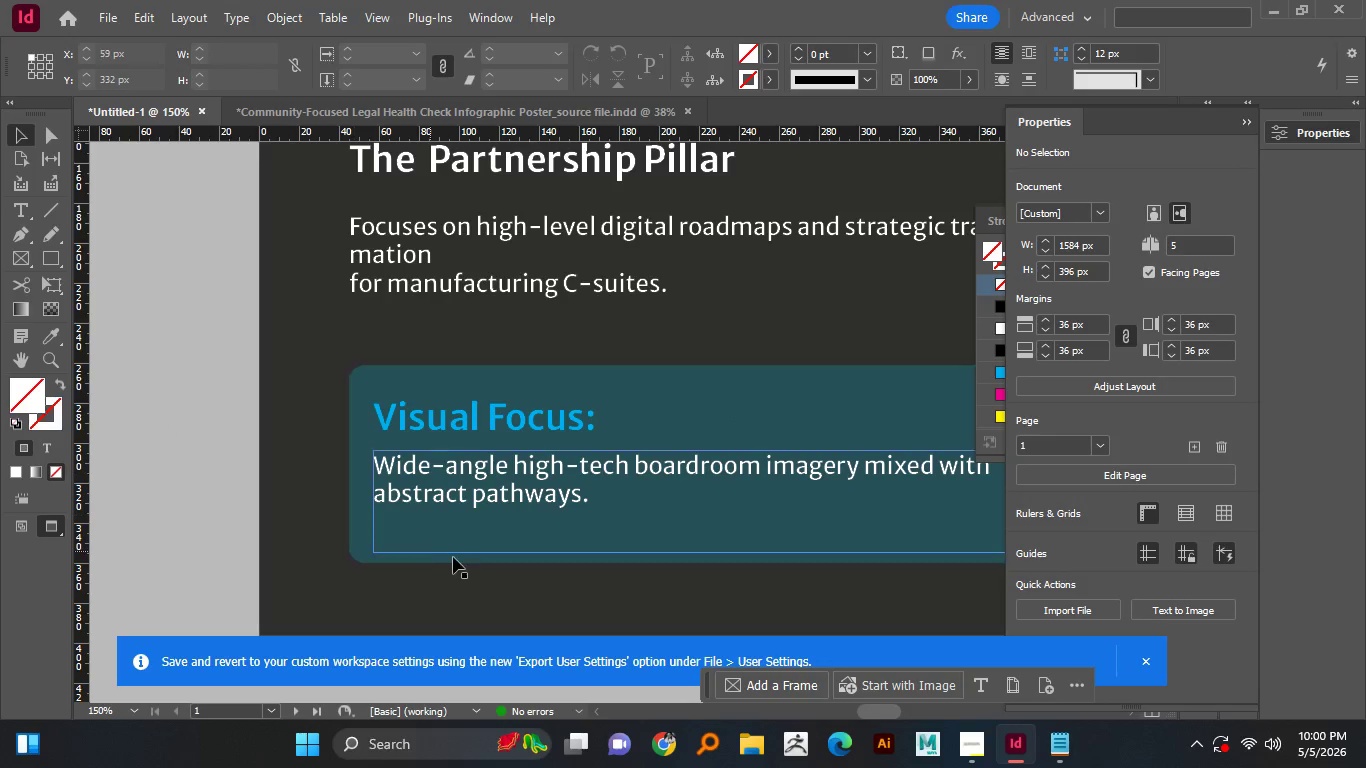 
left_click([204, 441])
 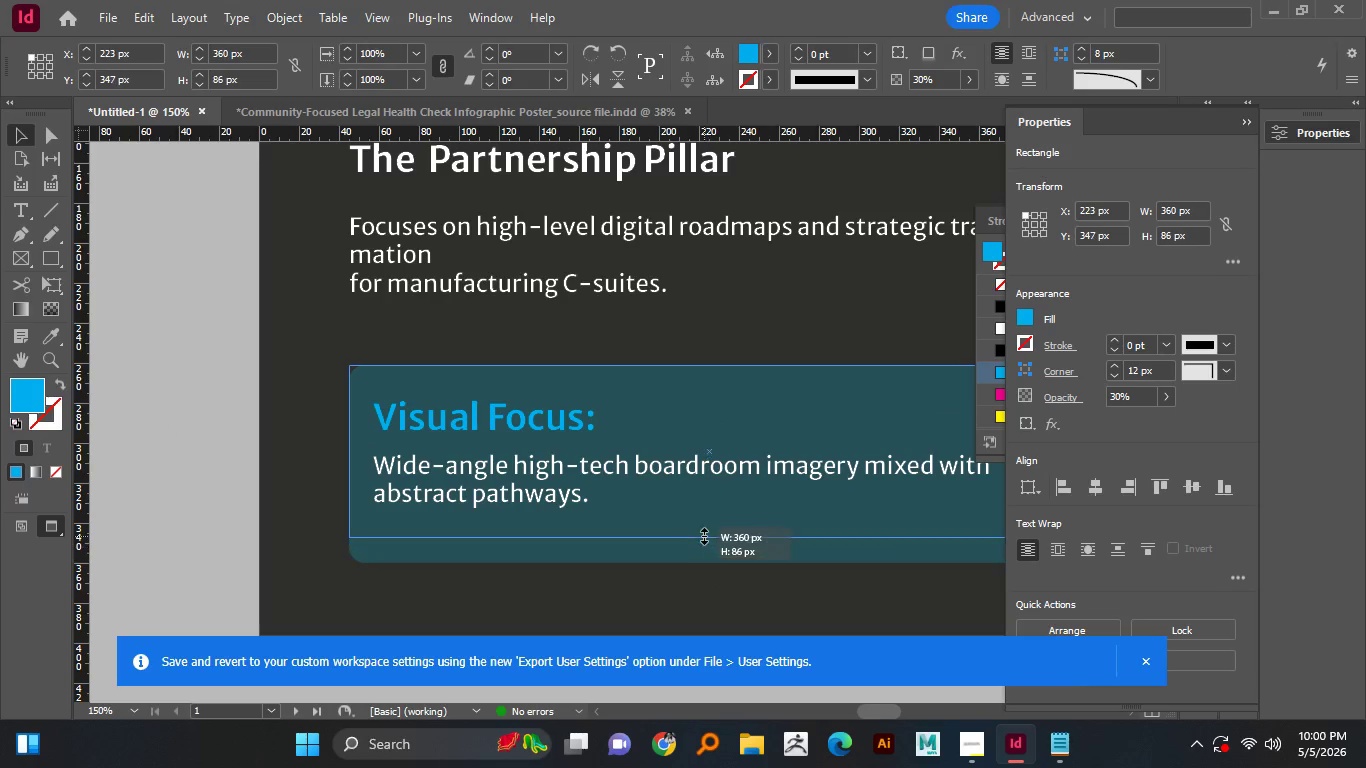 
left_click([457, 557])
 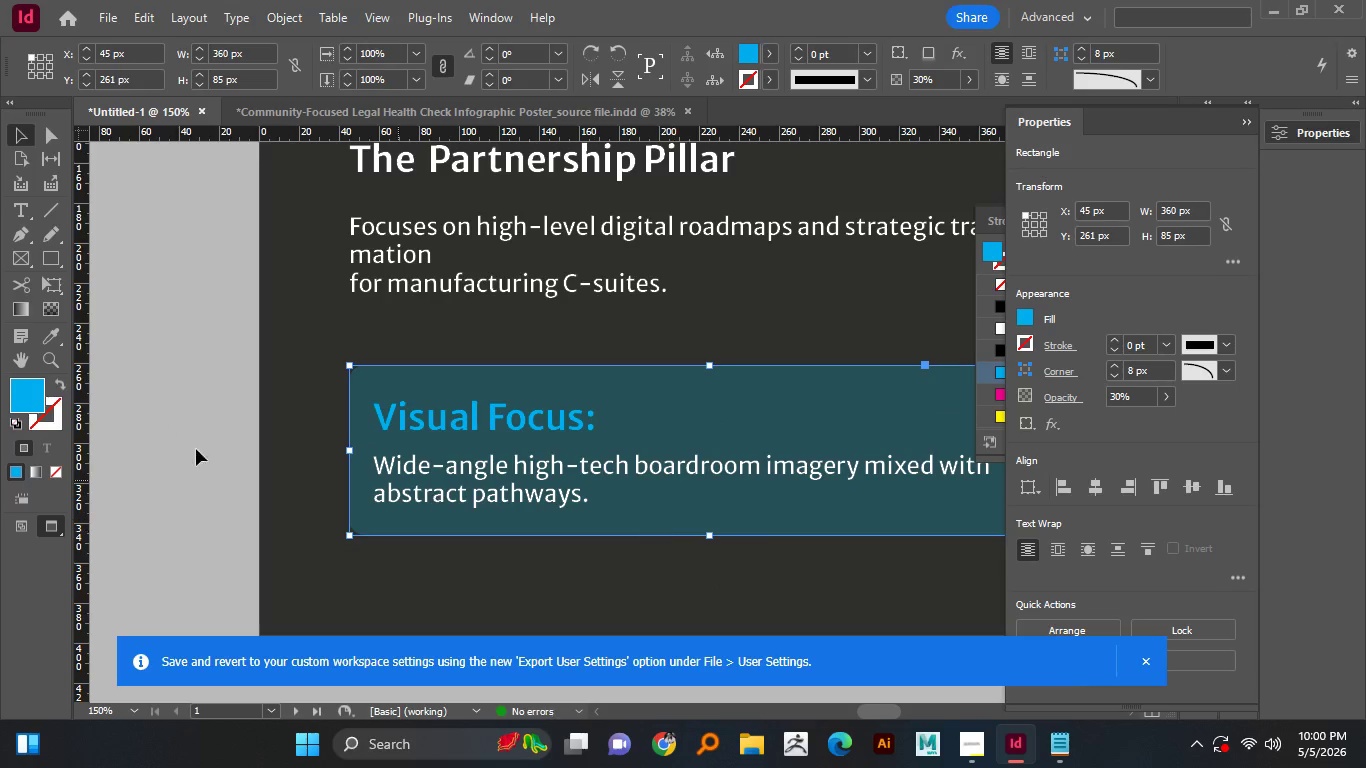 
left_click_drag(start_coordinate=[711, 565], to_coordinate=[704, 535])
 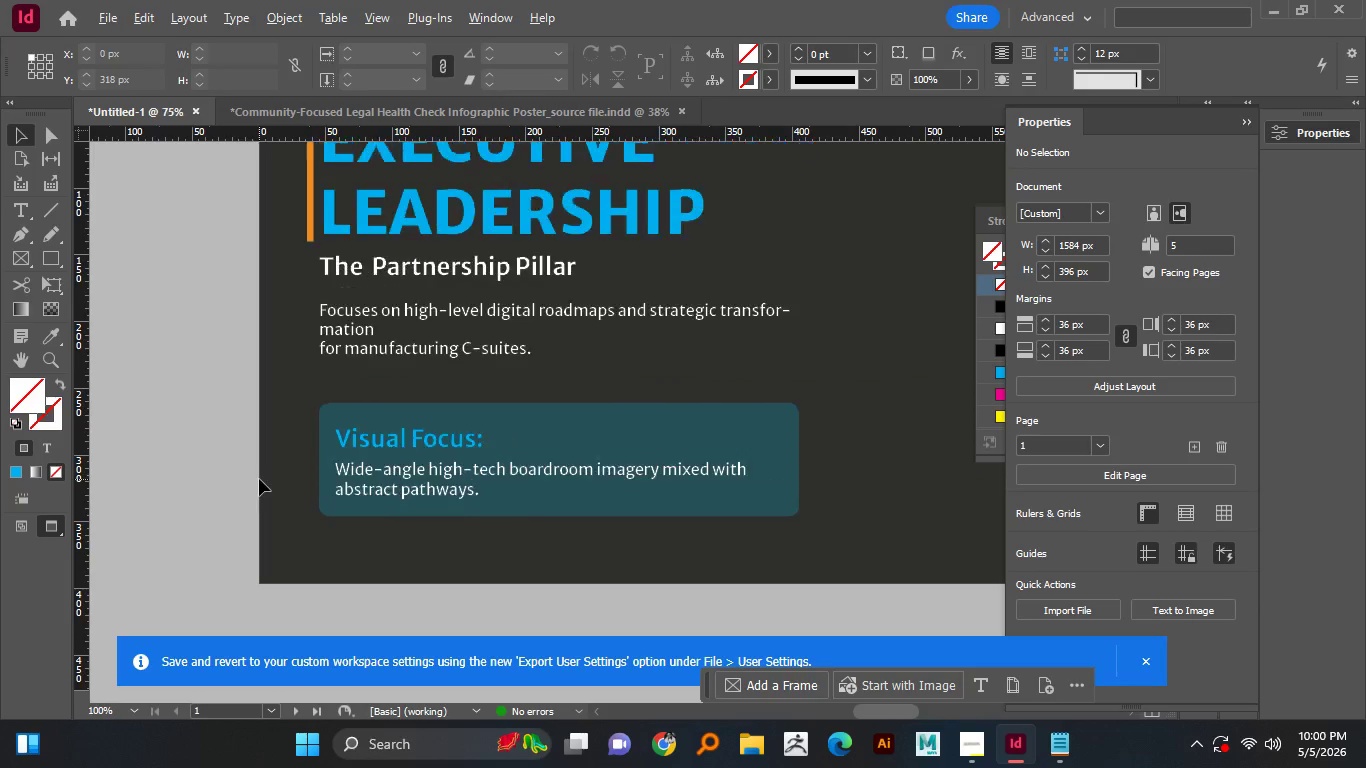 
left_click([155, 440])
 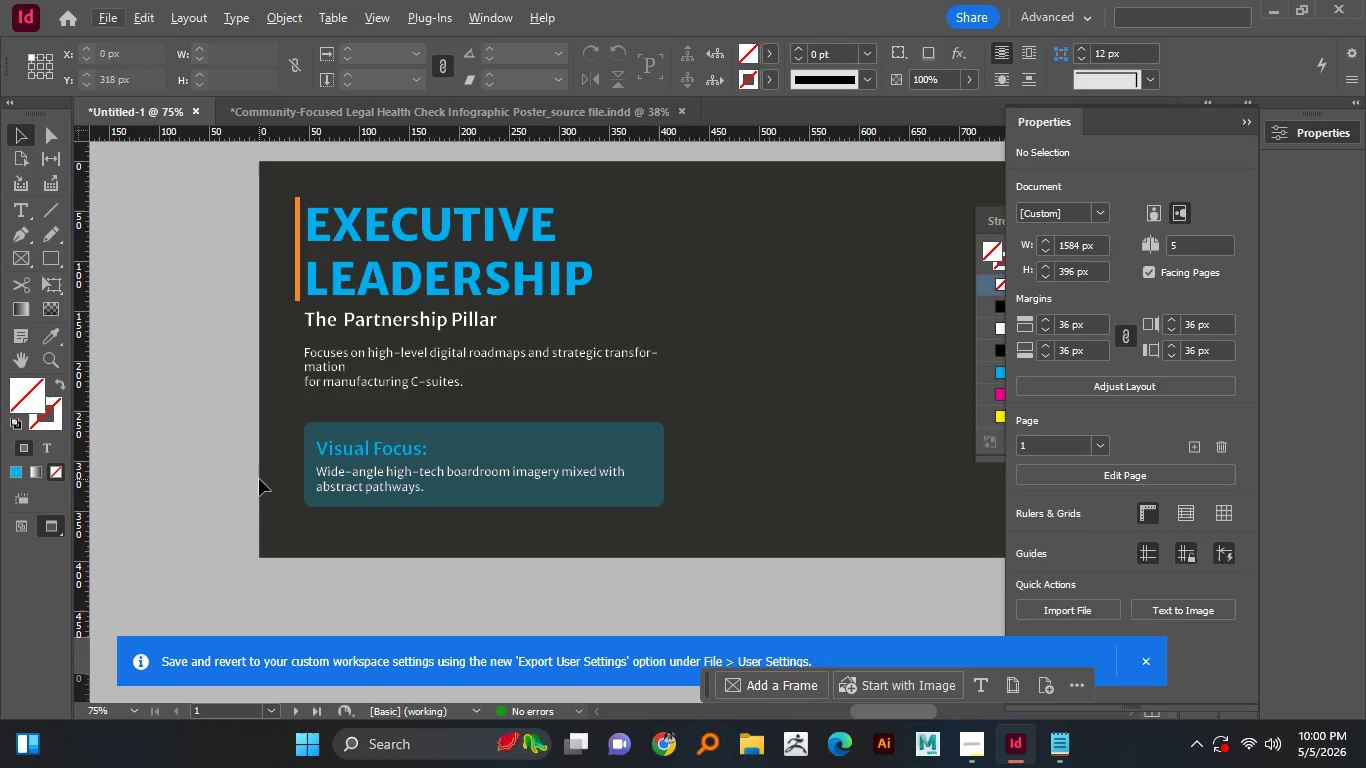 
hold_key(key=AltLeft, duration=1.51)
scroll: coordinate [259, 479], scroll_direction: down, amount: 1.0
 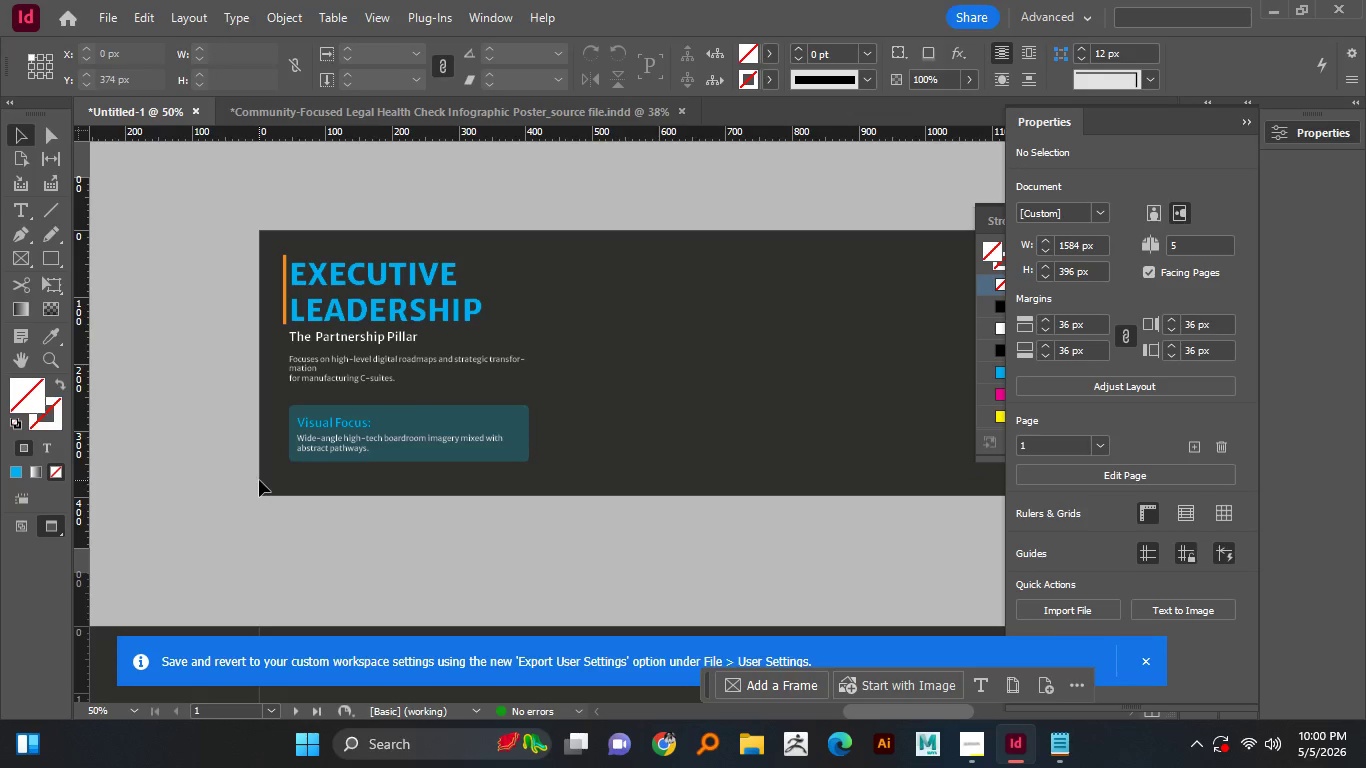 
hold_key(key=AltLeft, duration=0.45)
 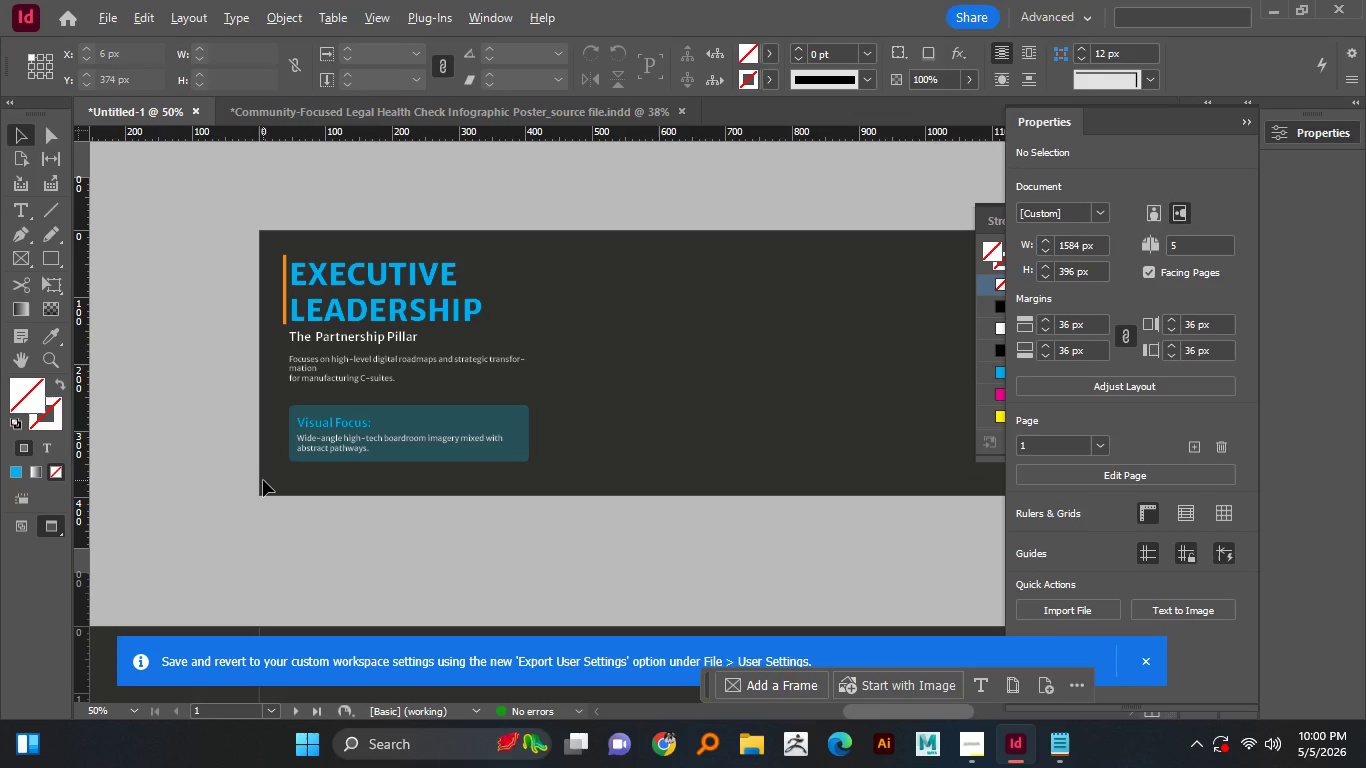 
hold_key(key=AltLeft, duration=0.69)
scroll: coordinate [259, 479], scroll_direction: none, amount: 0.0
 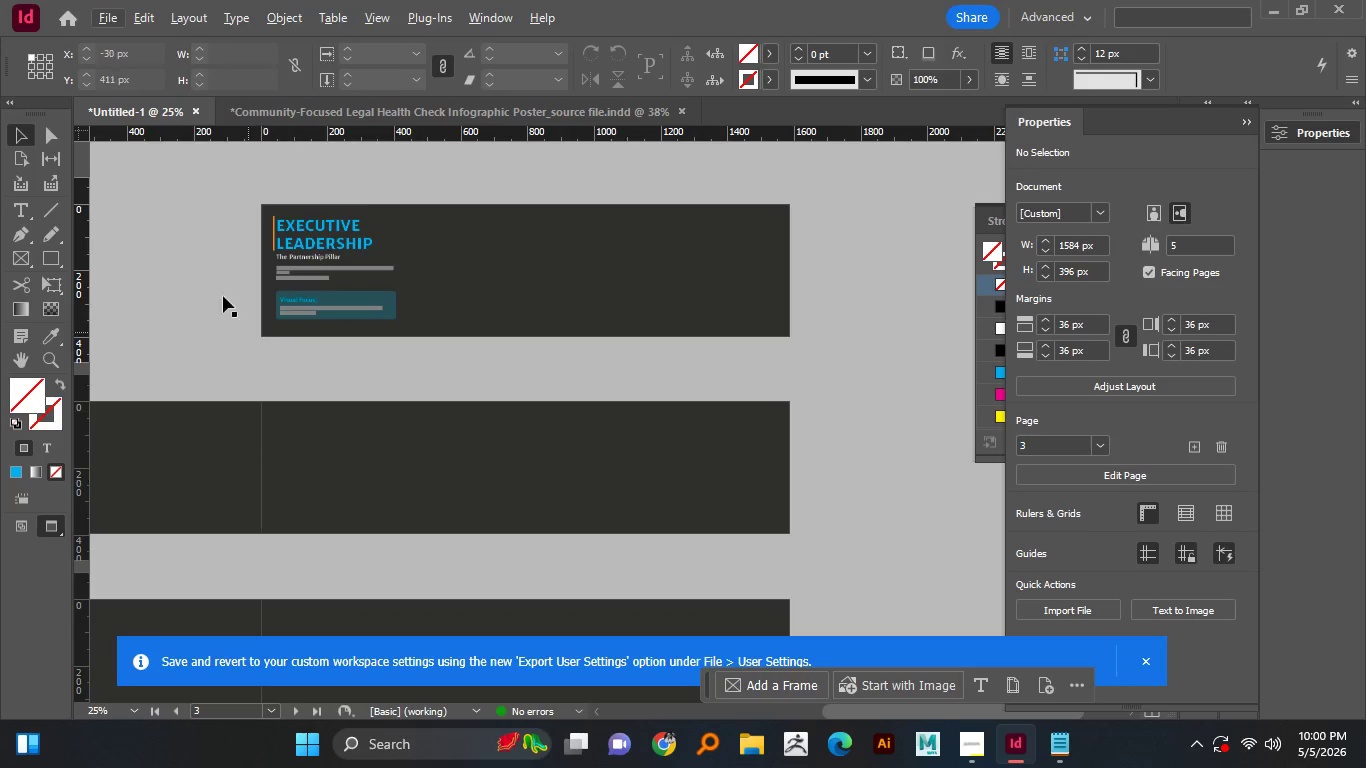 
hold_key(key=AltLeft, duration=1.47)
scroll: coordinate [263, 480], scroll_direction: down, amount: 1.0
 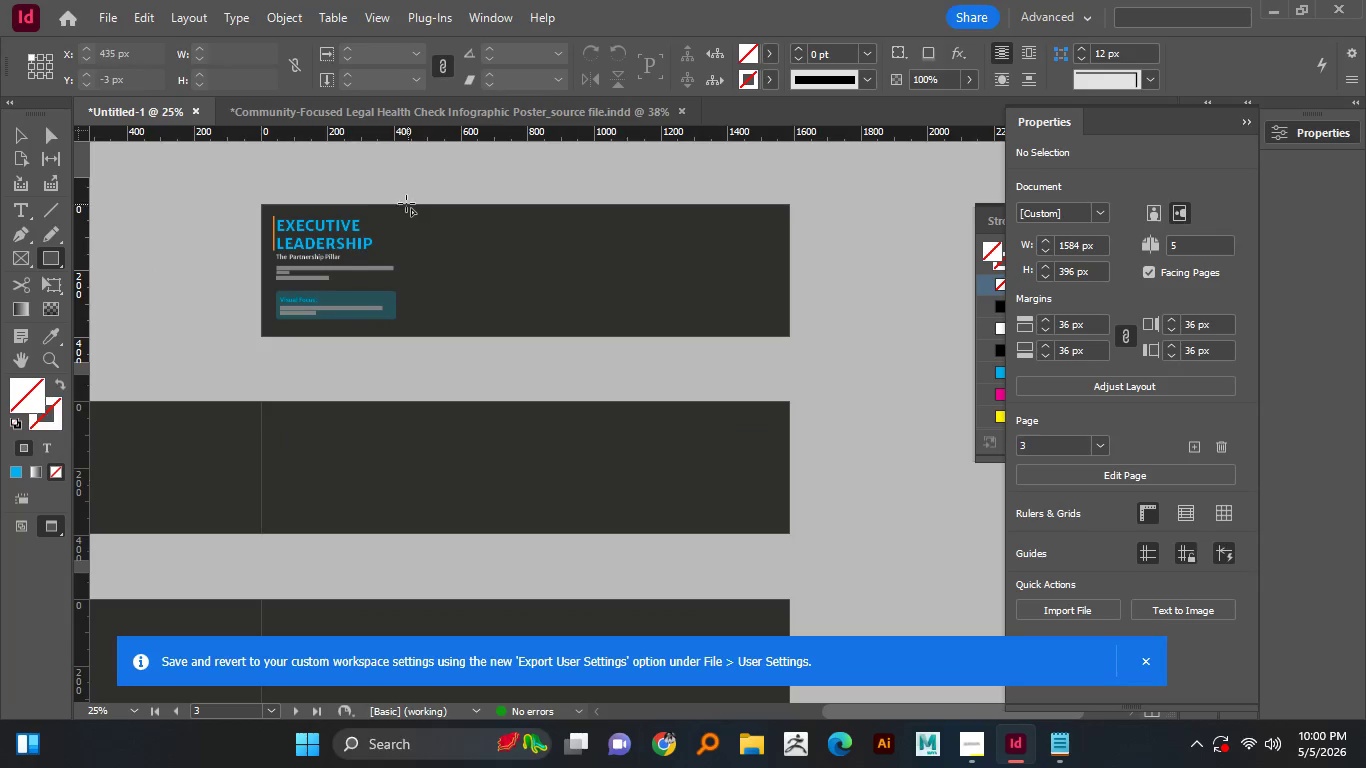 
left_click([48, 263])
 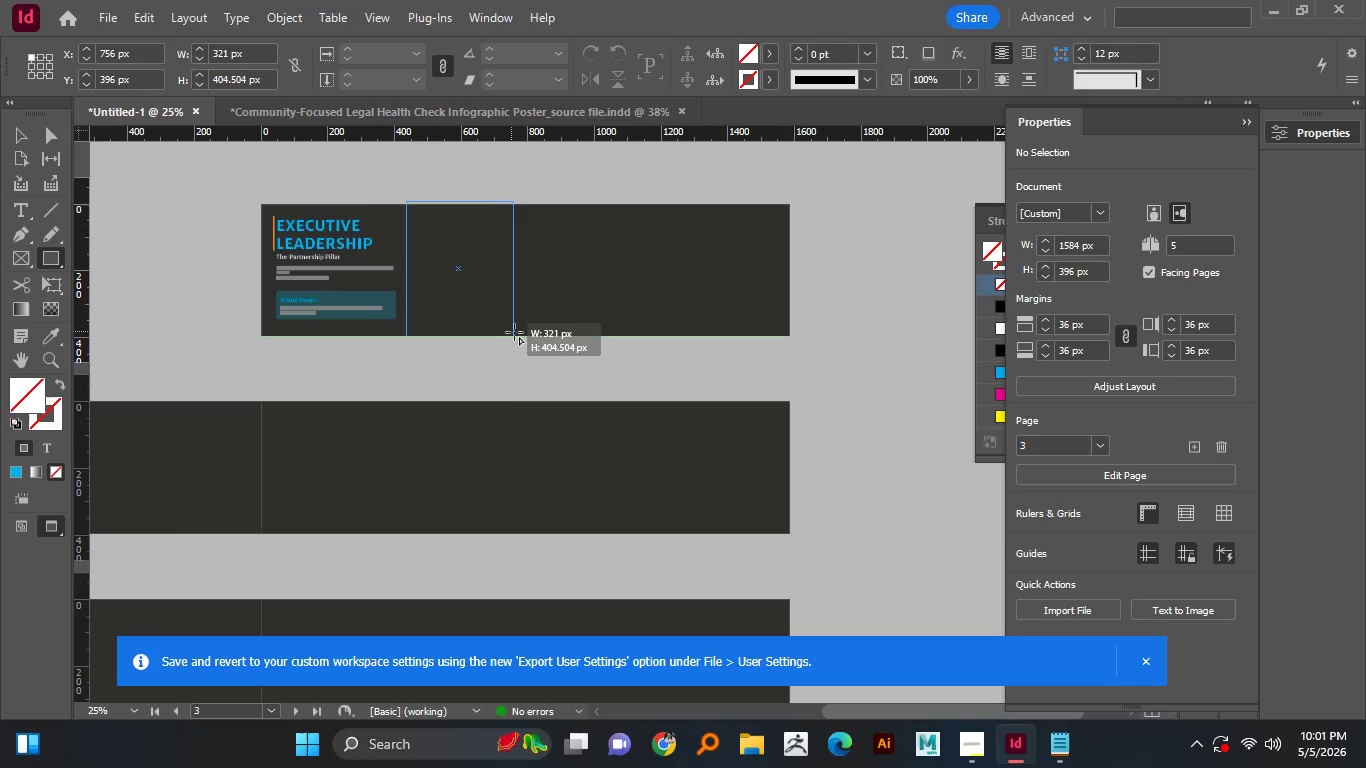 
left_click_drag(start_coordinate=[406, 203], to_coordinate=[787, 333])
 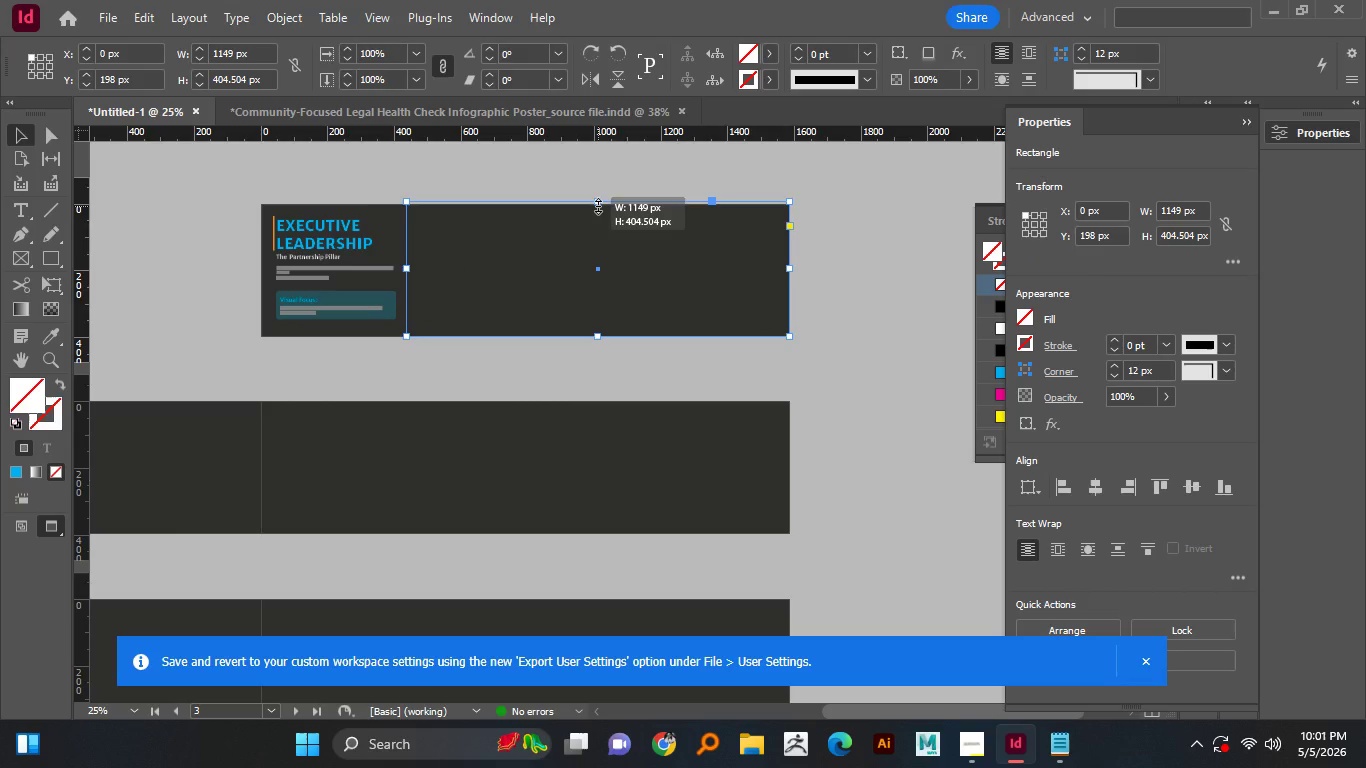 
key(V)
 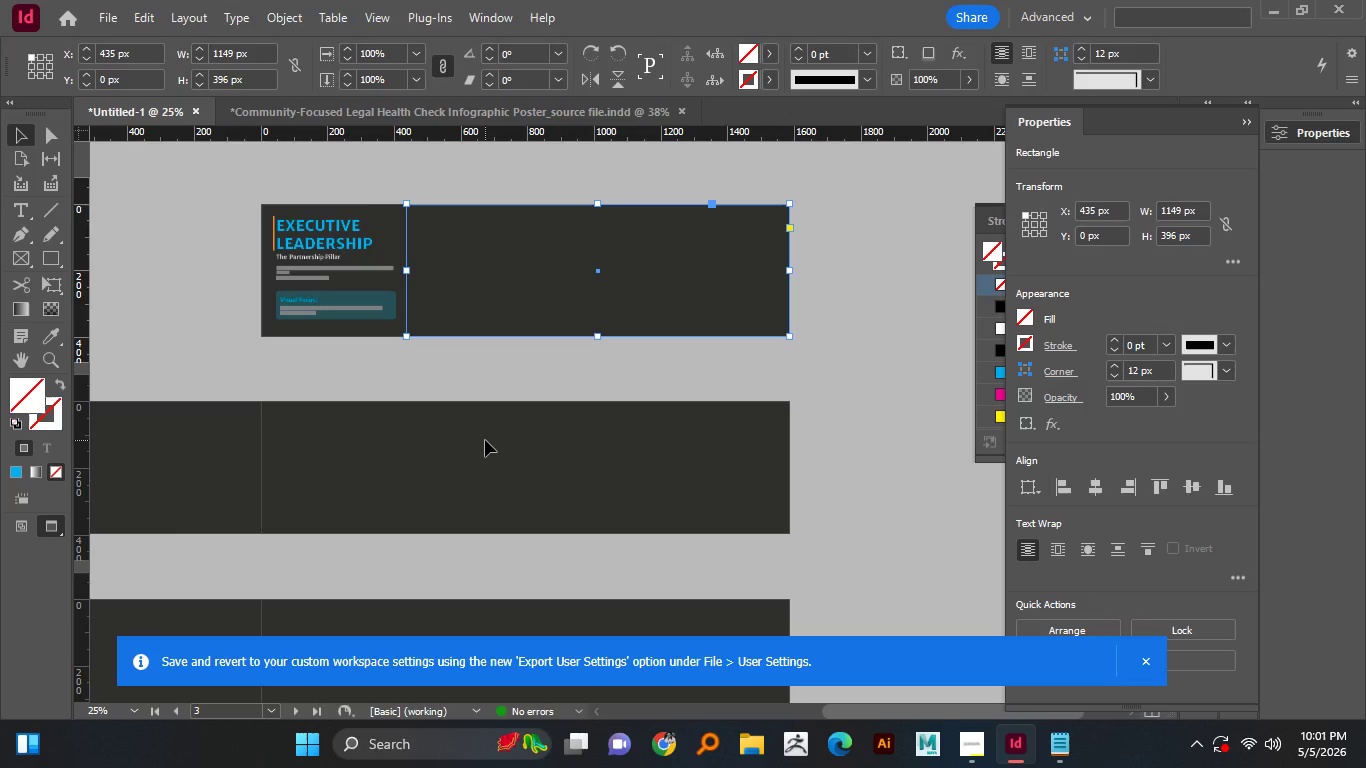 
wait(30.27)
 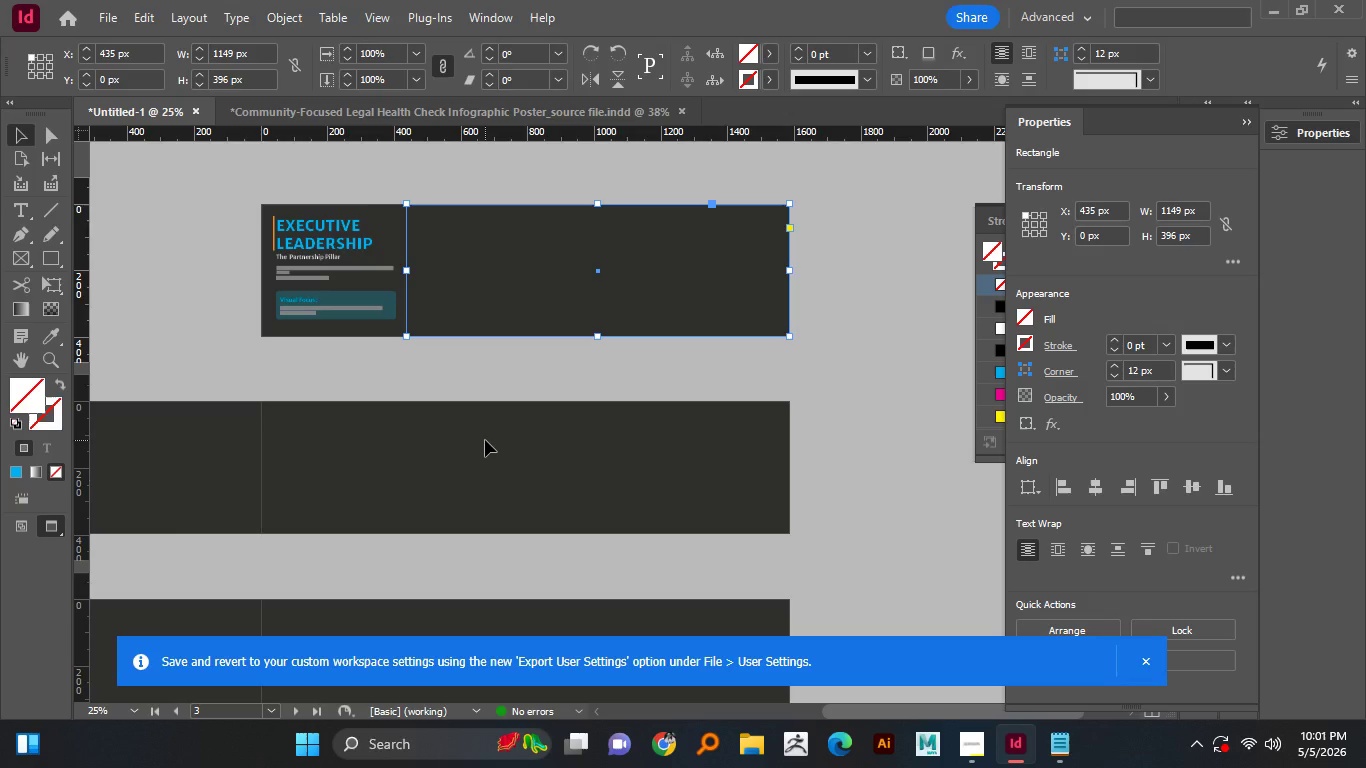 
left_click([747, 739])
 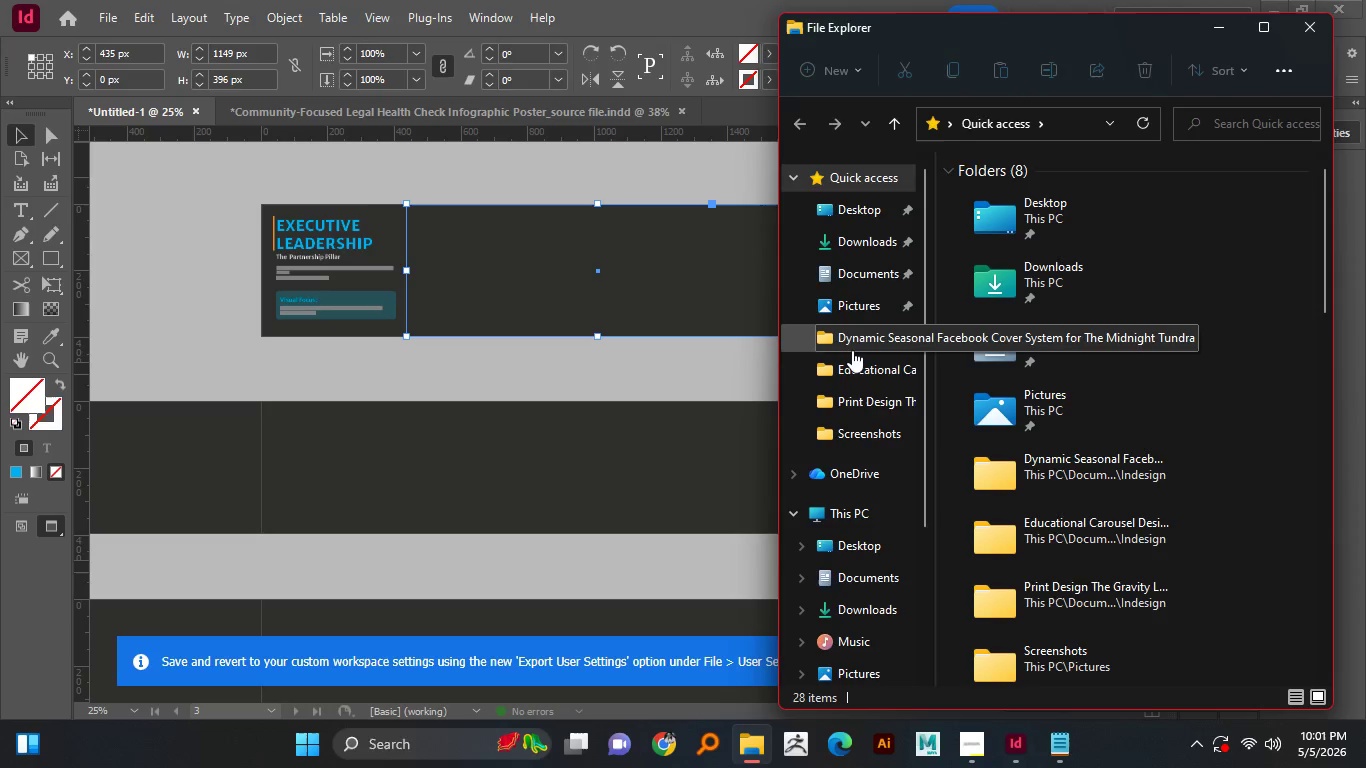 
wait(8.56)
 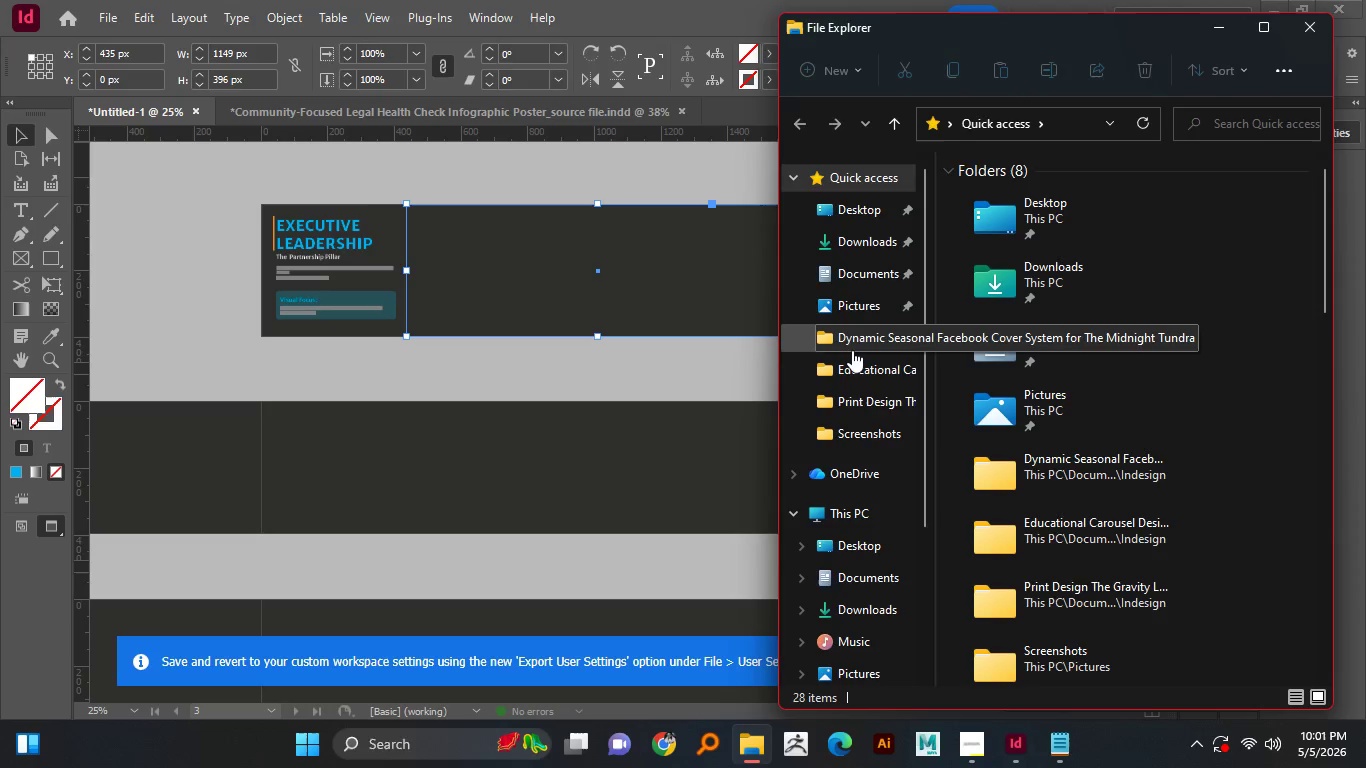 
left_click([867, 273])
 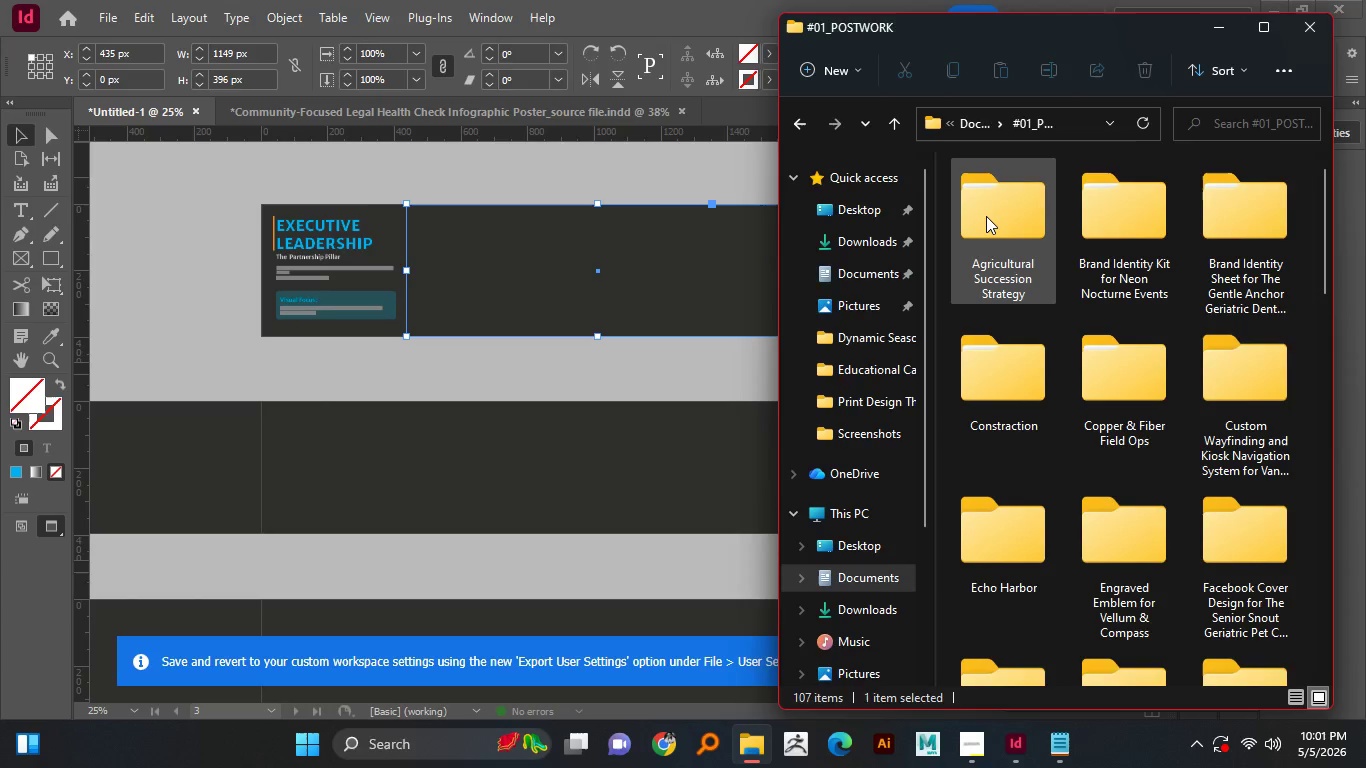 
double_click([986, 216])
 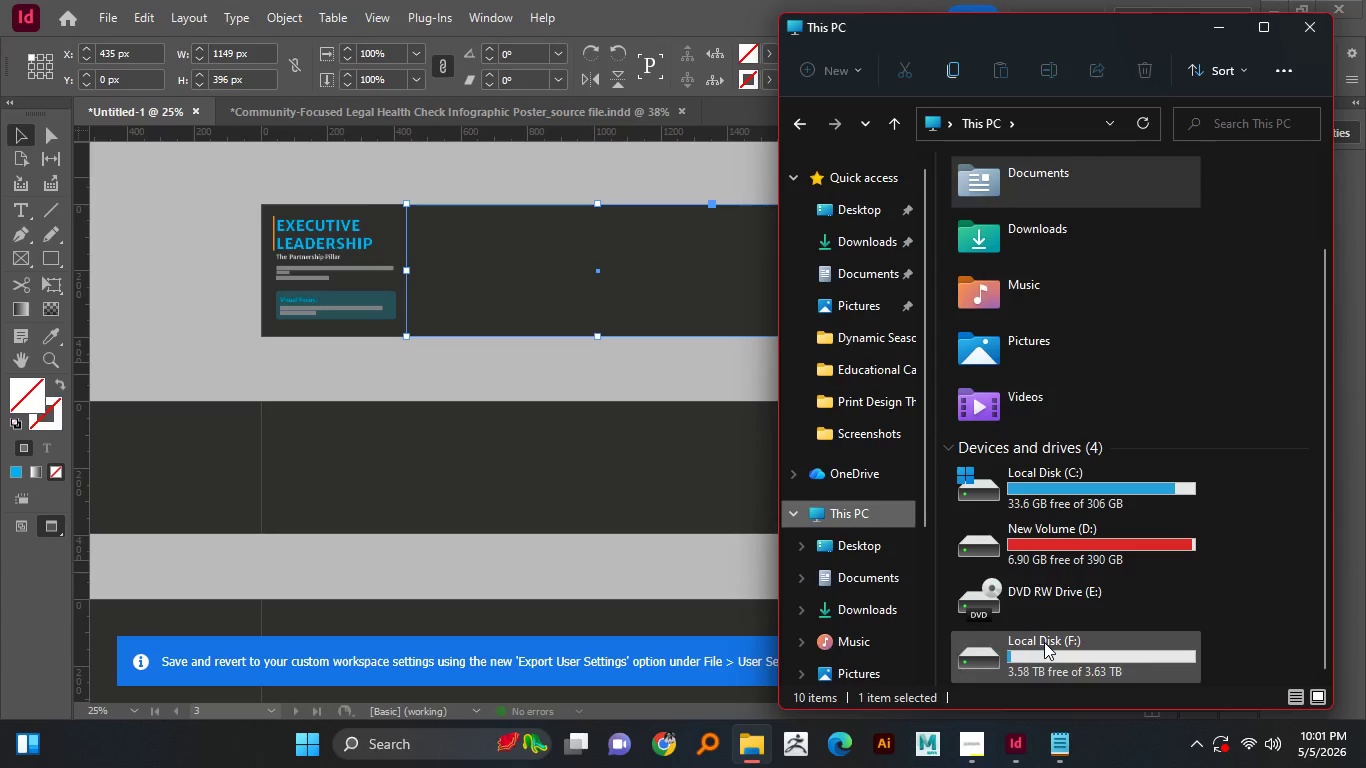 
wait(6.64)
 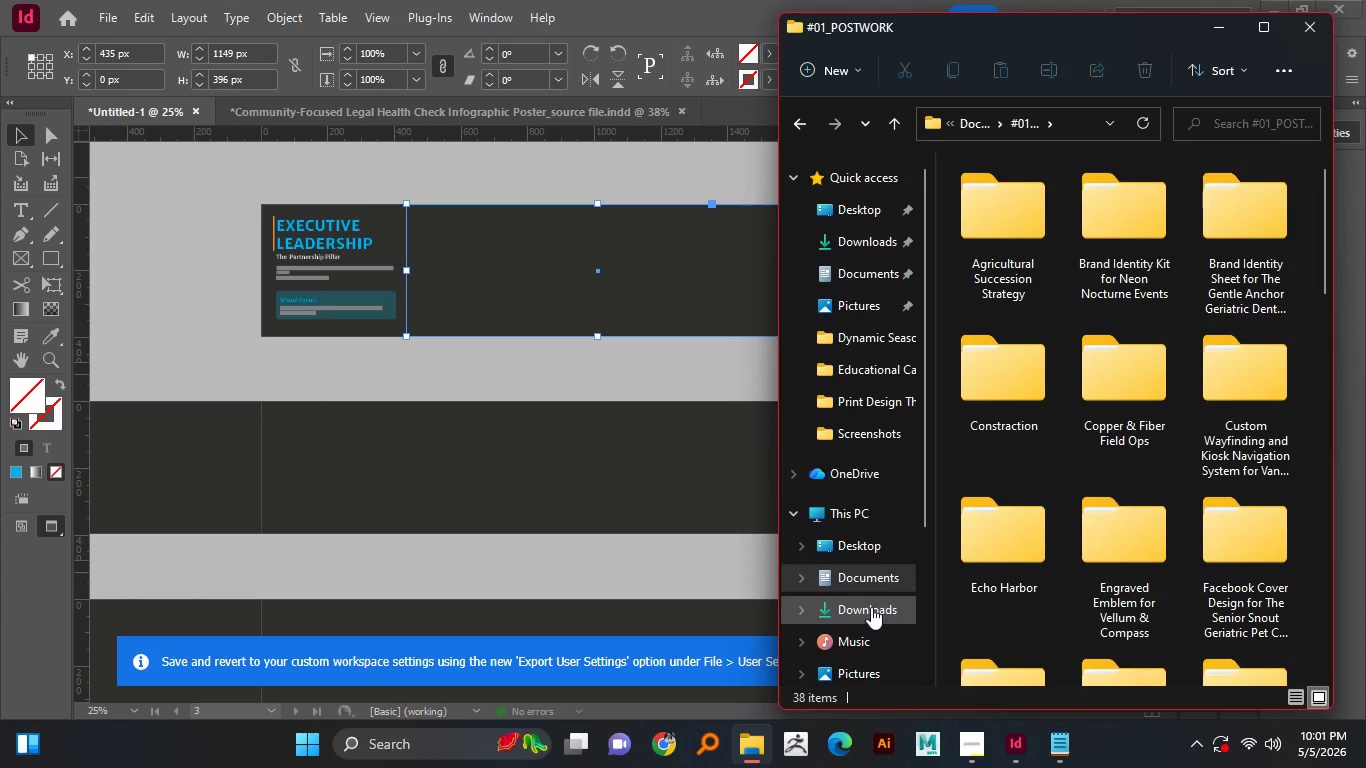 
scroll: coordinate [1023, 481], scroll_direction: down, amount: 2.0
 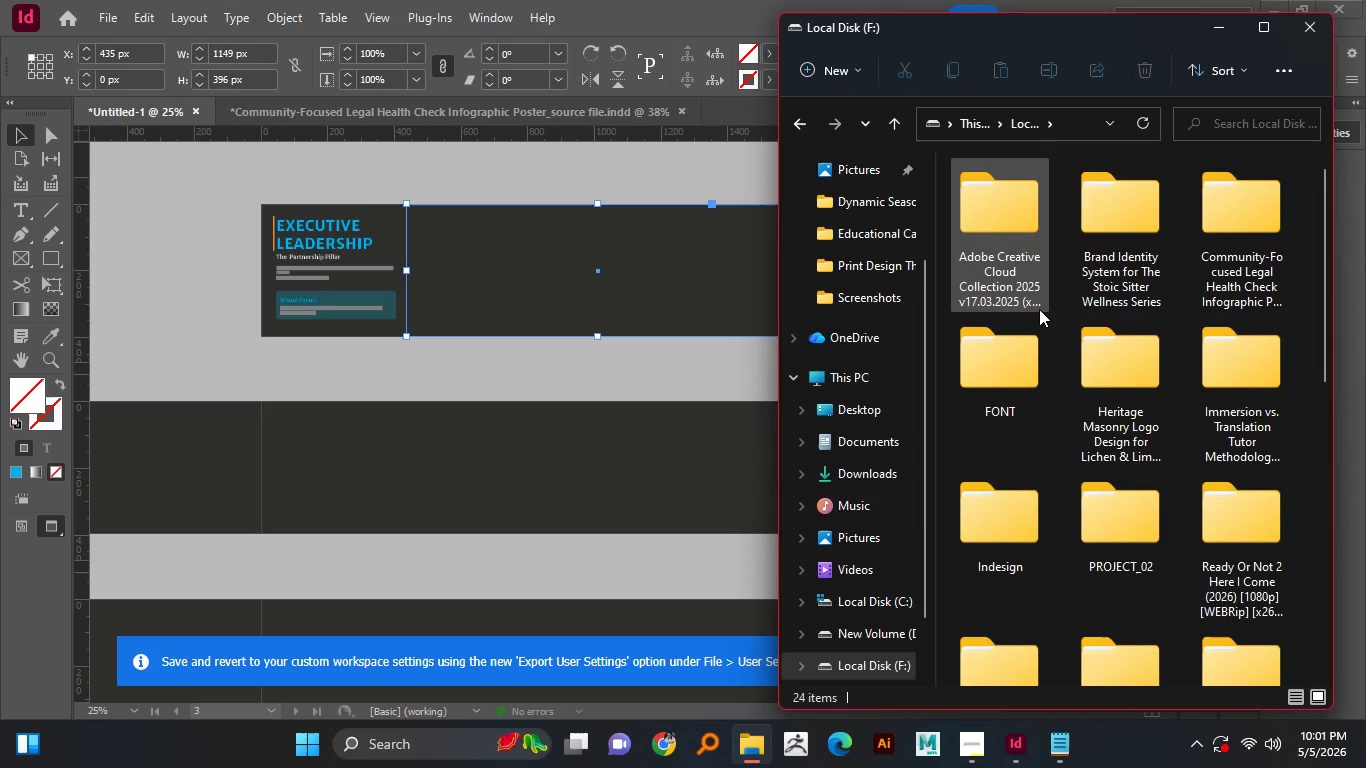 
left_click([1044, 642])
 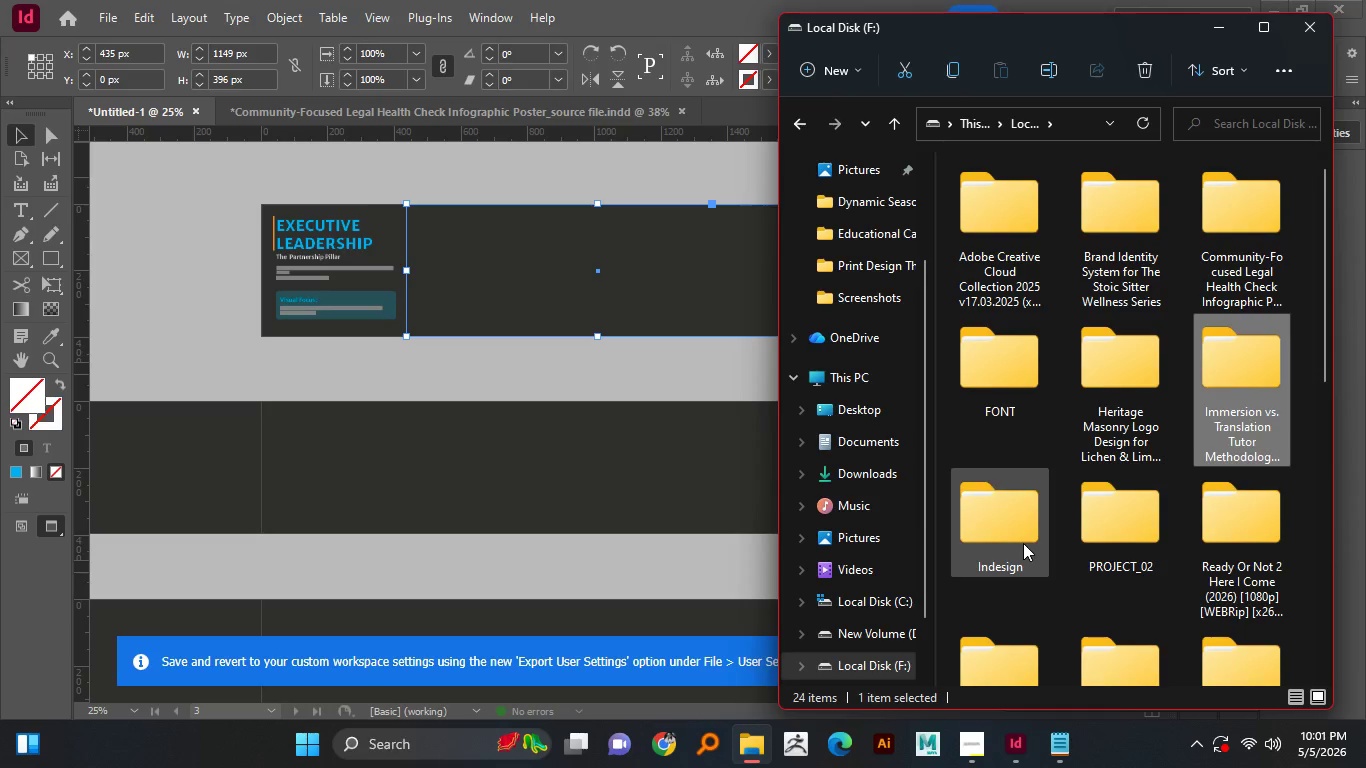 
left_click([1039, 309])
 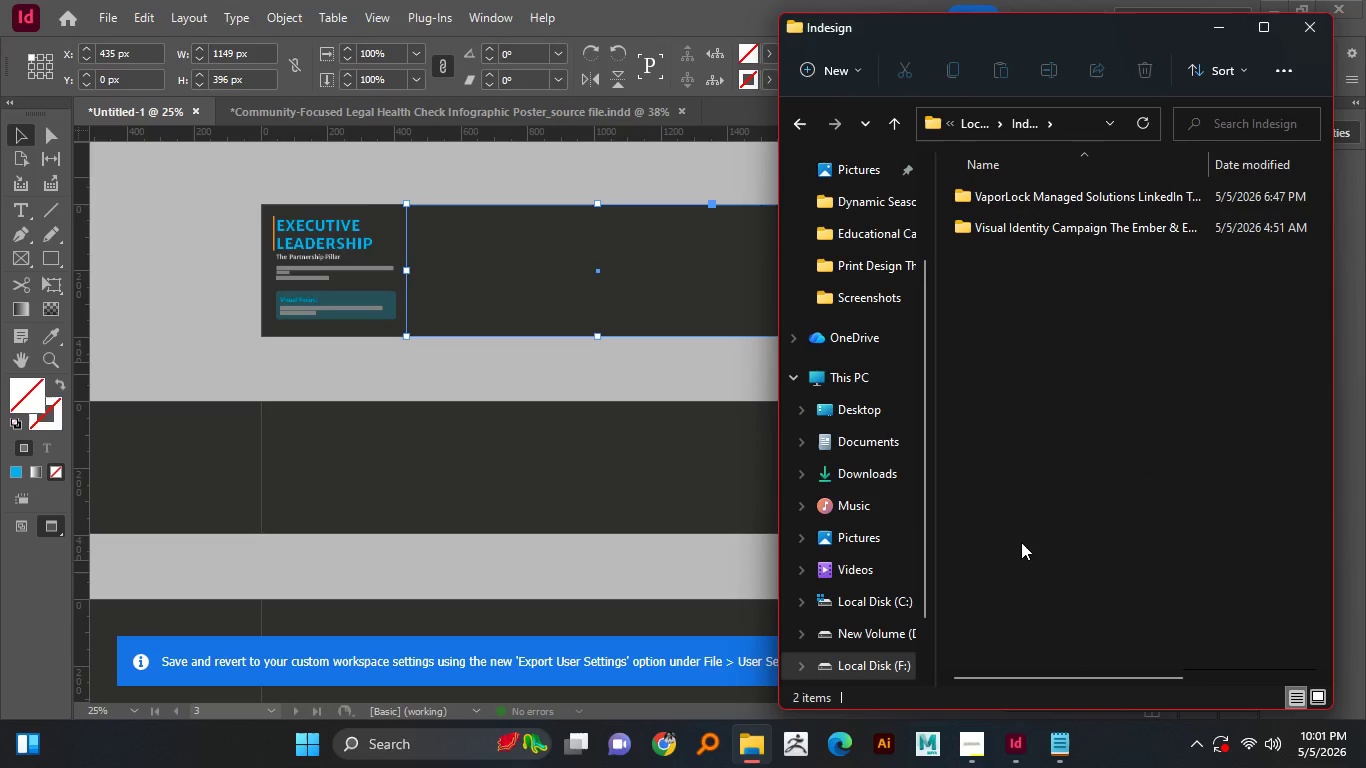 
key(I)
 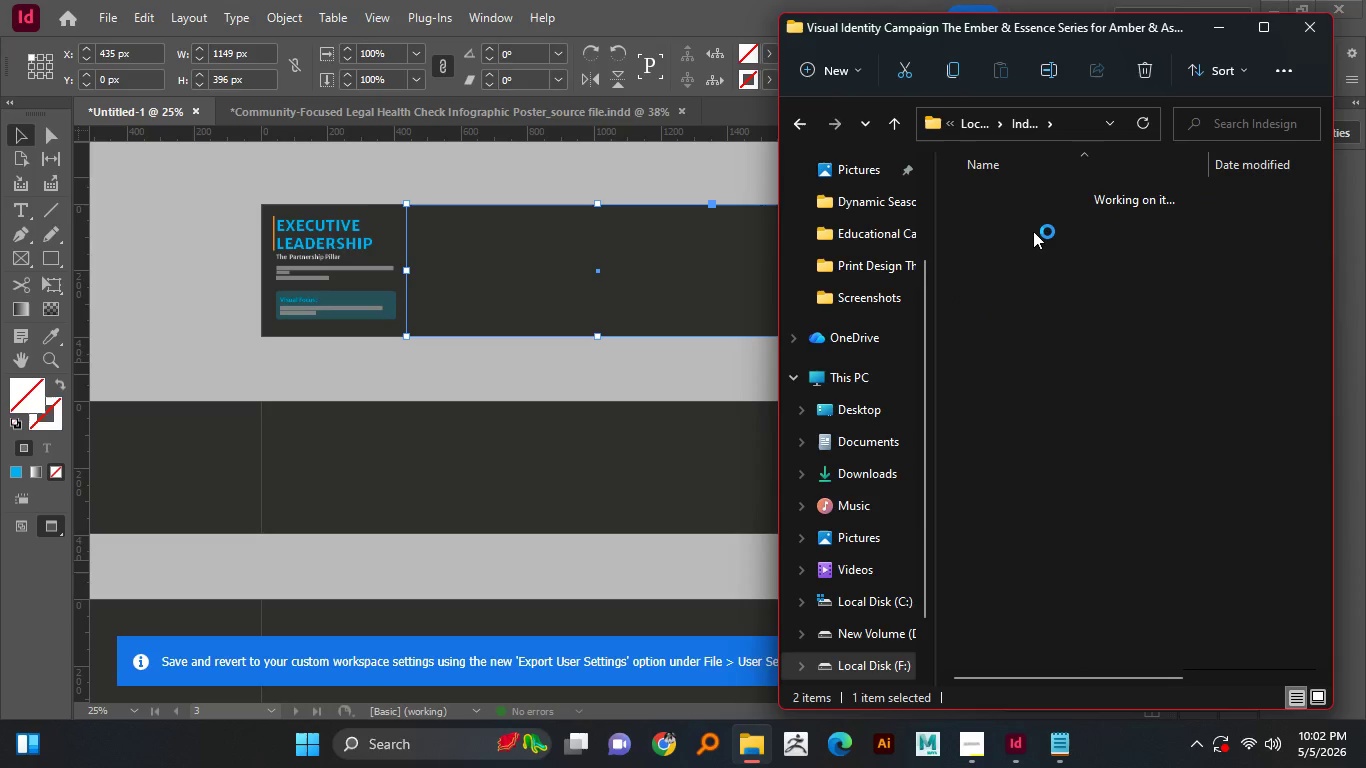 
double_click([1021, 542])
 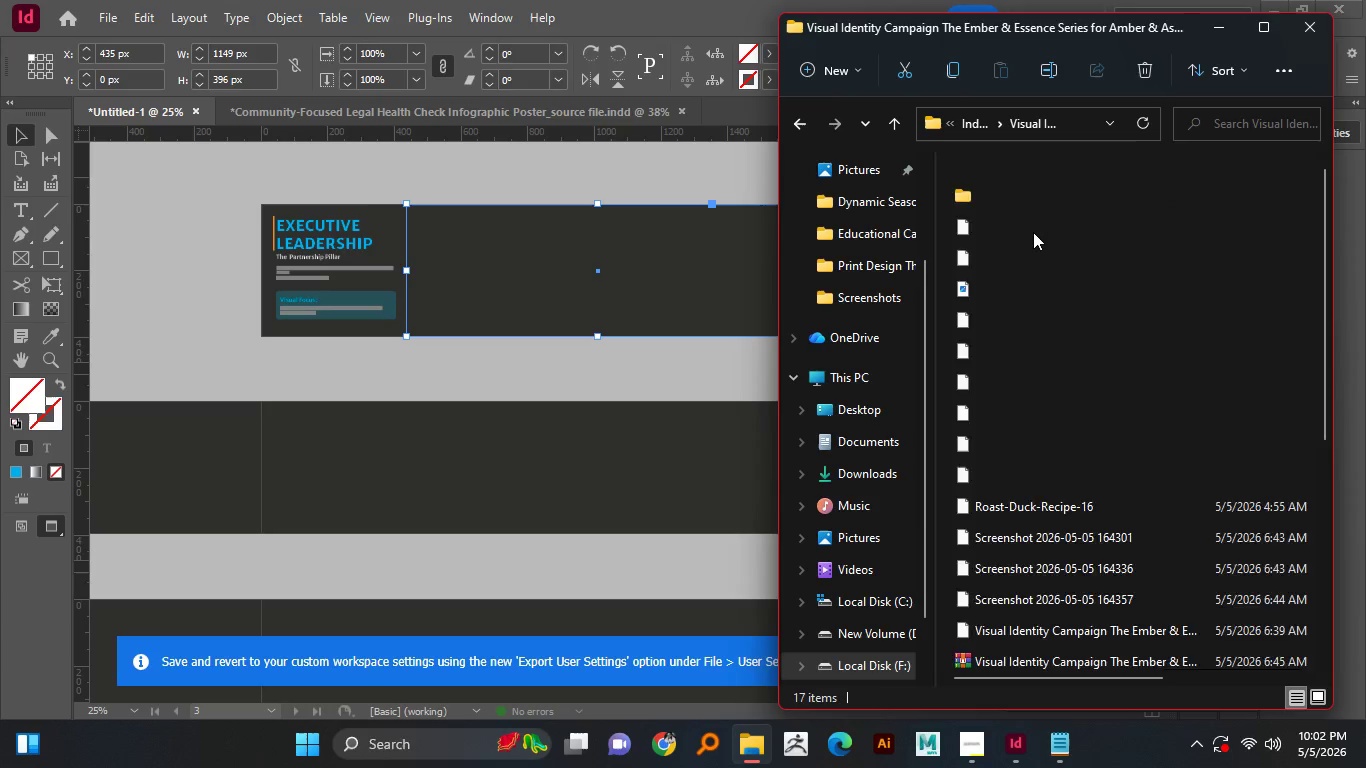 
double_click([1033, 231])
 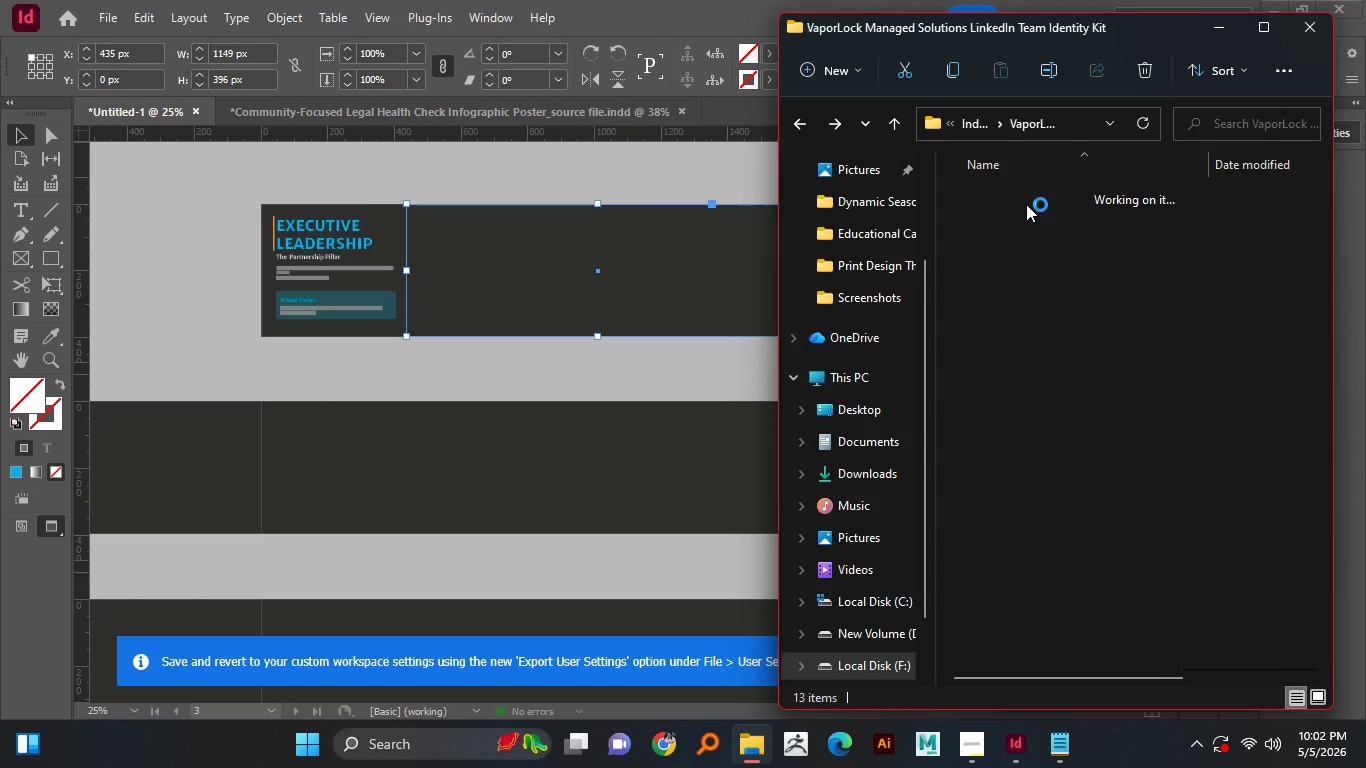 
key(Backspace)
 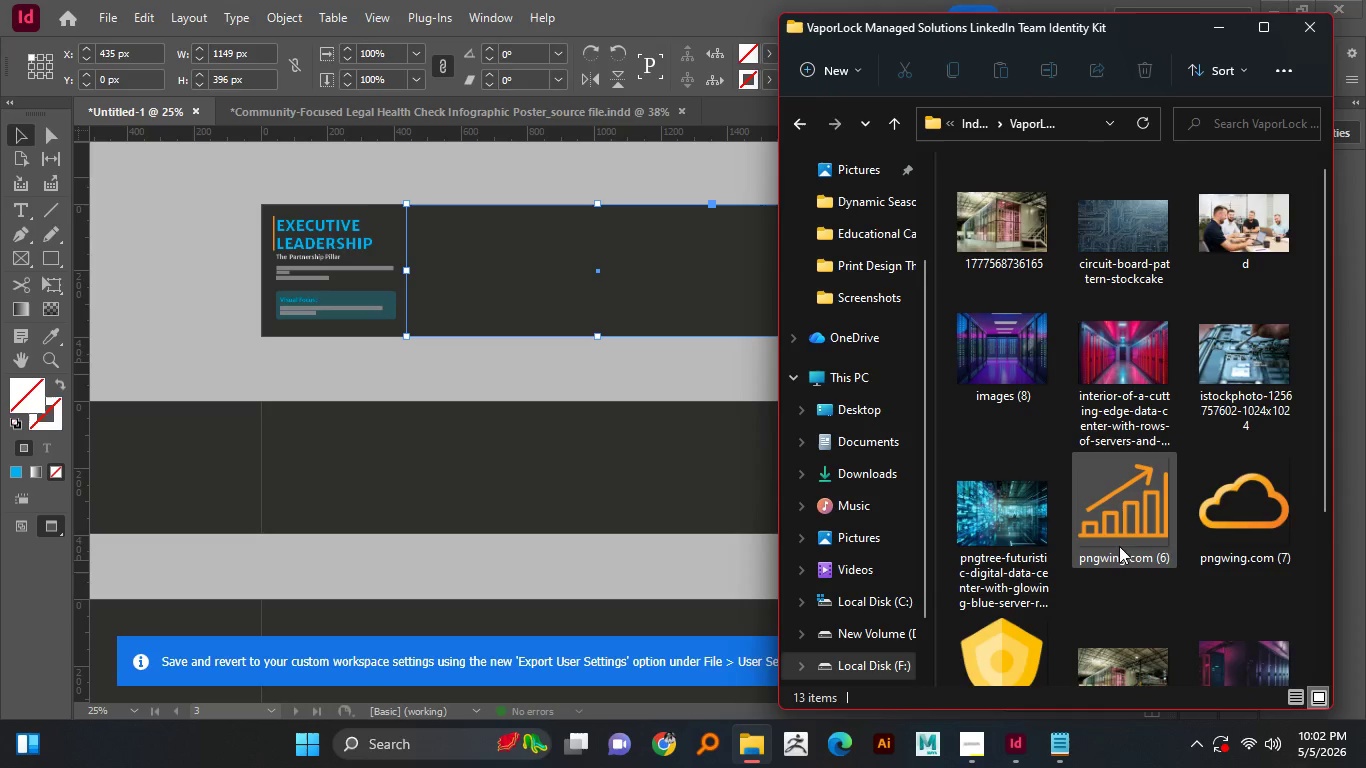 
double_click([1026, 204])
 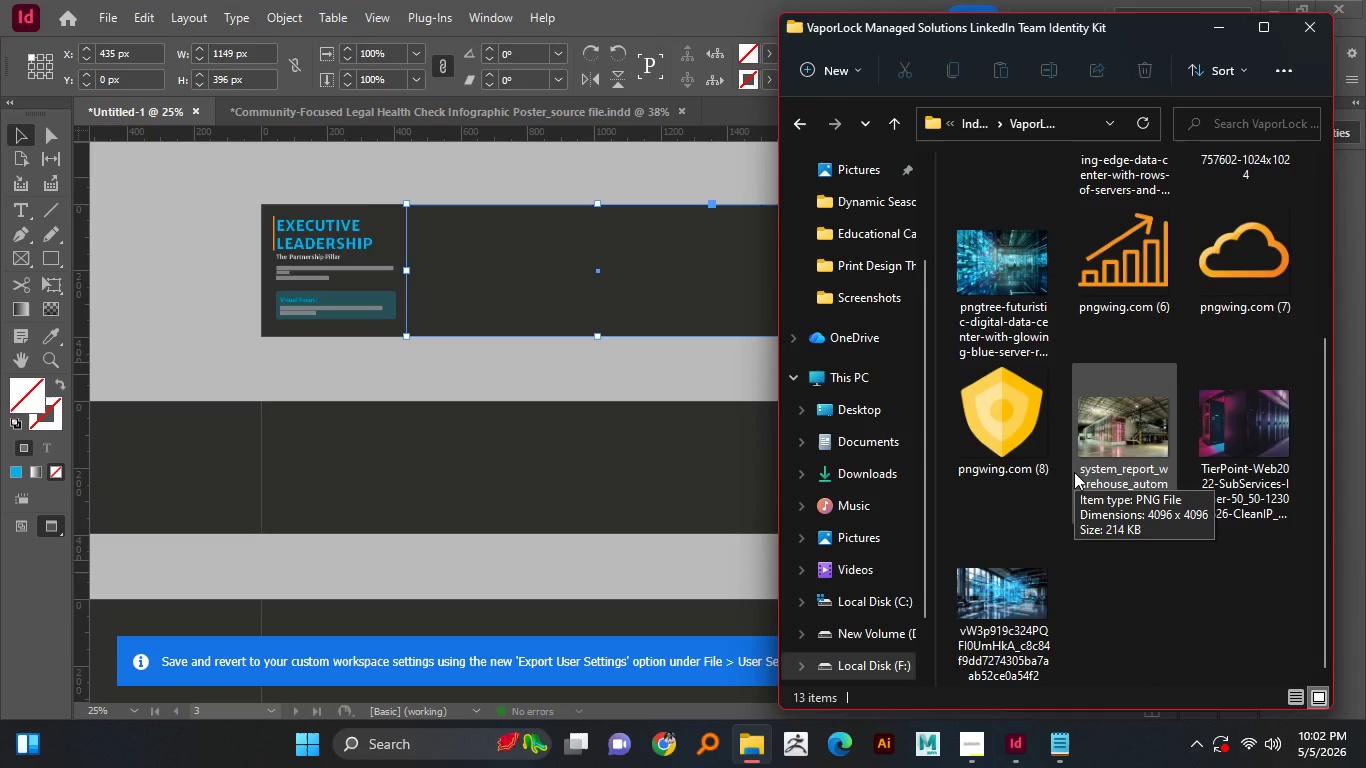 
wait(6.66)
 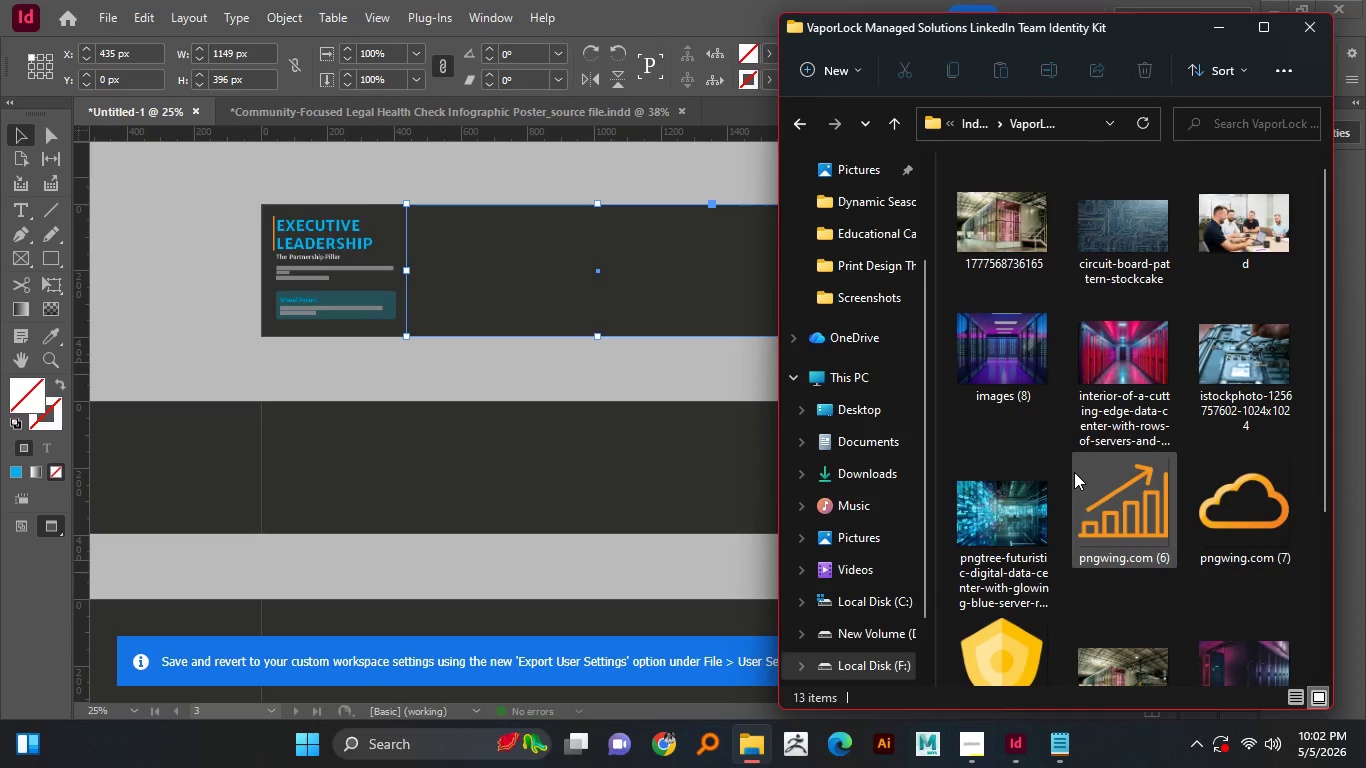 
scroll: coordinate [1074, 472], scroll_direction: down, amount: 1.0
 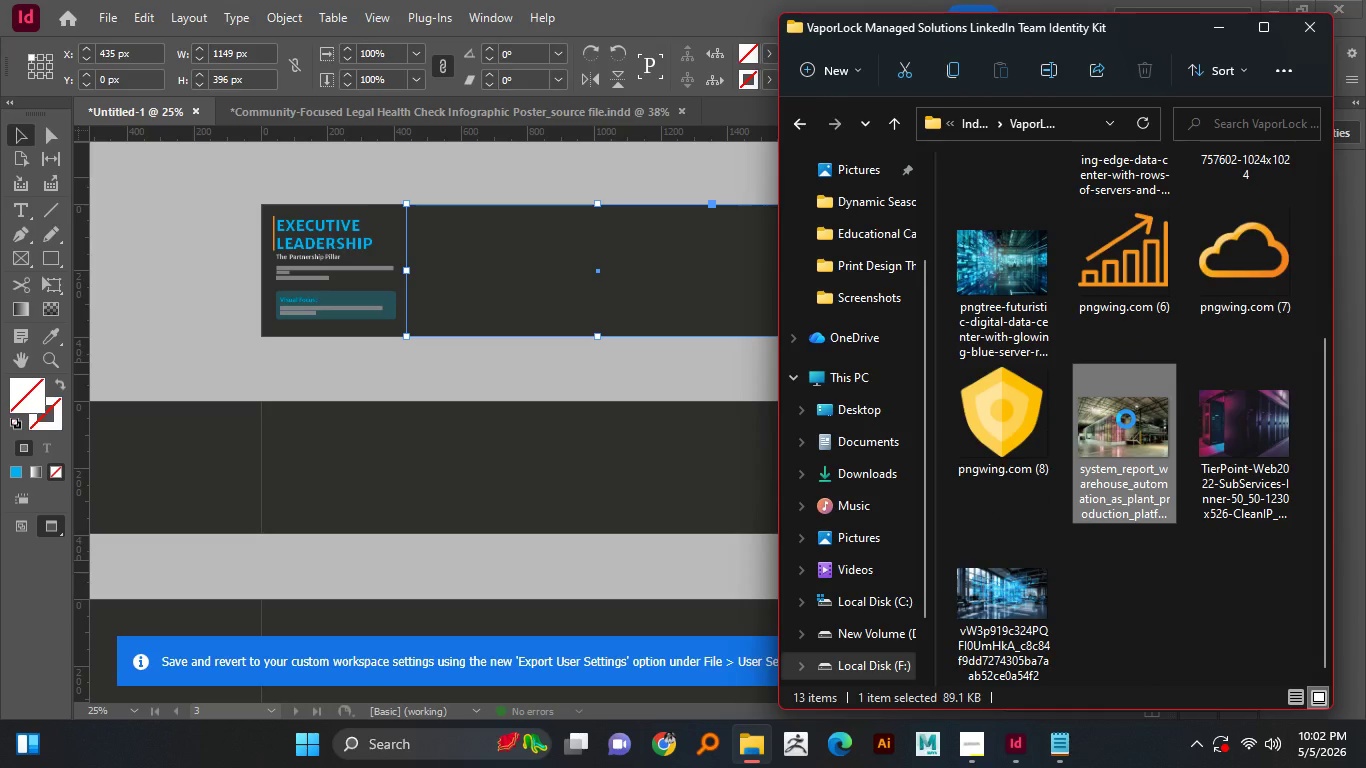 
left_click([1114, 409])
 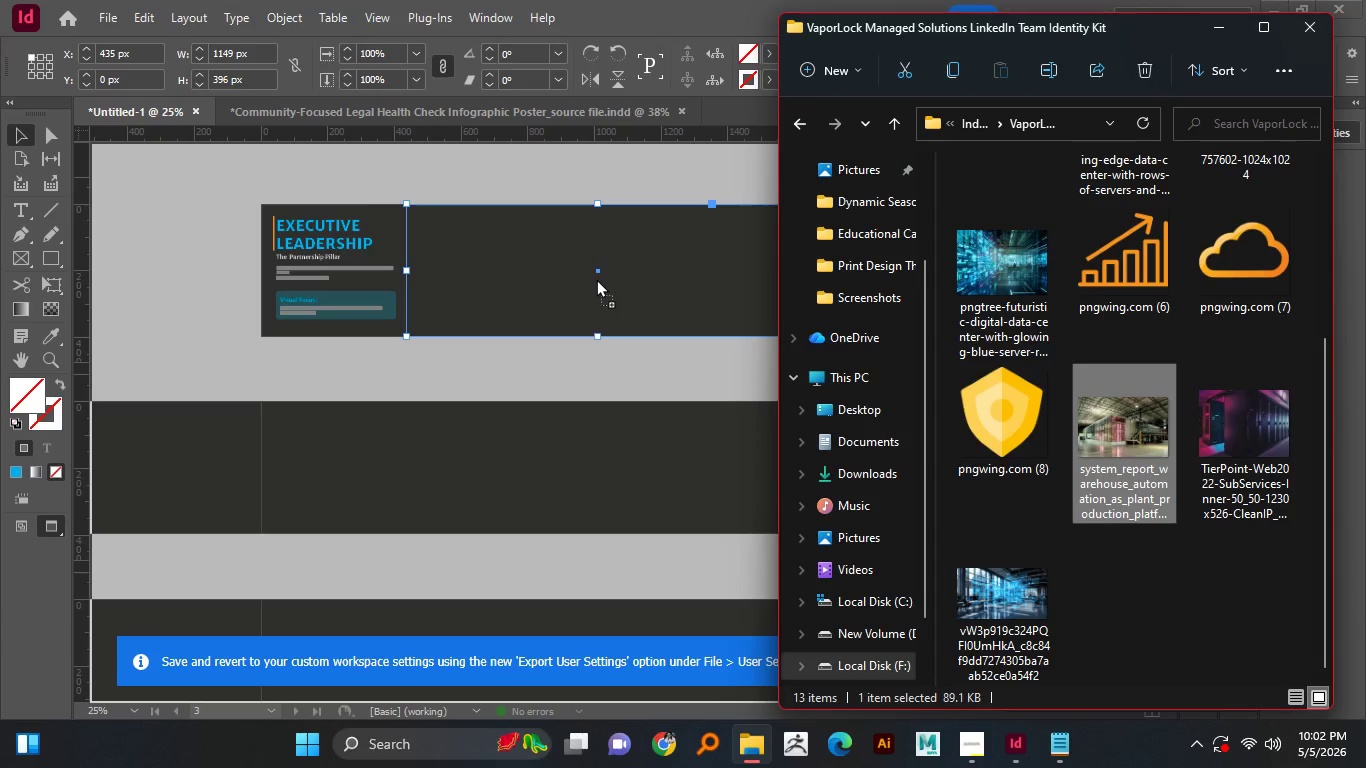 
left_click_drag(start_coordinate=[1127, 418], to_coordinate=[596, 279])
 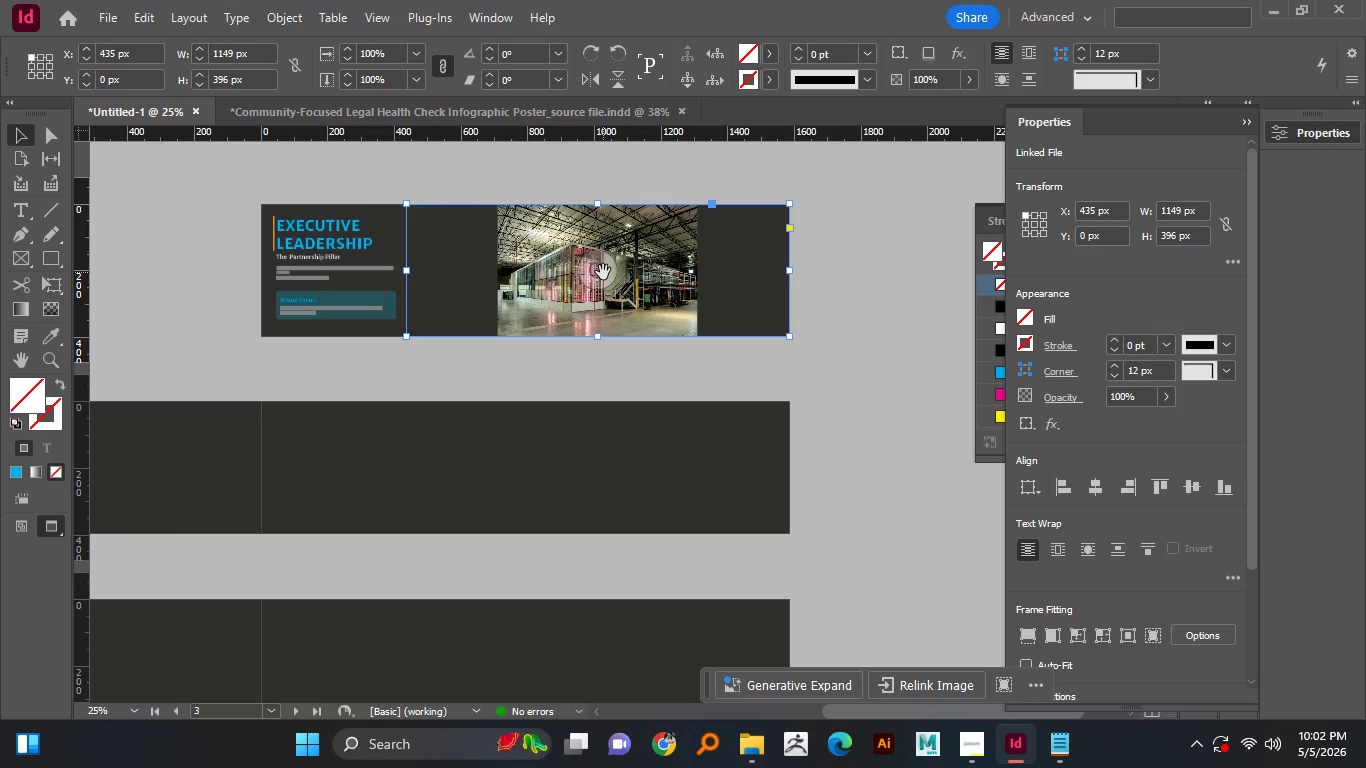 
left_click([688, 310])
 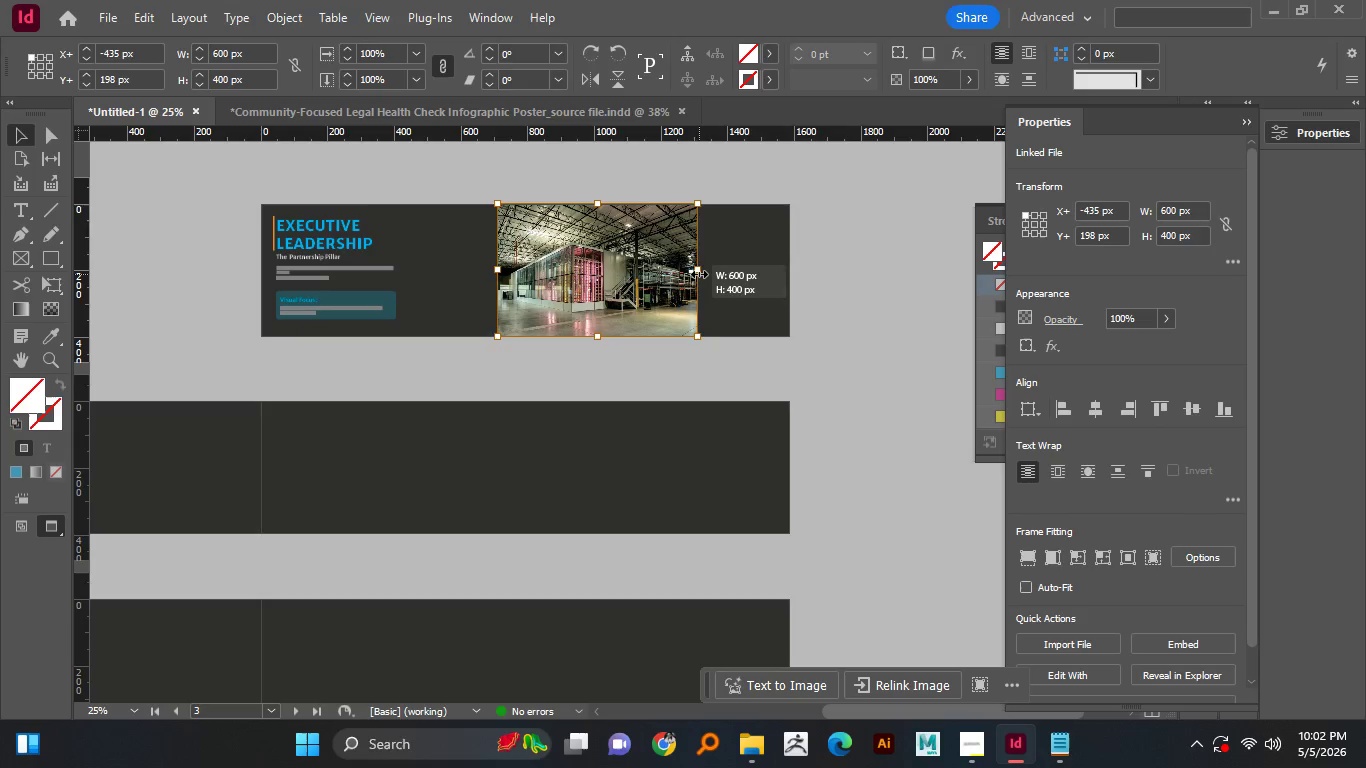 
left_click([603, 272])
 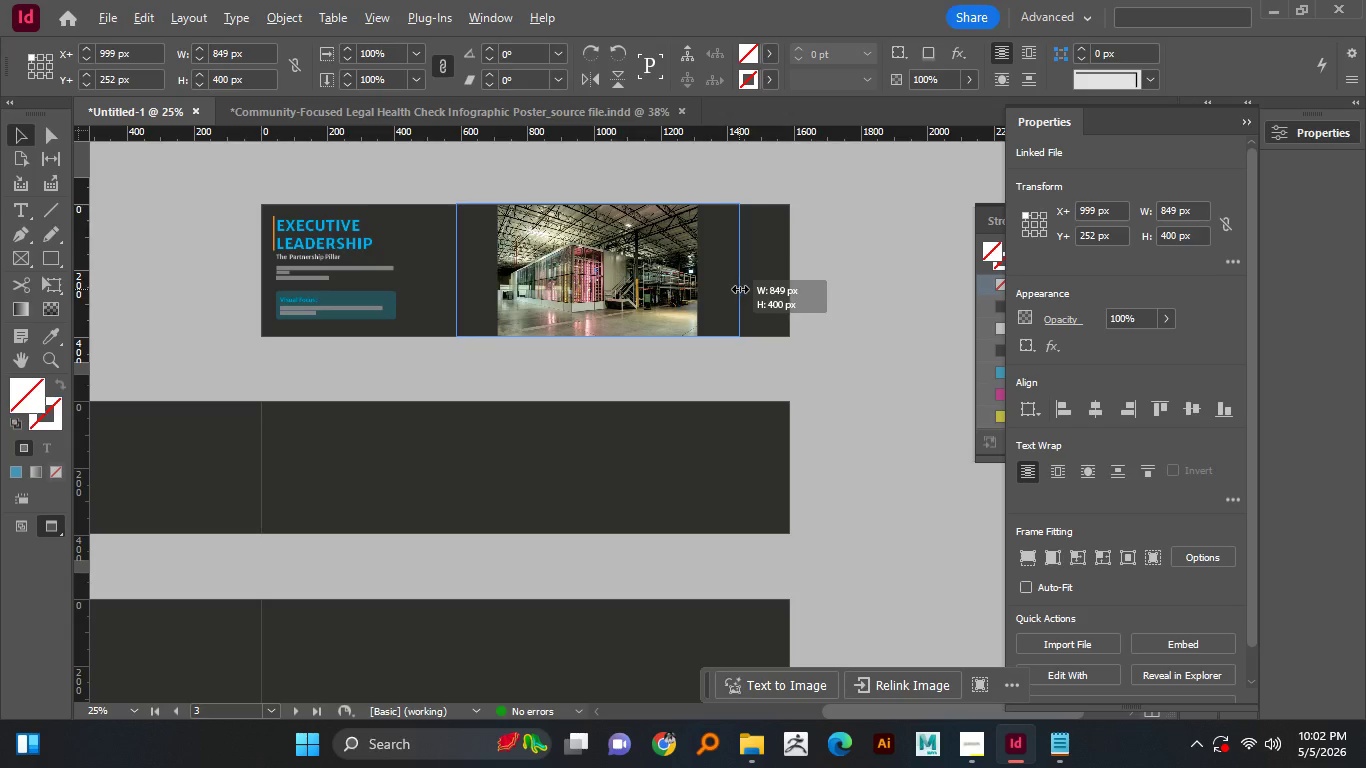 
left_click_drag(start_coordinate=[699, 274], to_coordinate=[792, 309])
 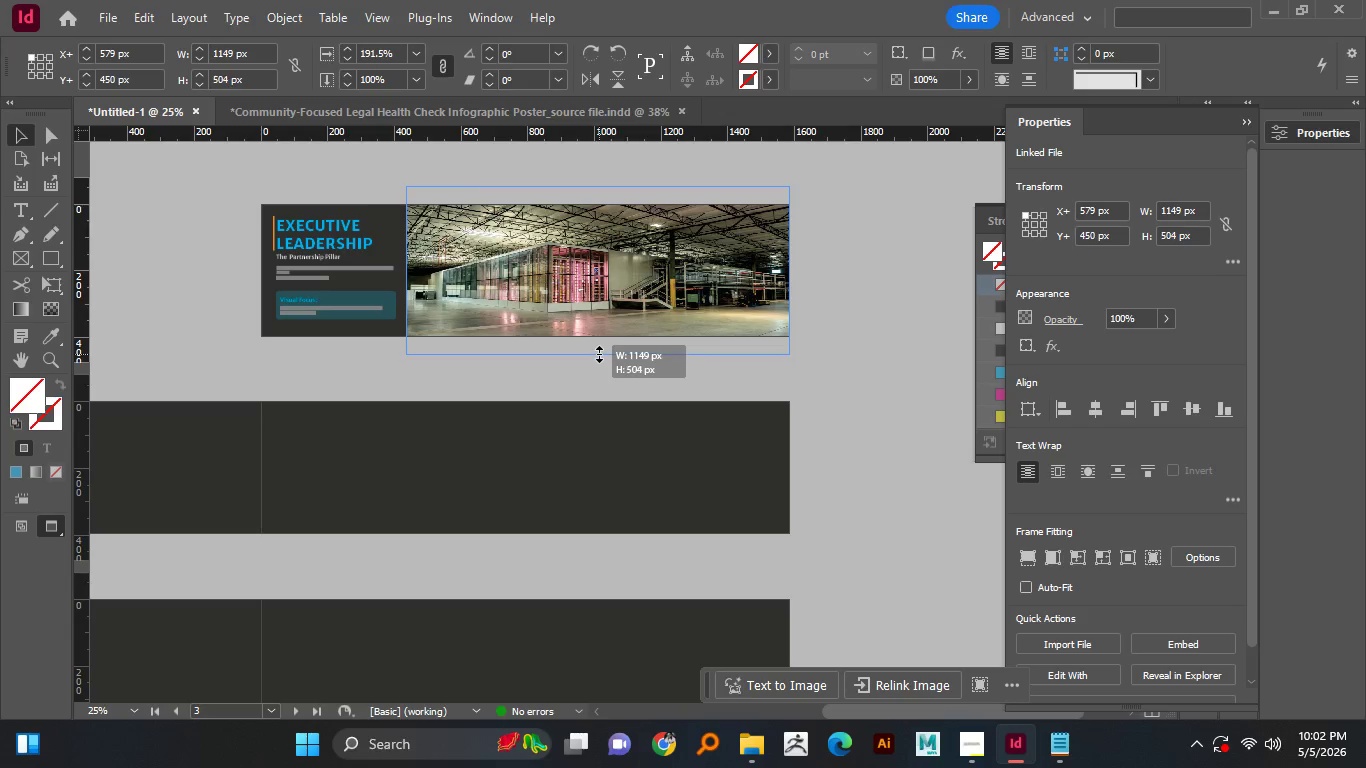 
hold_key(key=AltLeft, duration=1.51)
 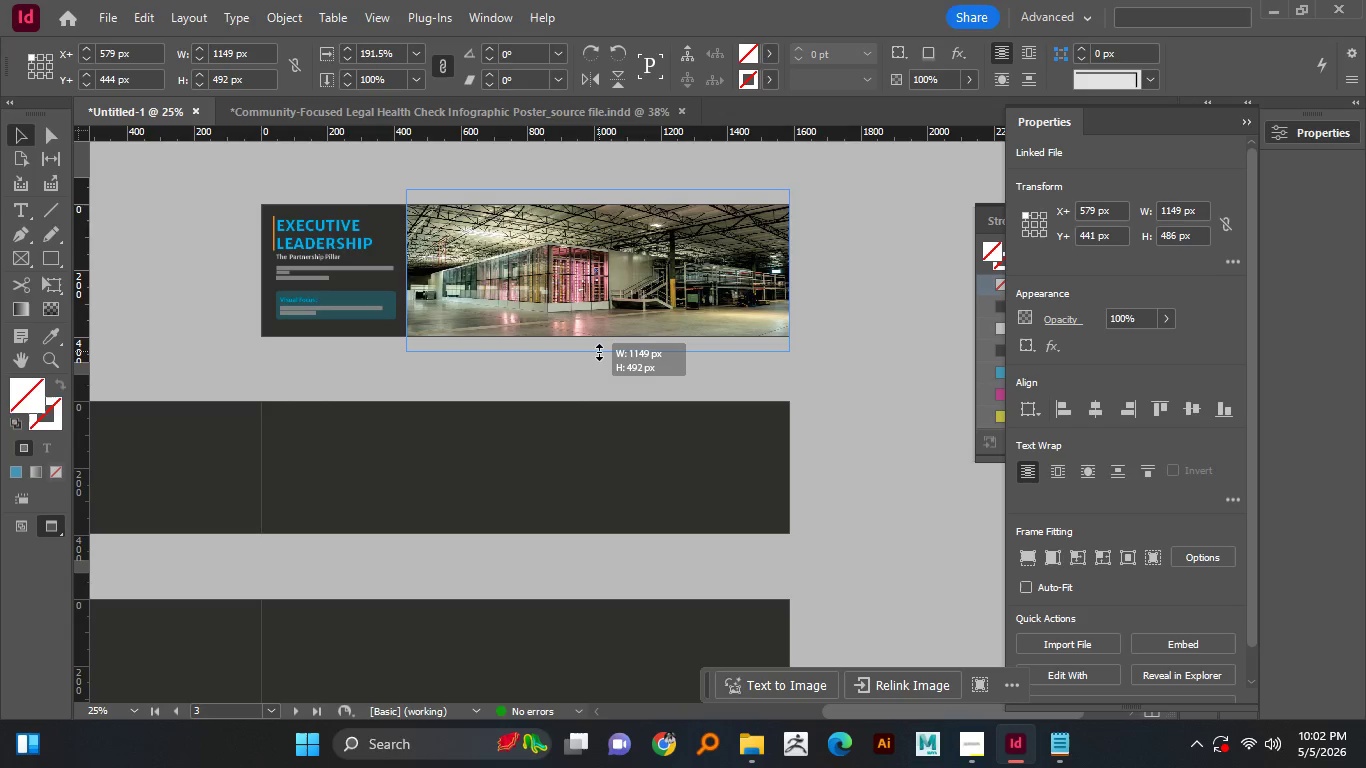 
hold_key(key=AltLeft, duration=1.08)
 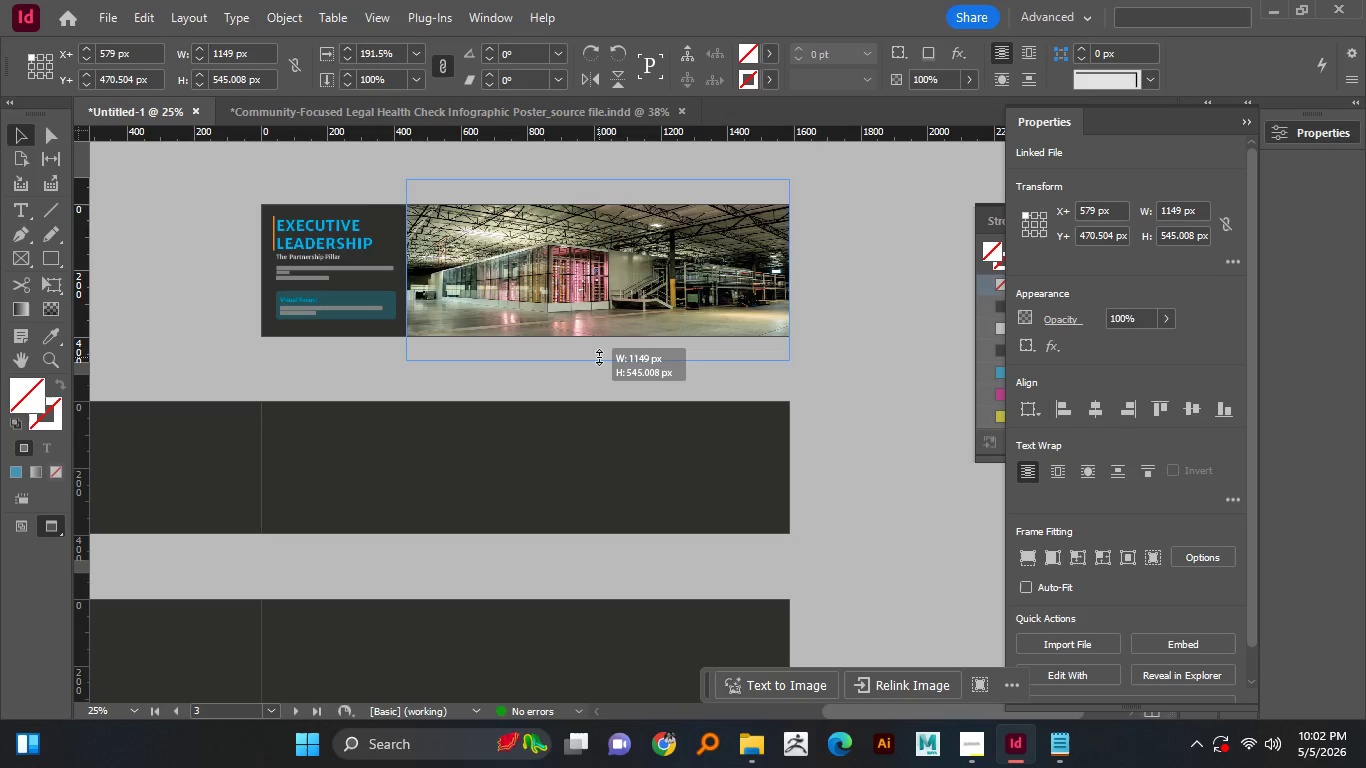 
hold_key(key=AltLeft, duration=1.52)
left_click_drag(start_coordinate=[596, 336], to_coordinate=[599, 357])
 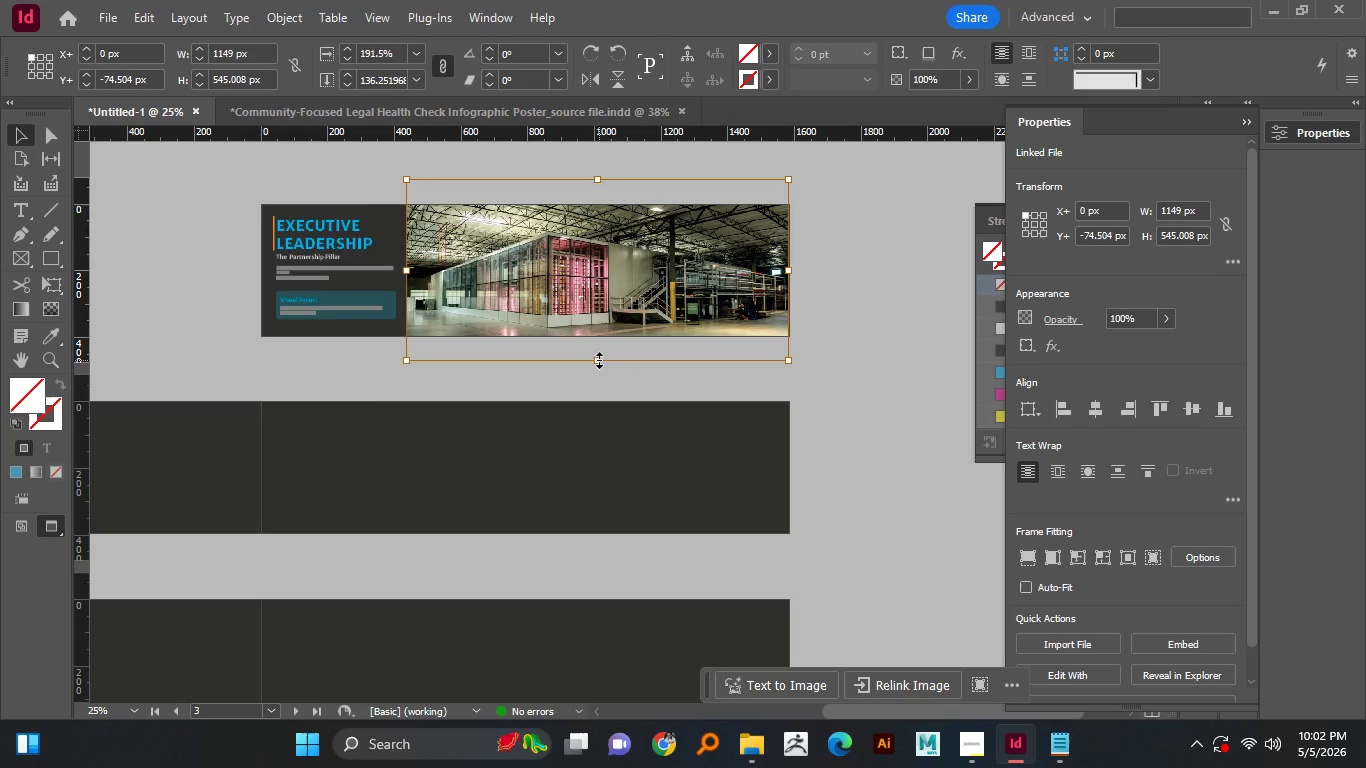 
hold_key(key=AltLeft, duration=1.5)
 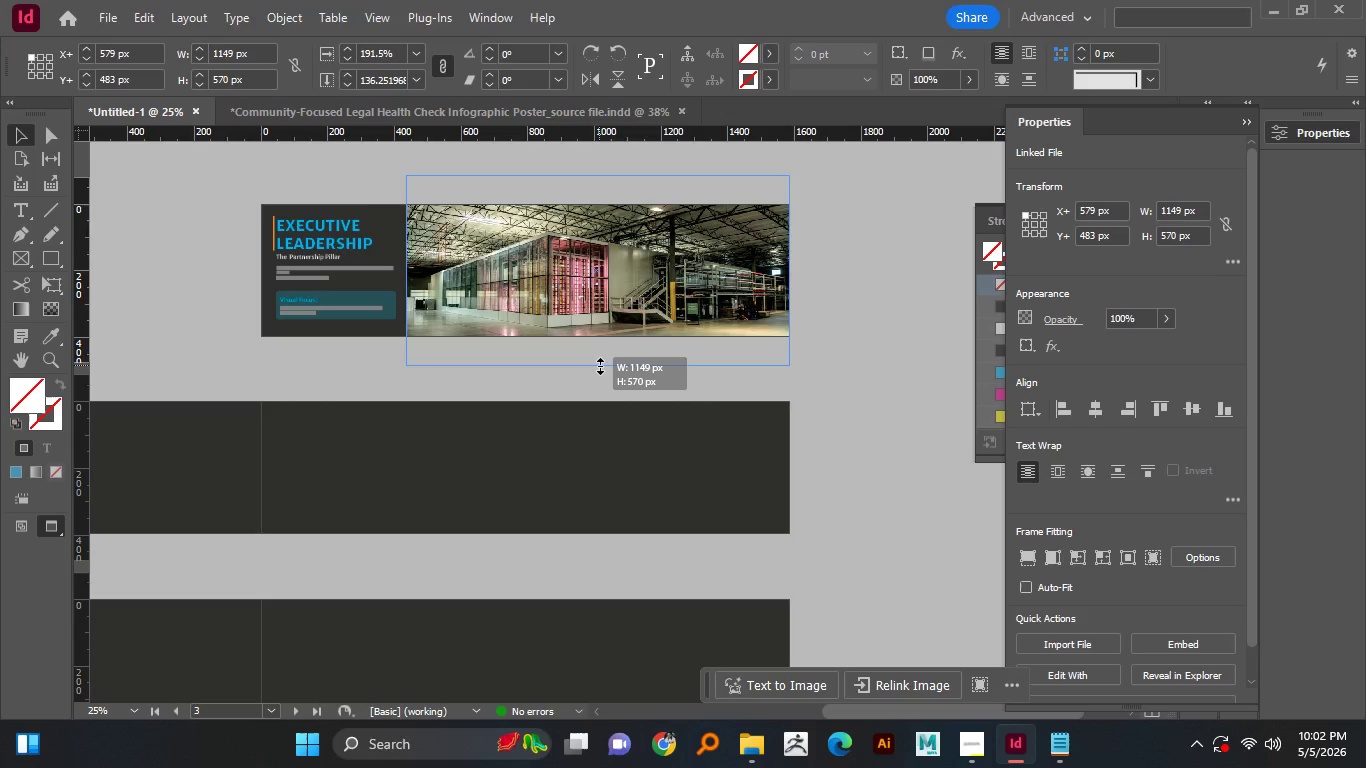 
hold_key(key=AltLeft, duration=1.5)
 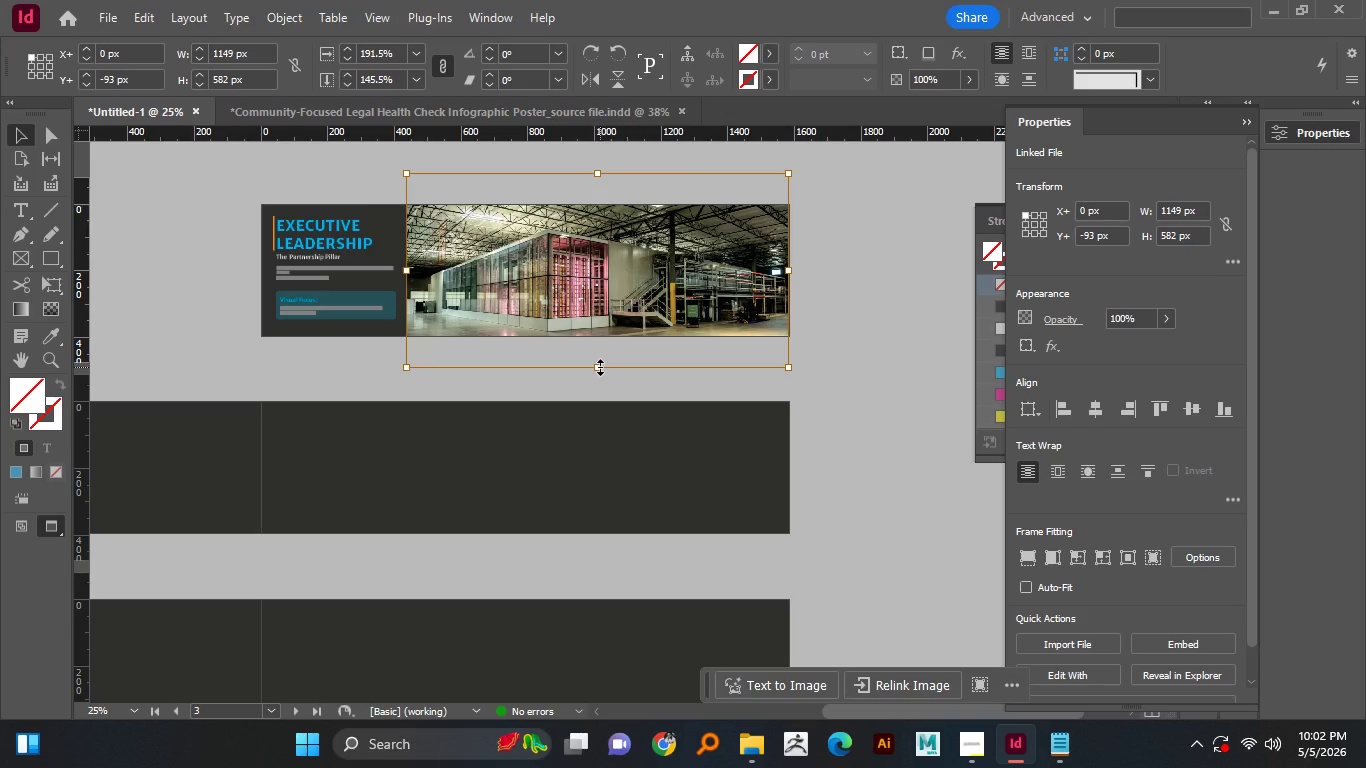 
hold_key(key=AltLeft, duration=1.5)
left_click_drag(start_coordinate=[599, 360], to_coordinate=[600, 367])
 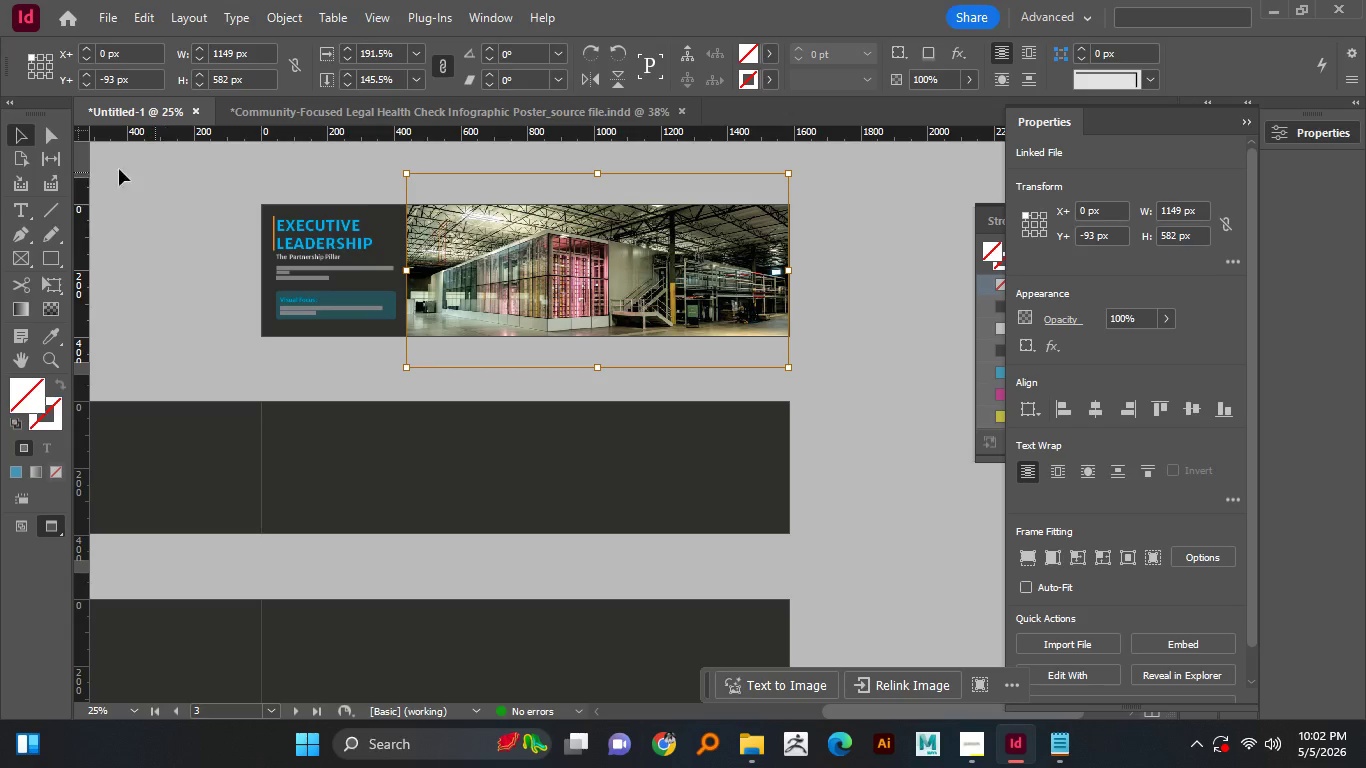 
hold_key(key=AltLeft, duration=1.5)
 